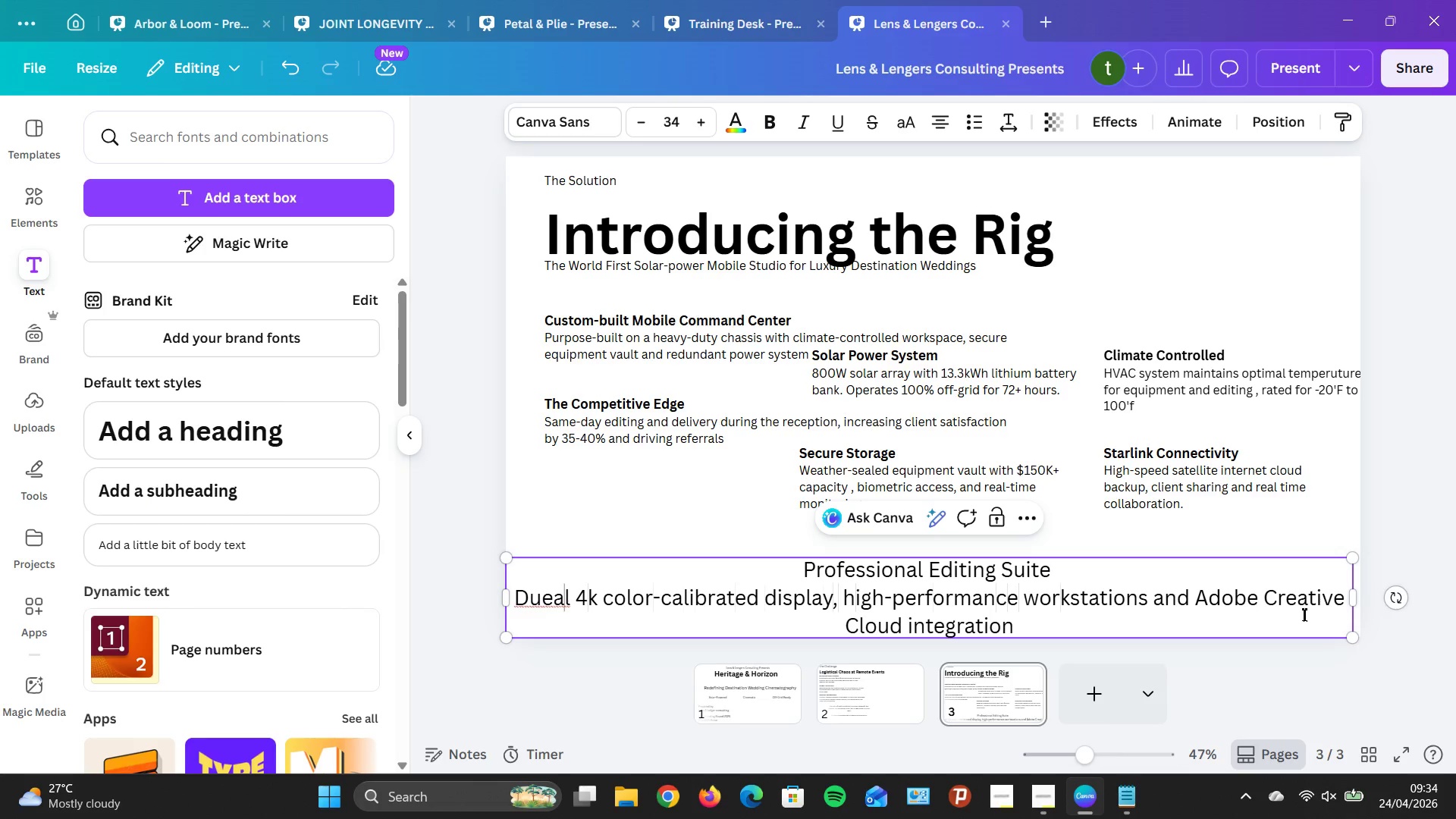 
key(ArrowLeft)
 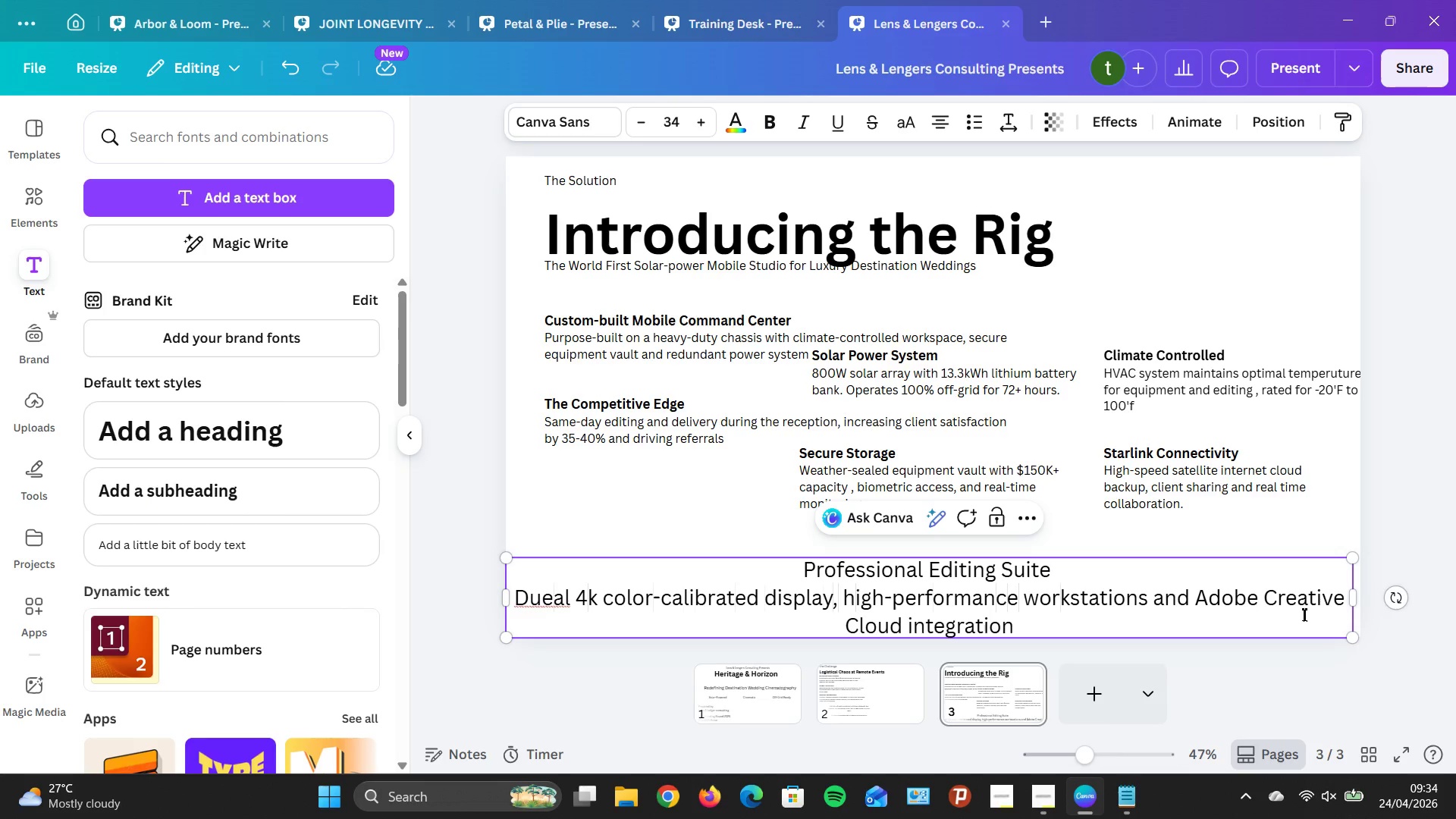 
key(ArrowRight)
 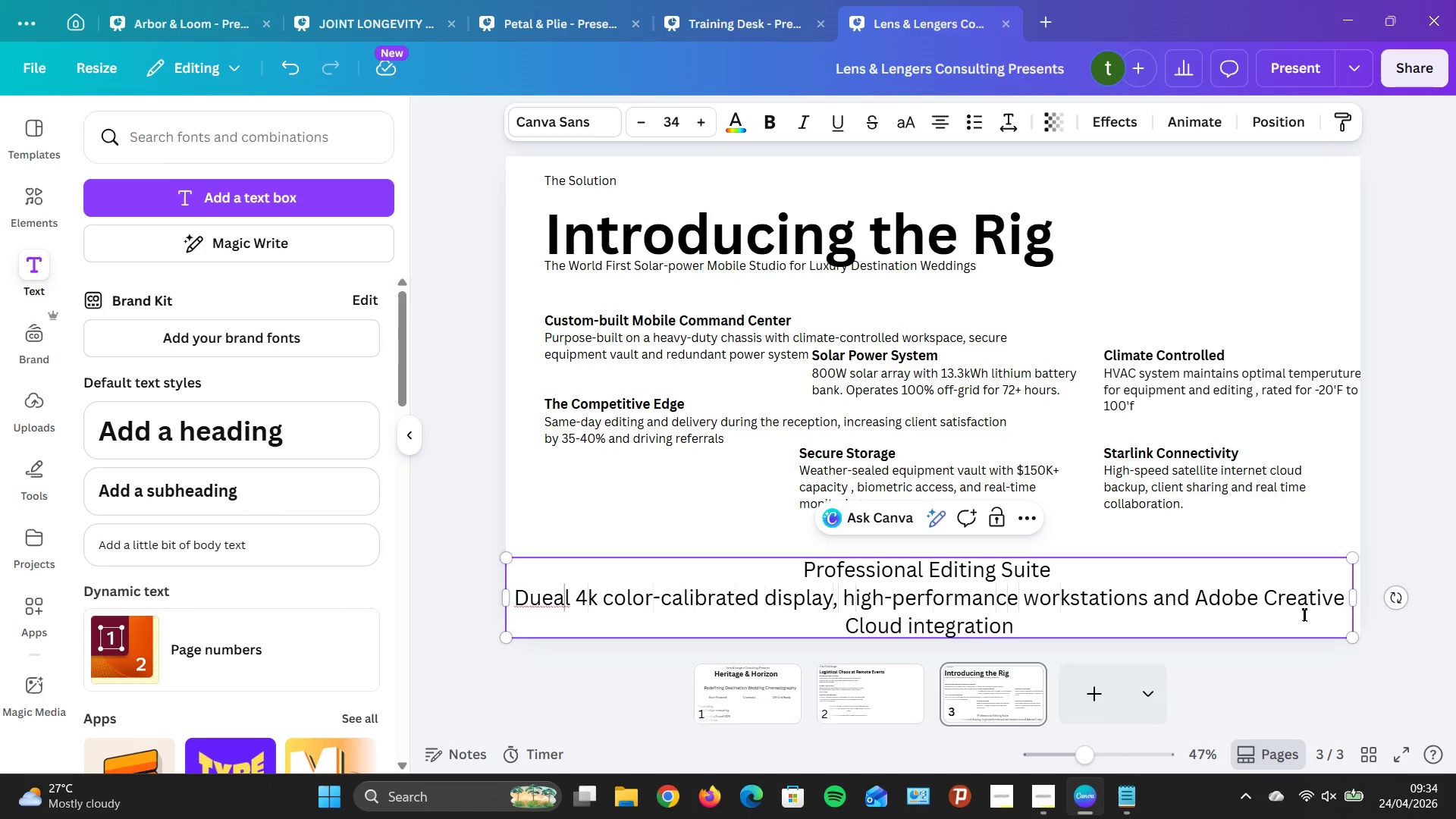 
key(Backspace)
 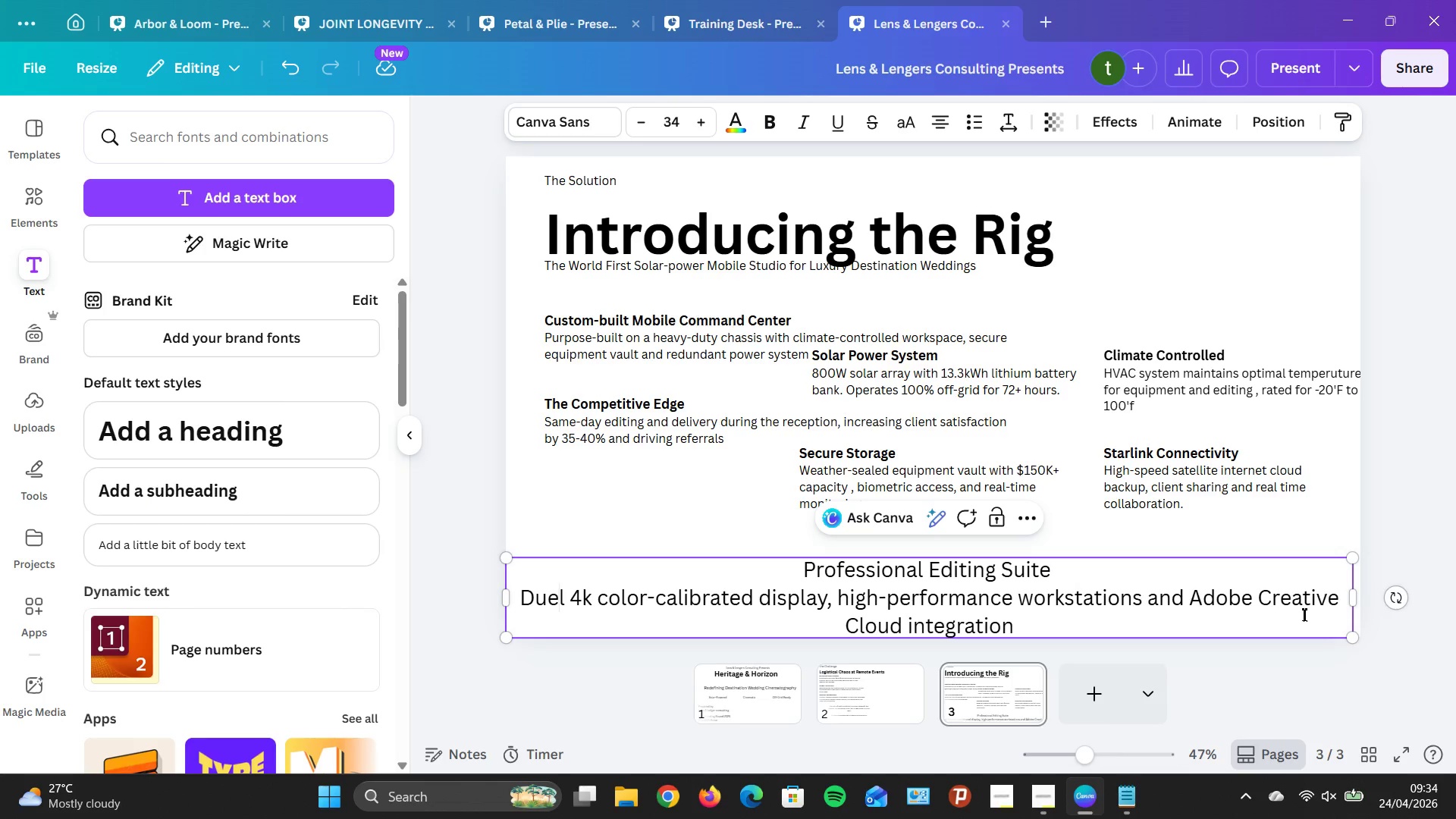 
key(Backspace)
 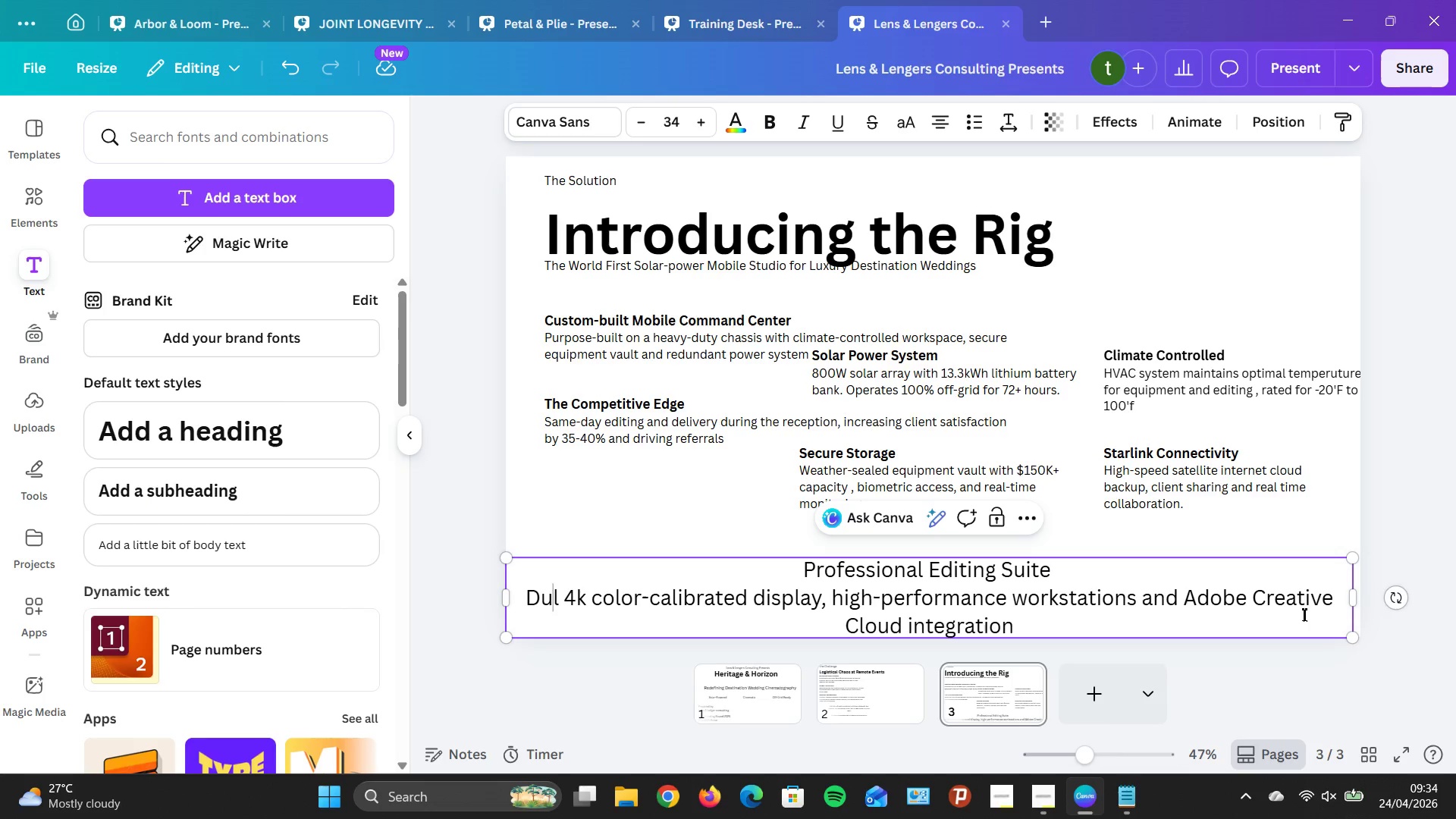 
key(A)
 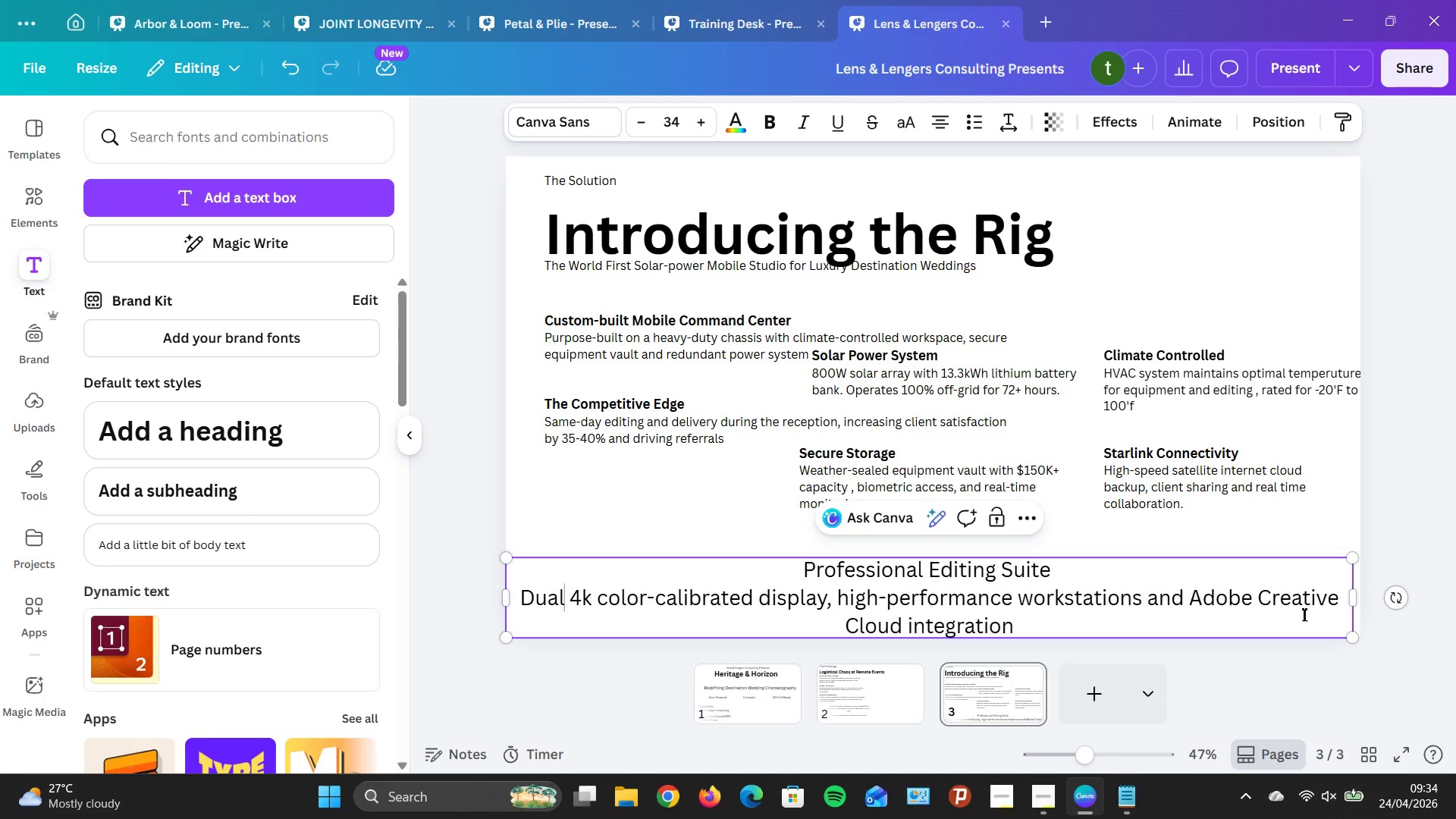 
hold_key(key=ArrowRight, duration=1.51)
 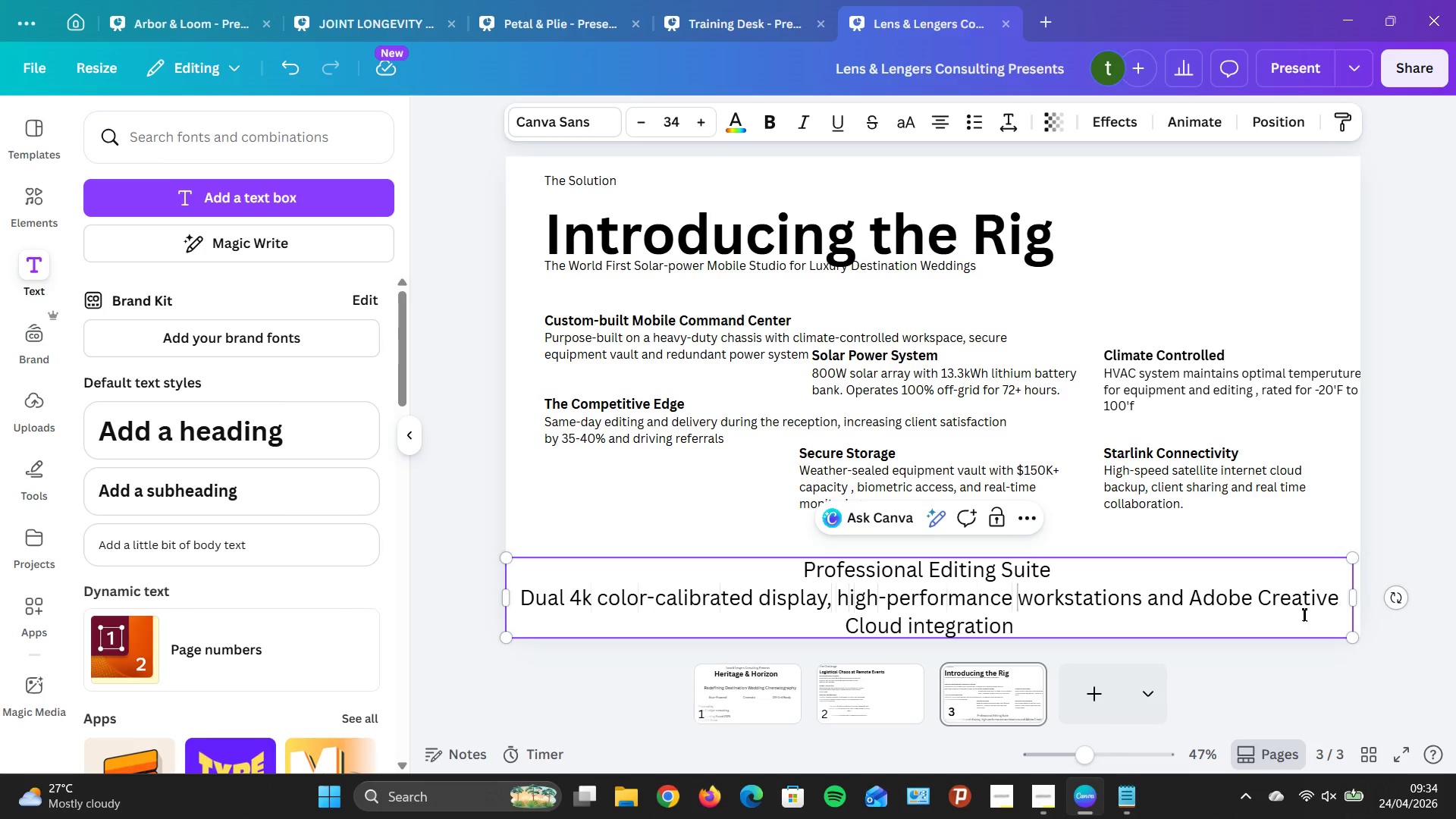 
hold_key(key=ArrowRight, duration=0.92)
 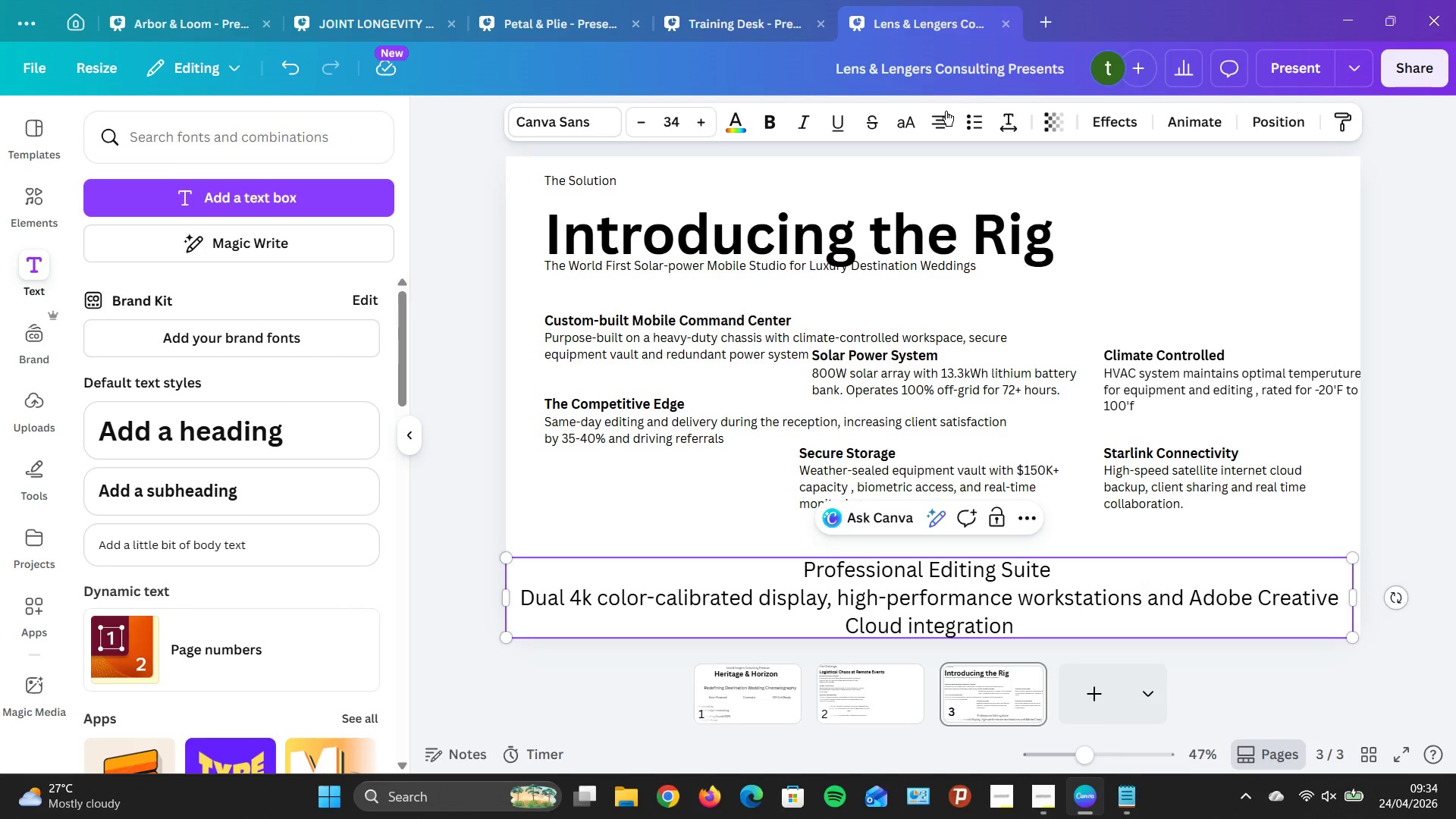 
wait(5.2)
 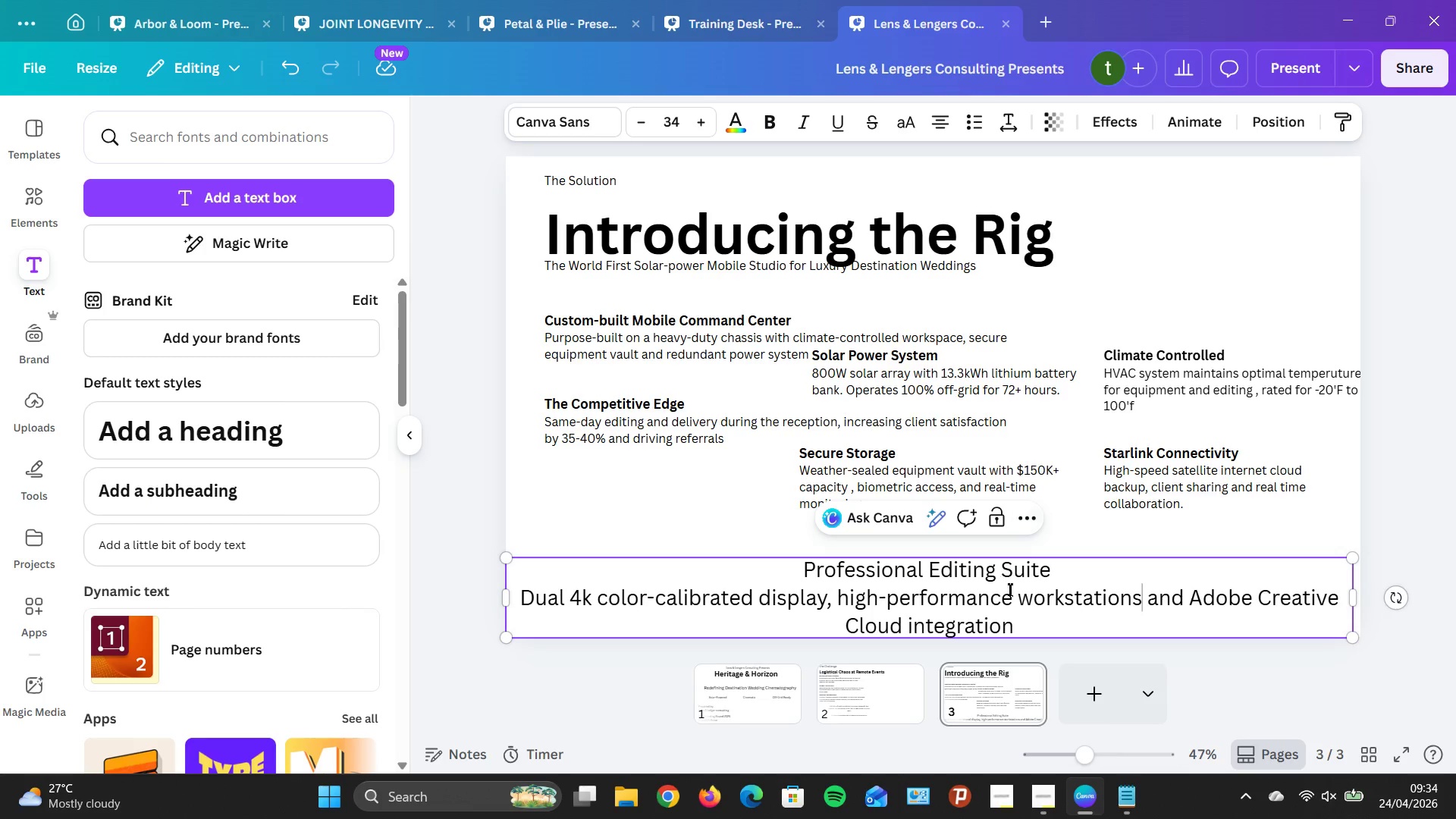 
left_click([921, 629])
 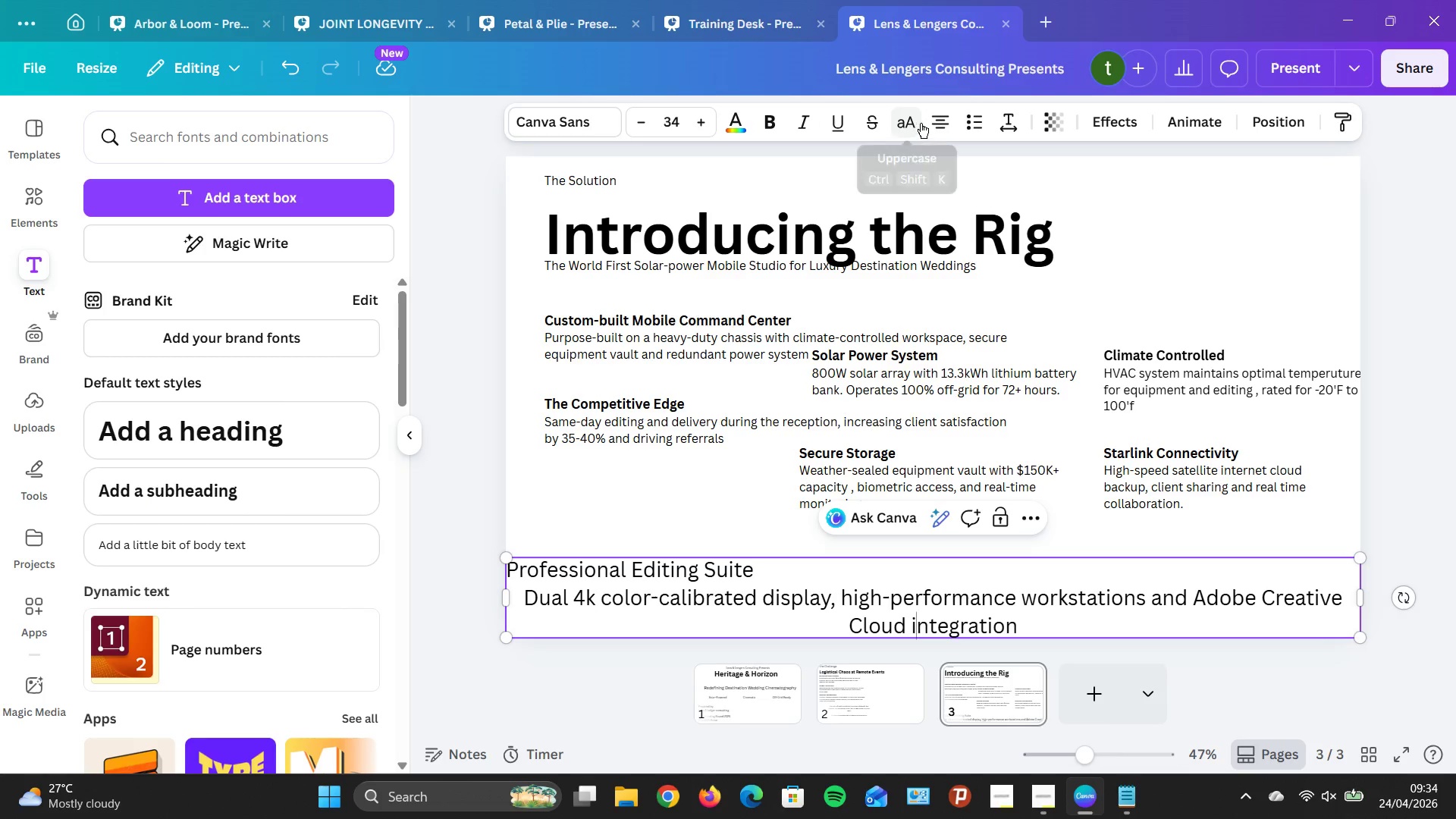 
left_click([937, 121])
 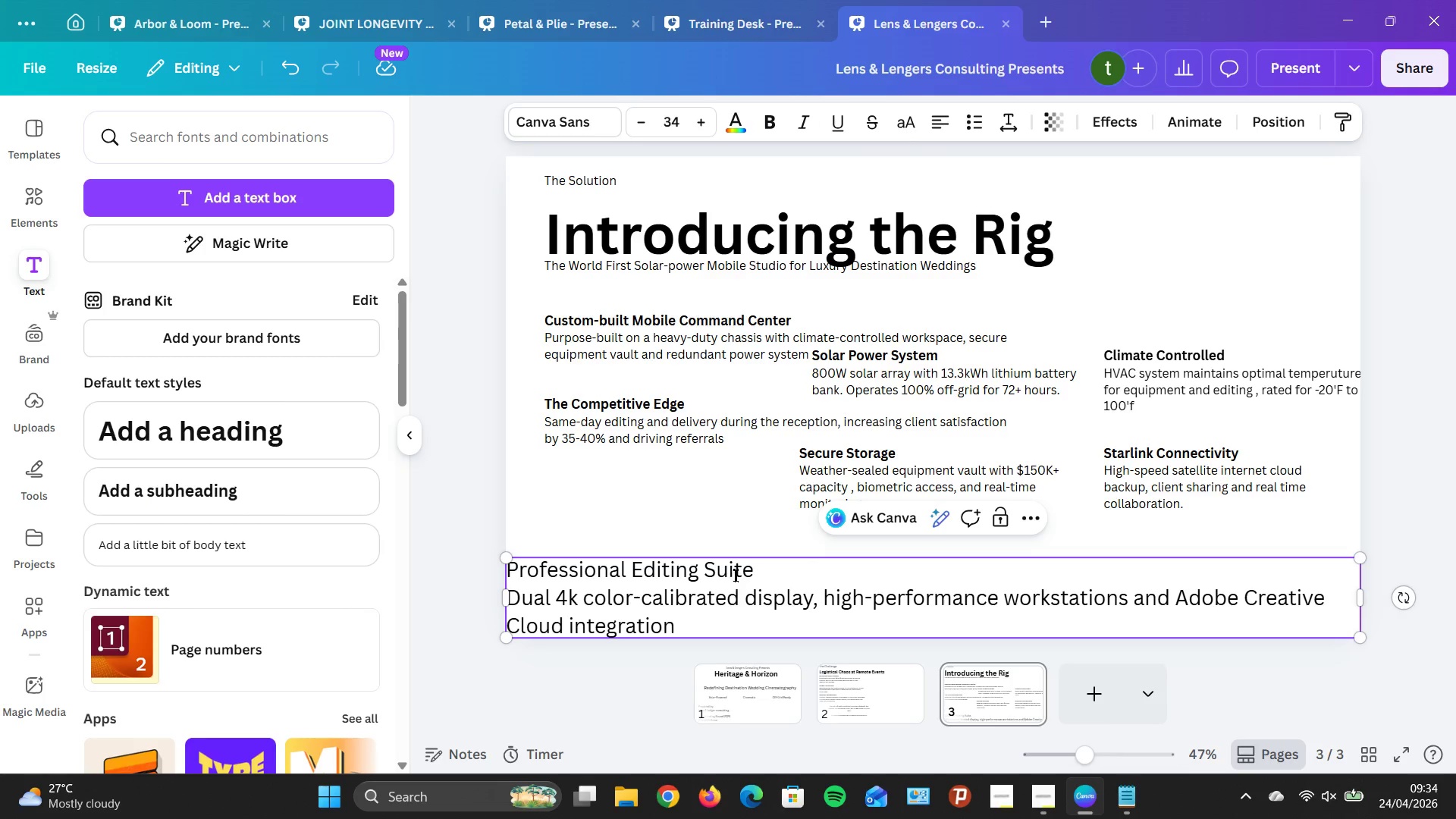 
left_click([755, 566])
 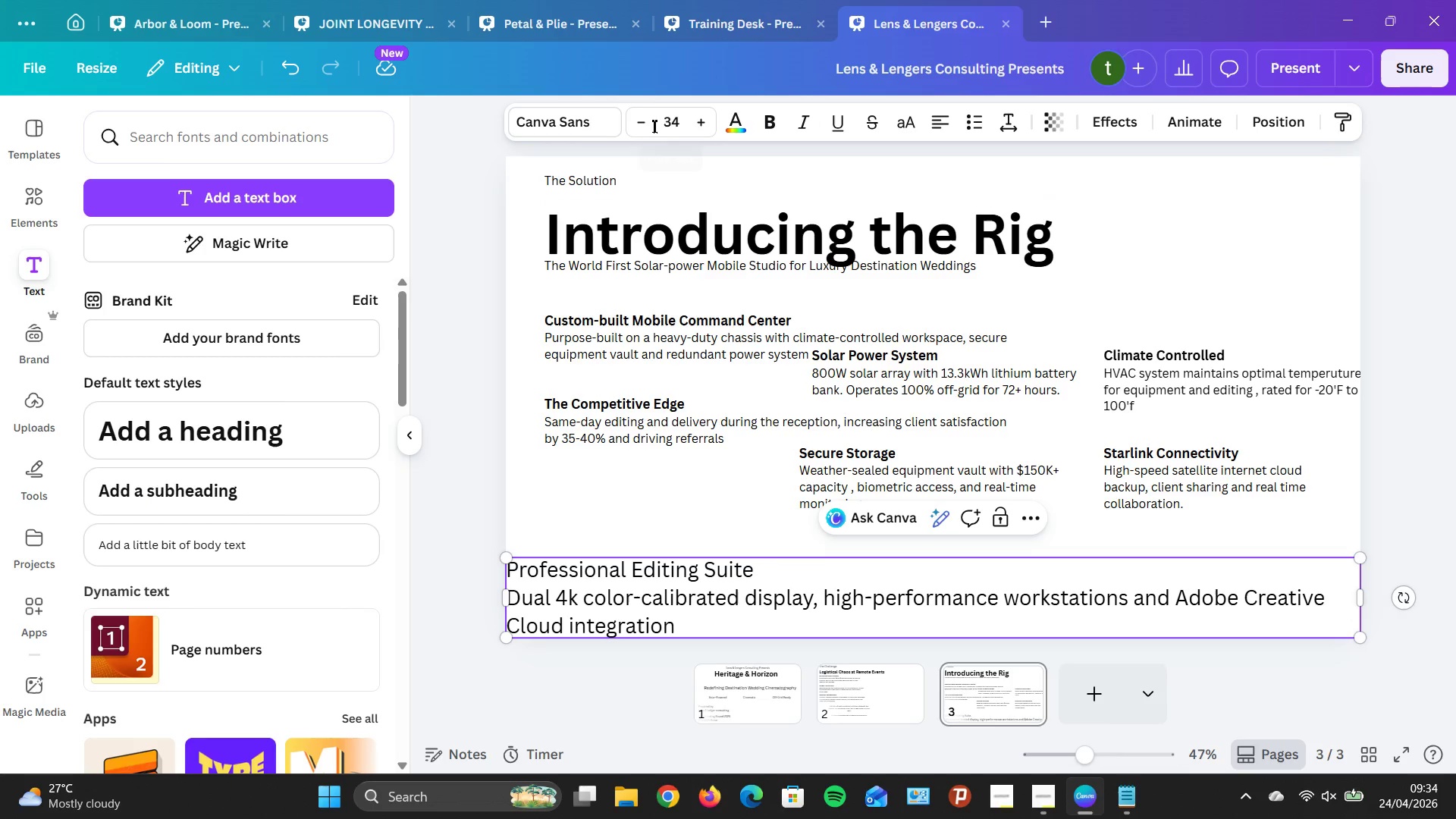 
double_click([639, 126])
 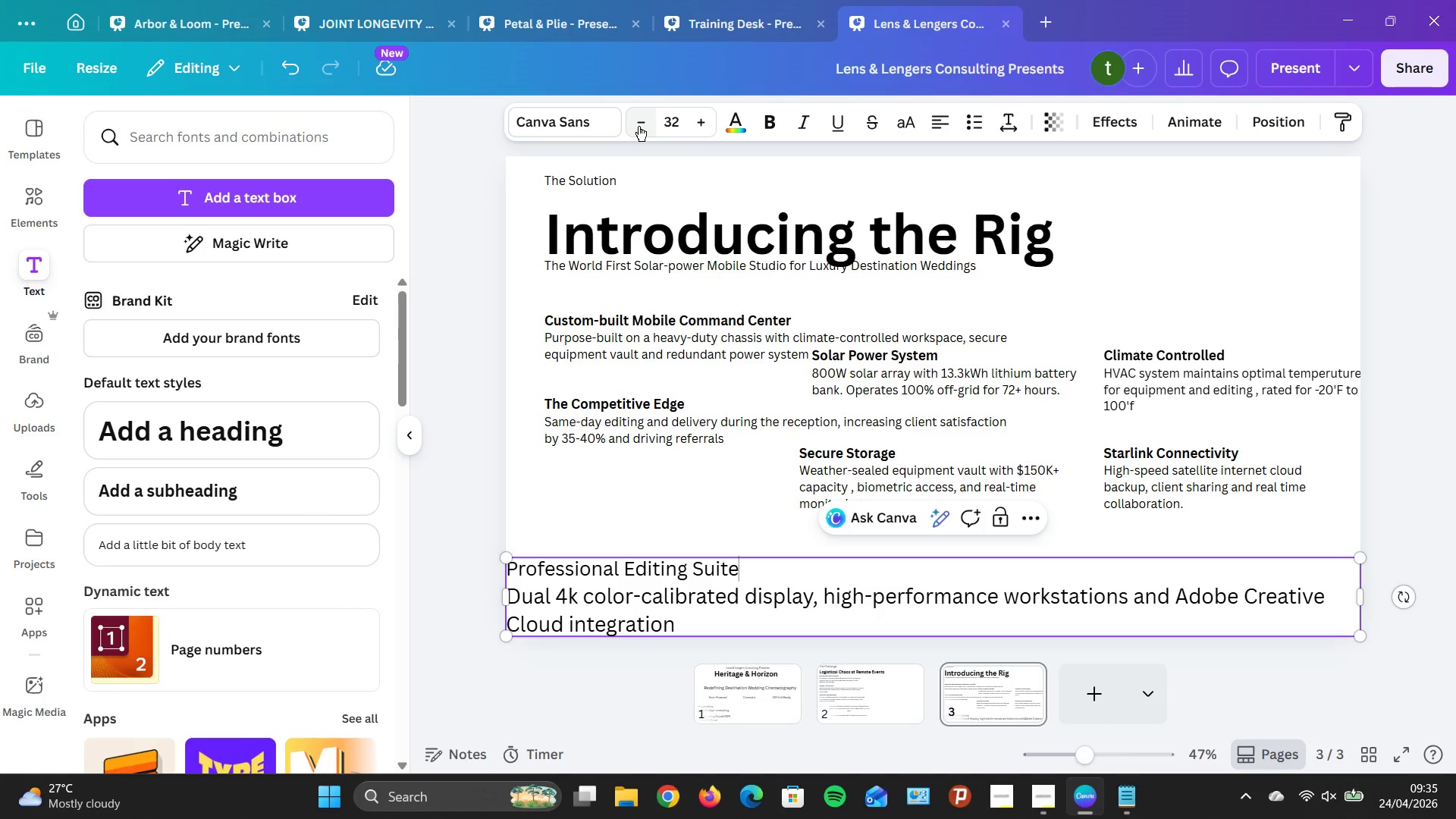 
triple_click([639, 126])
 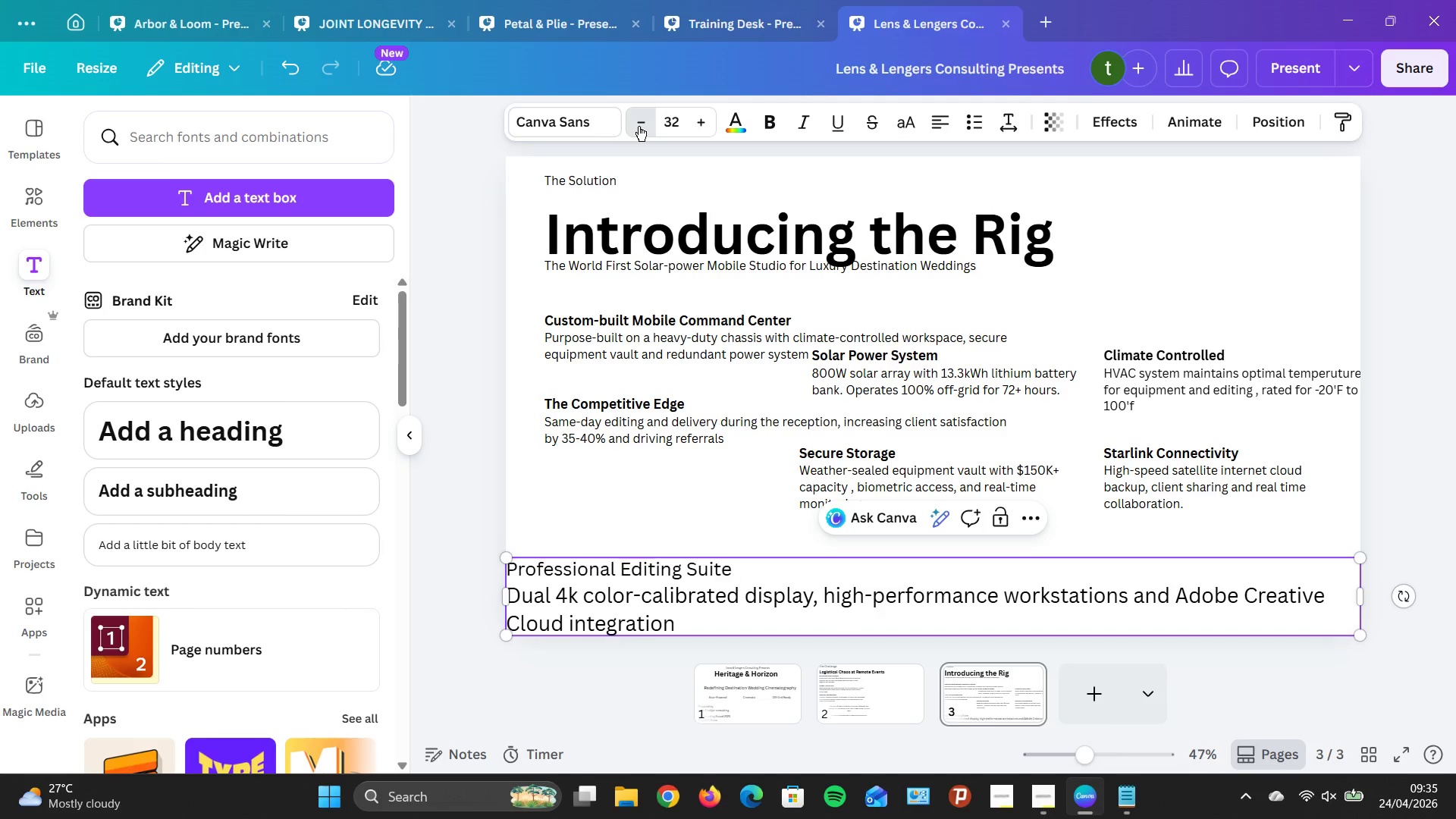 
triple_click([639, 126])
 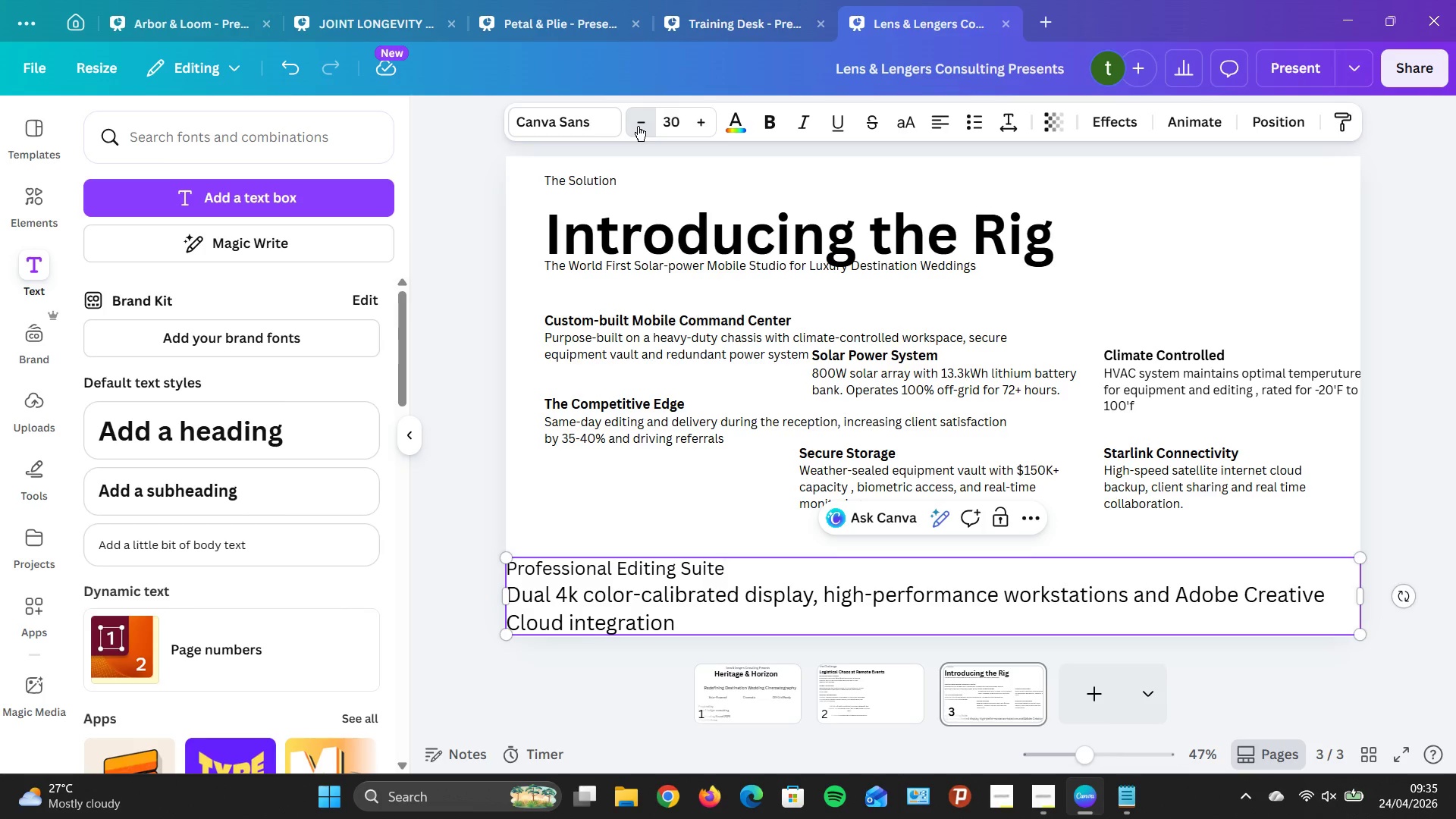 
triple_click([638, 126])
 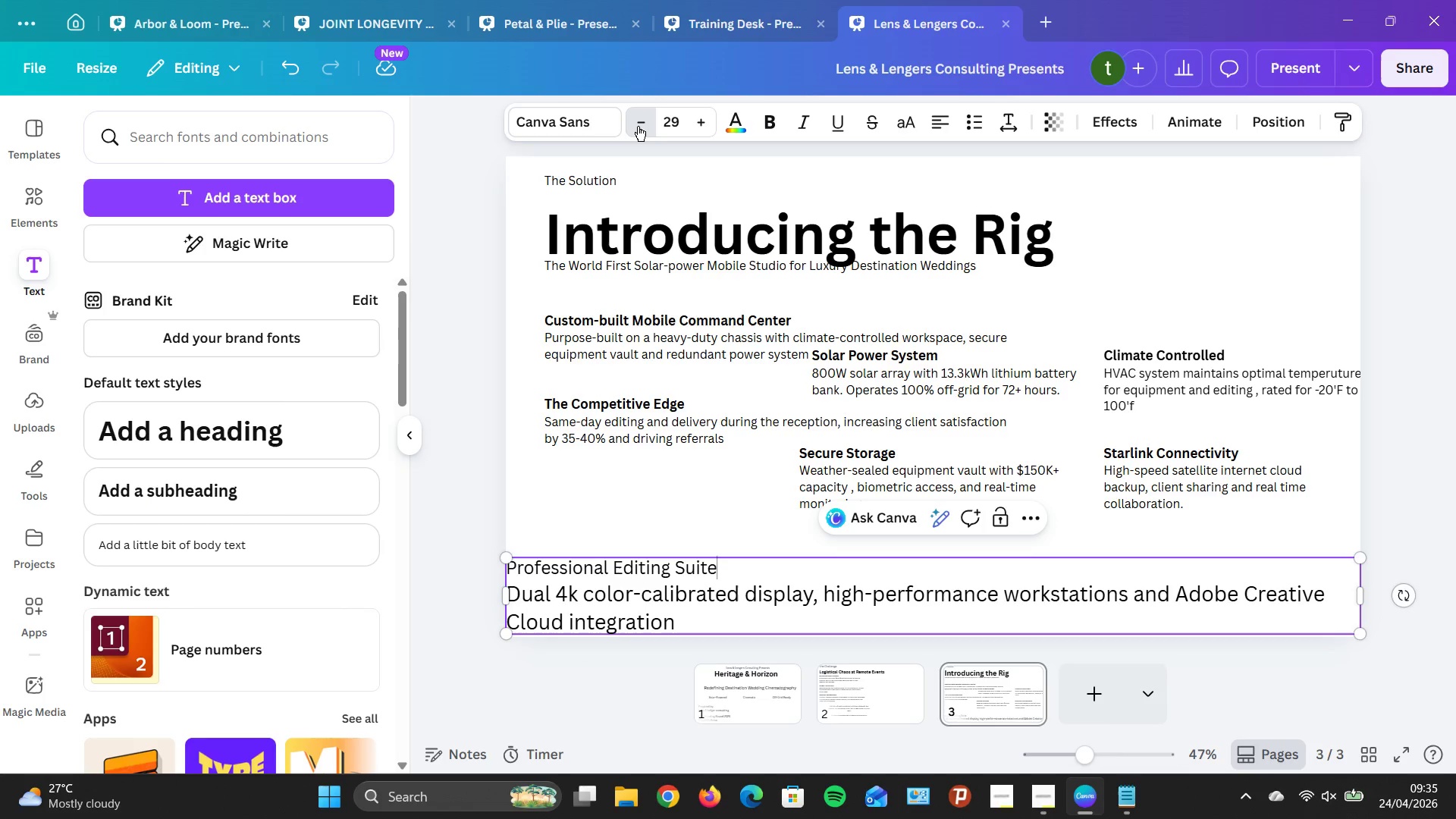 
triple_click([638, 126])
 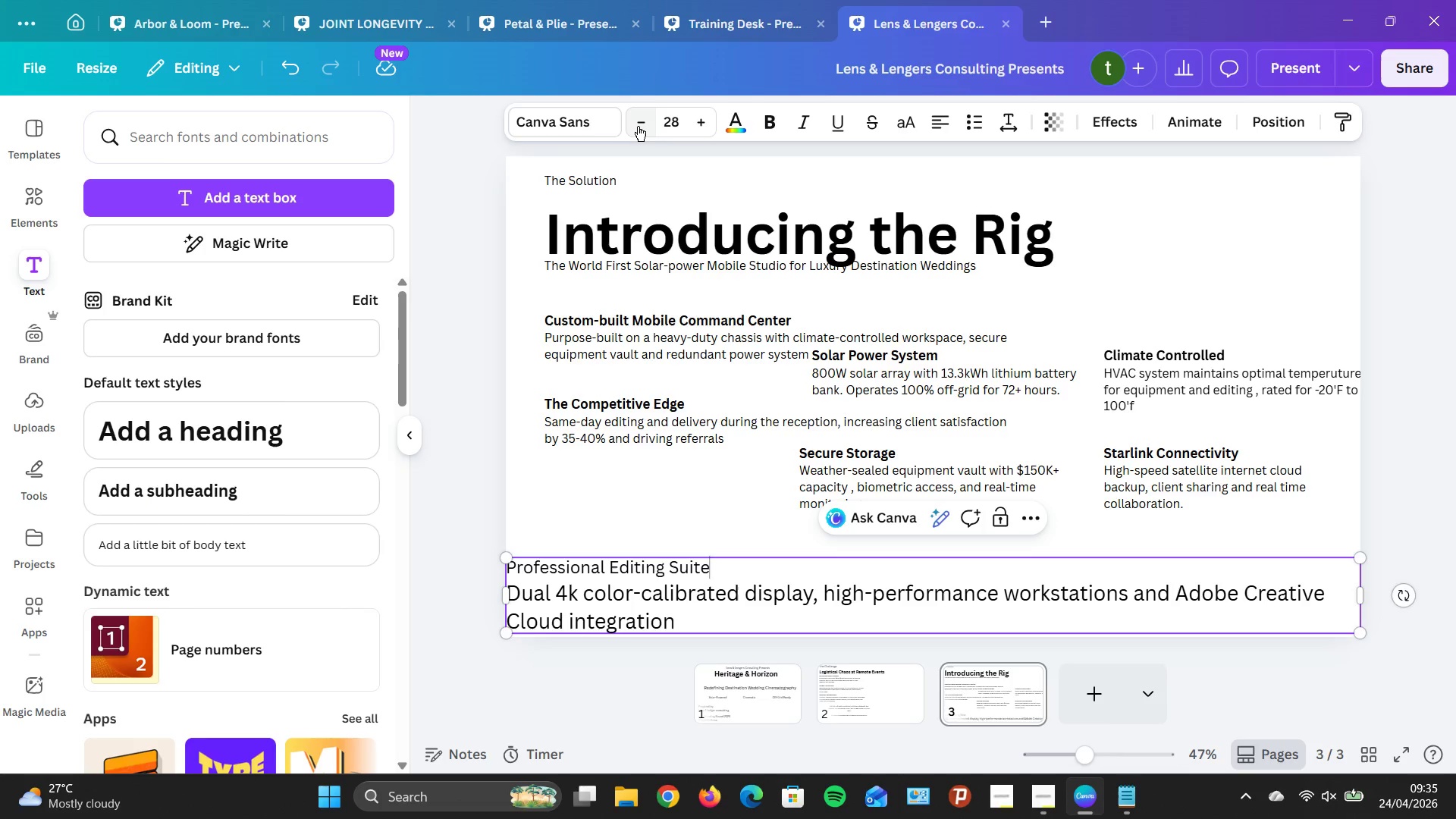 
triple_click([638, 126])
 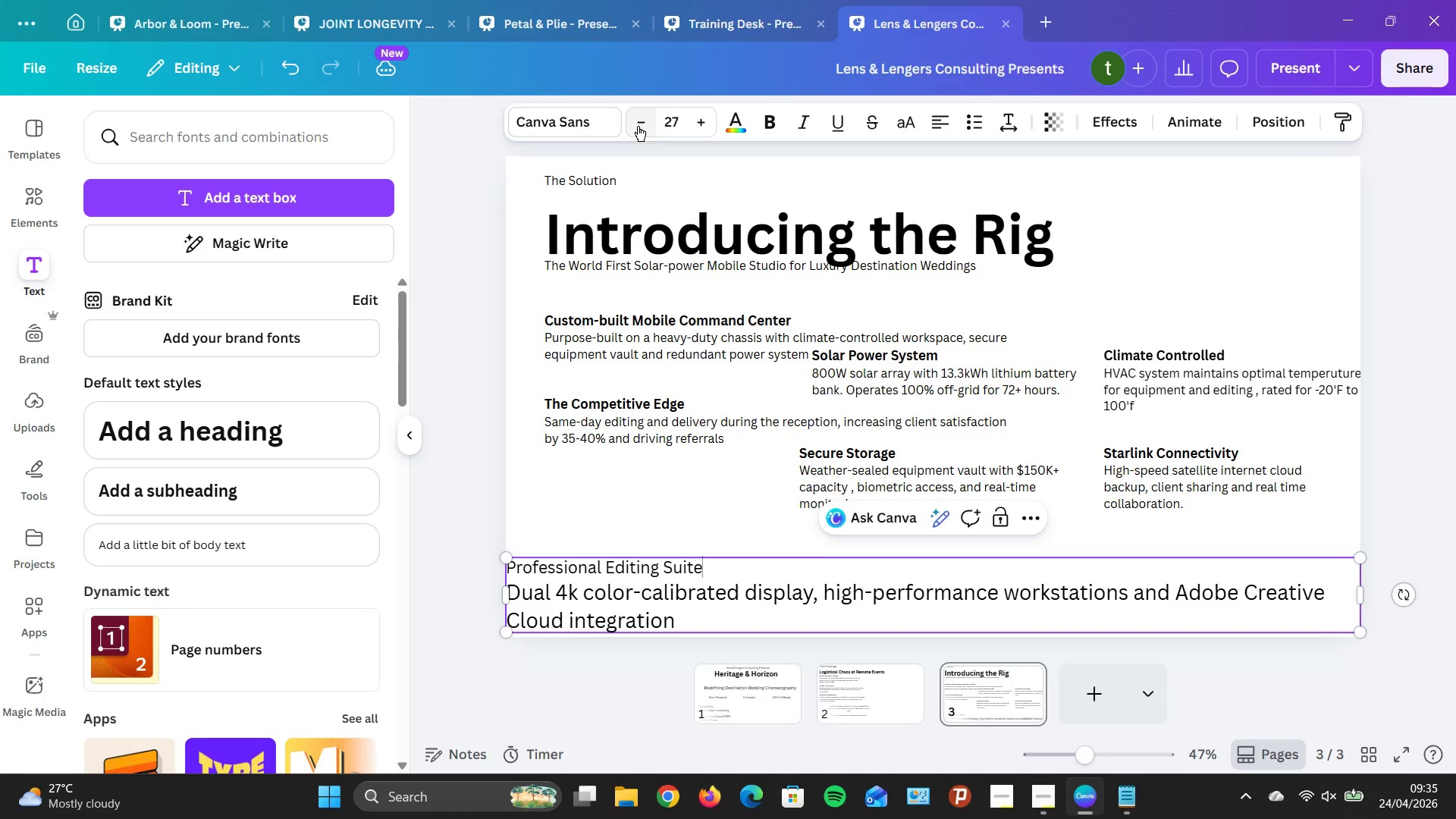 
triple_click([638, 126])
 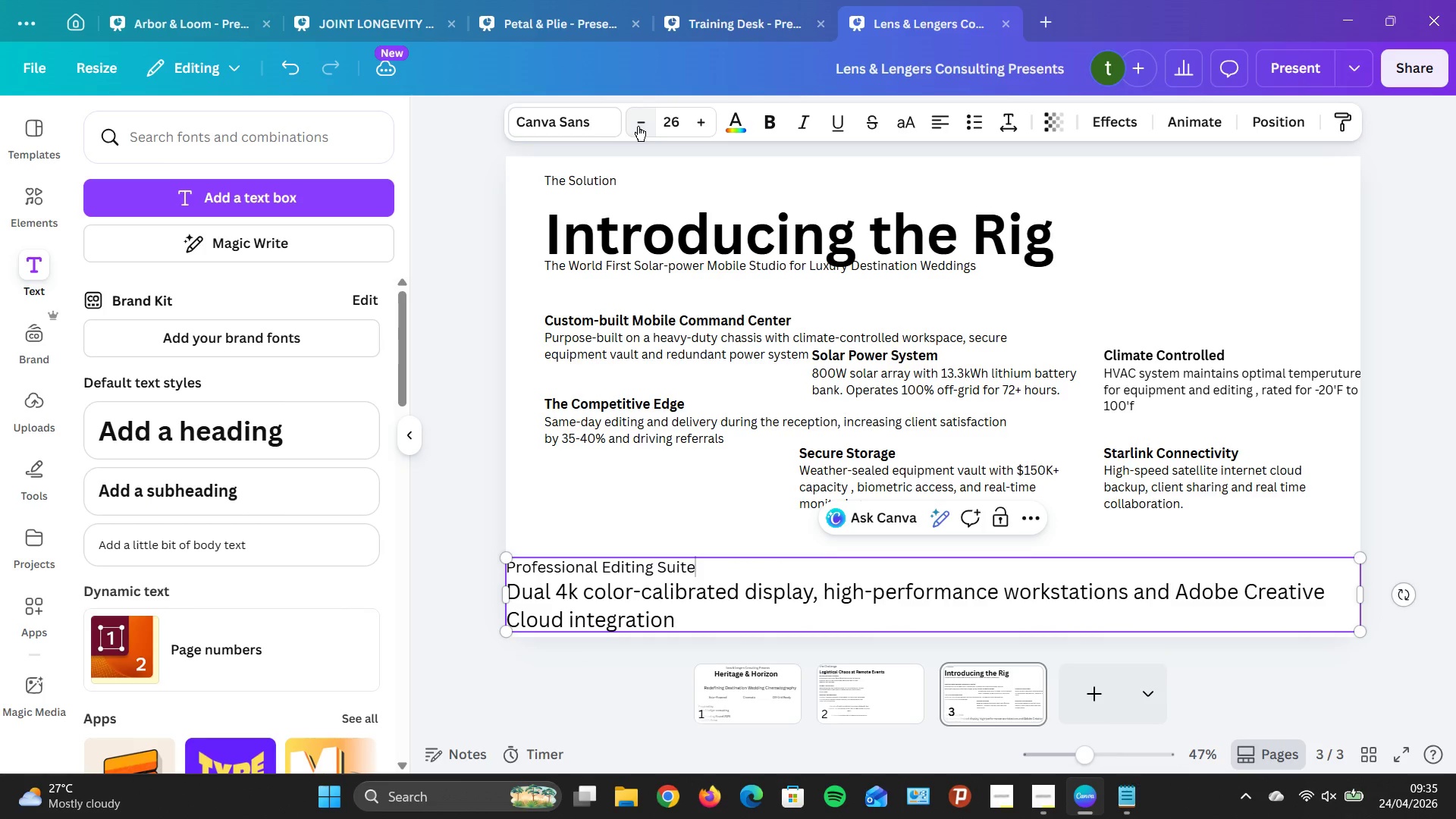 
triple_click([638, 126])
 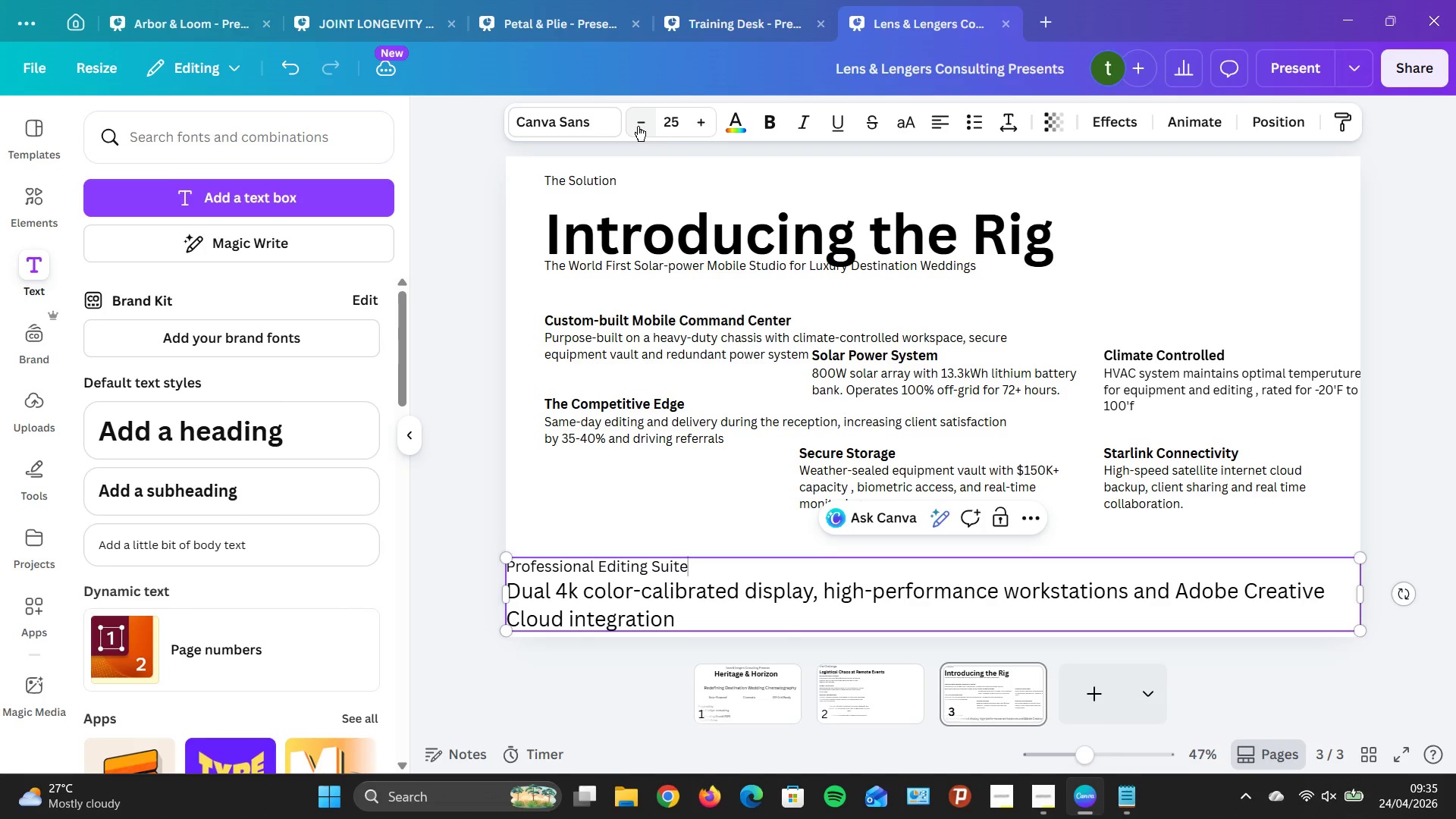 
triple_click([638, 126])
 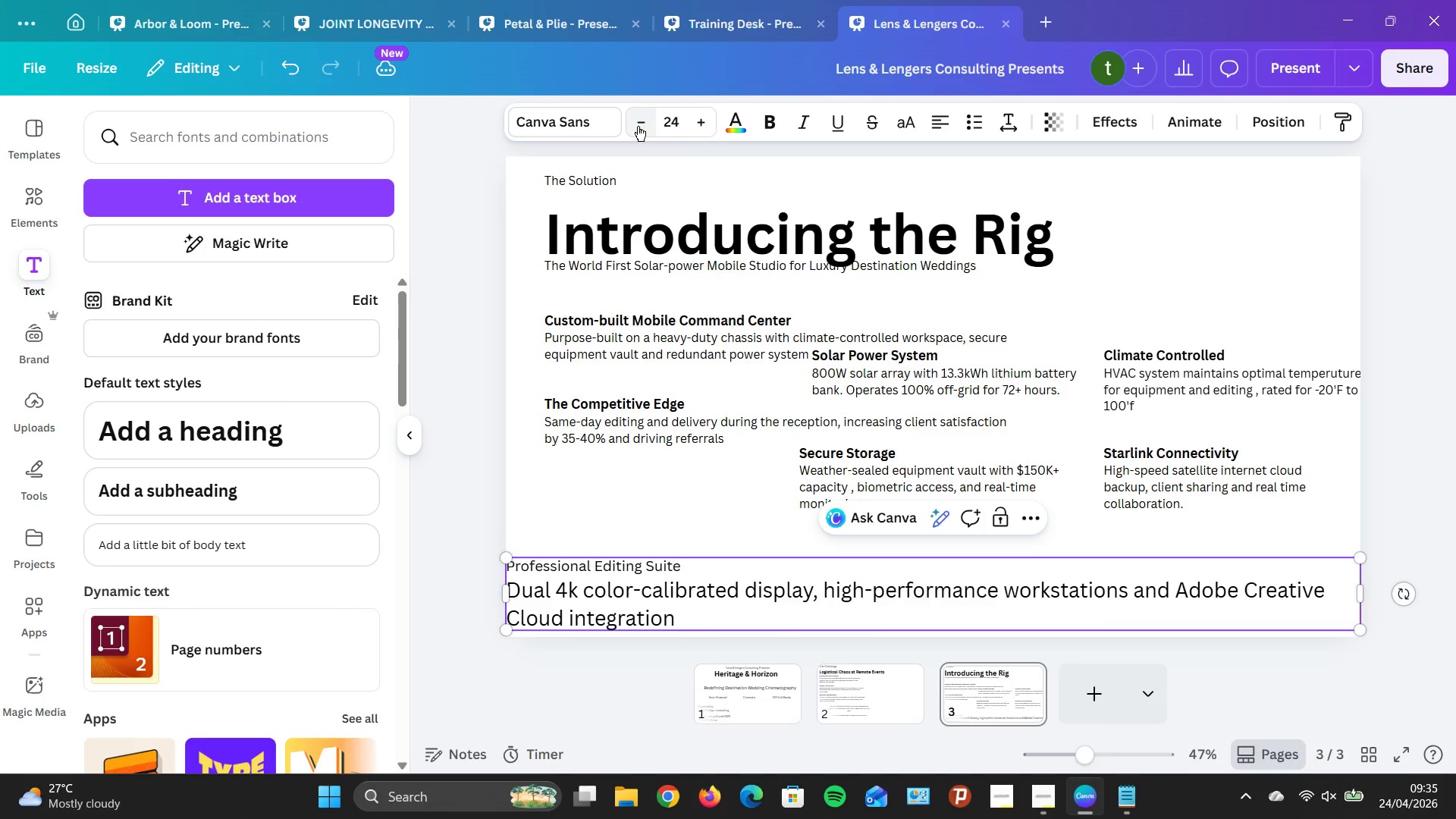 
triple_click([638, 126])
 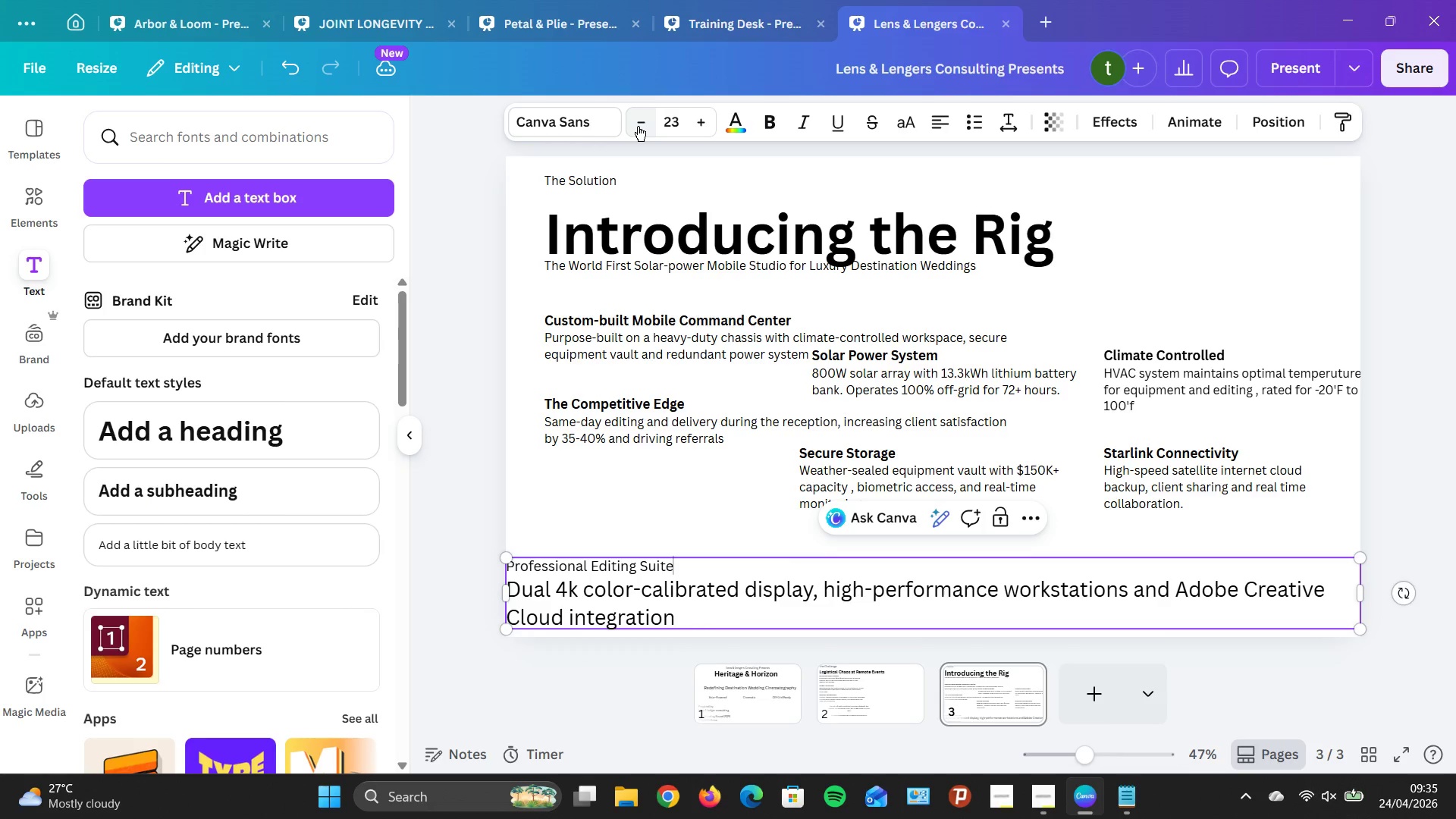 
triple_click([638, 126])
 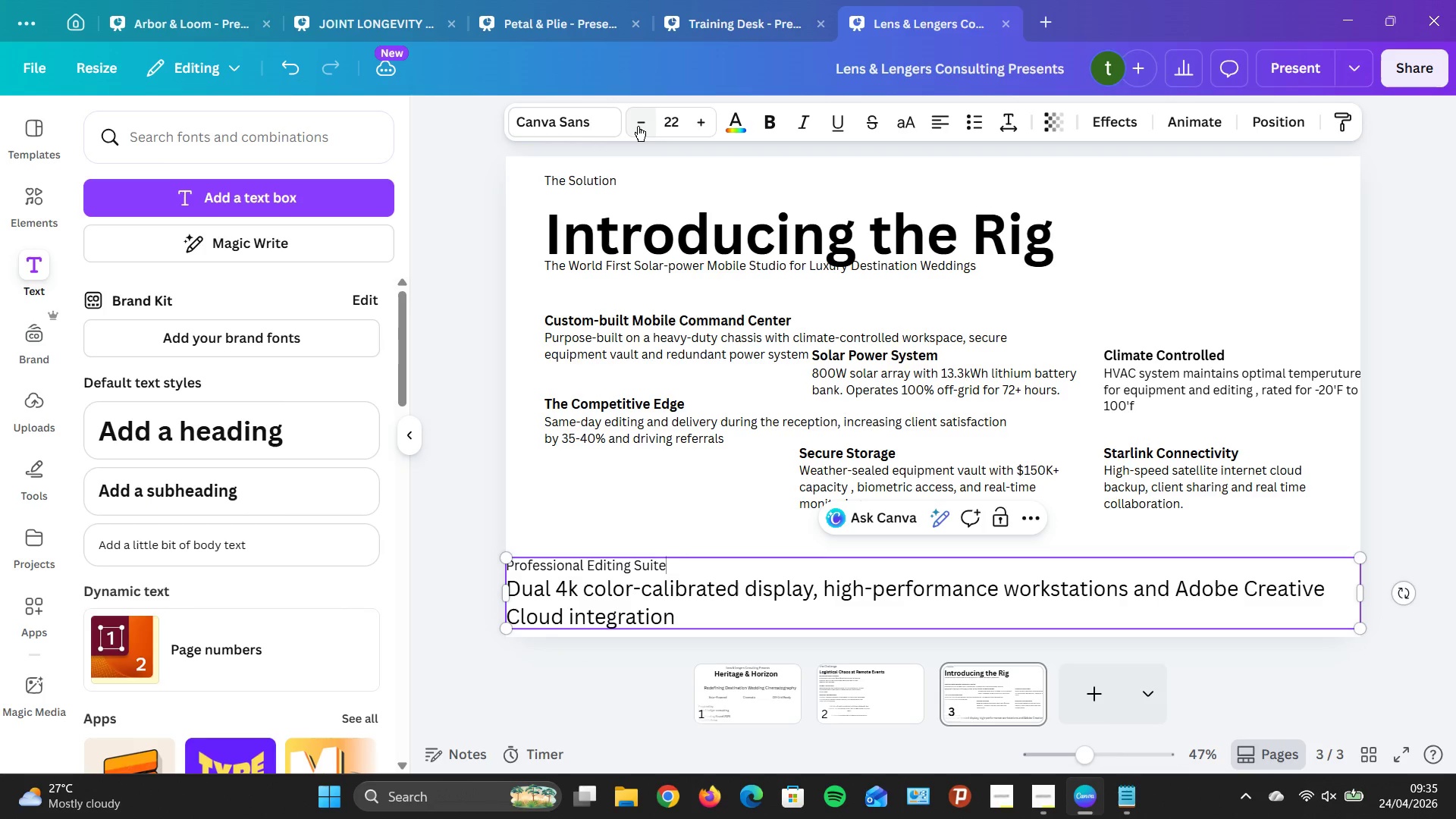 
triple_click([638, 126])
 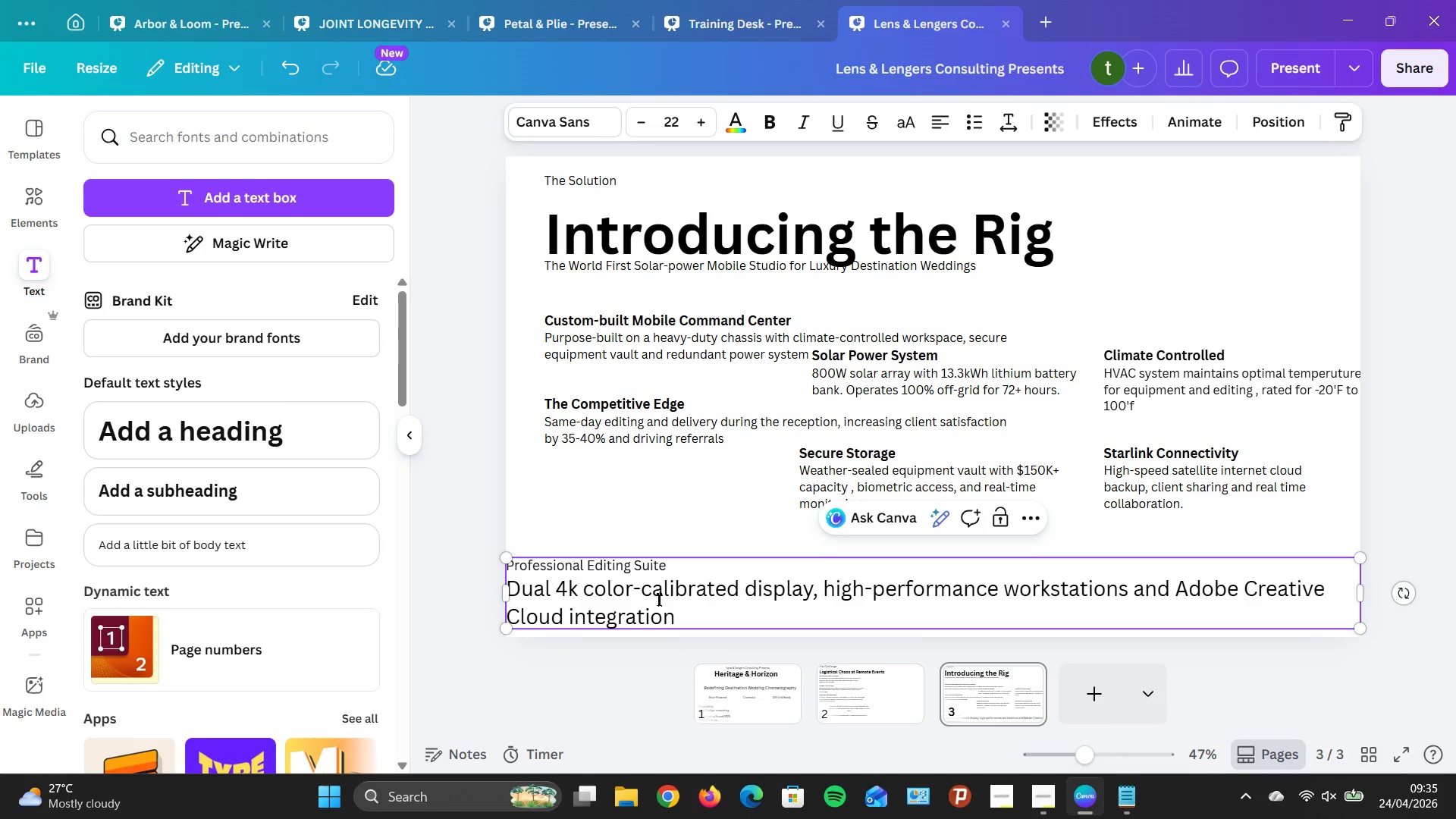 
left_click_drag(start_coordinate=[682, 569], to_coordinate=[509, 566])
 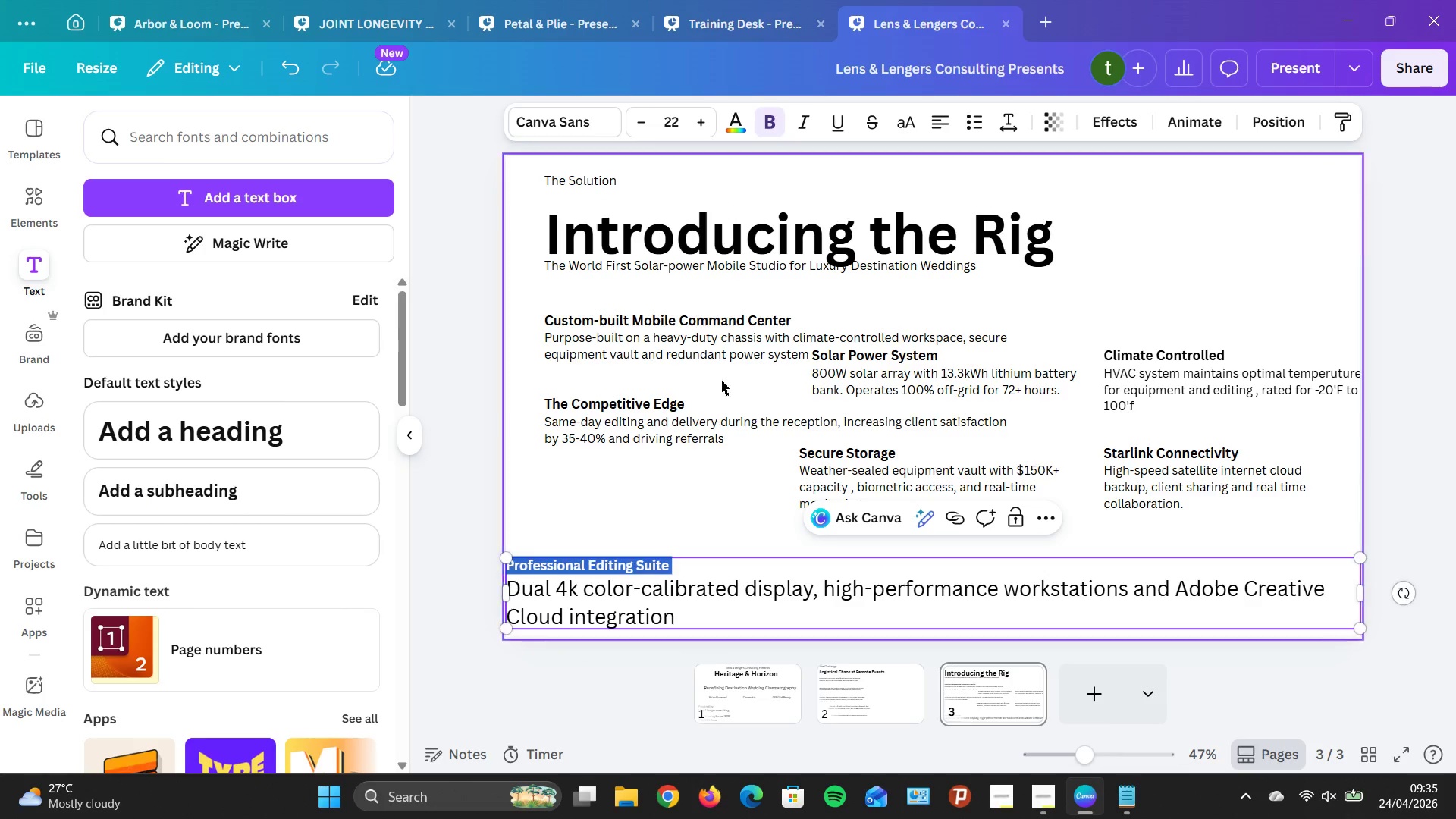 
left_click([709, 631])
 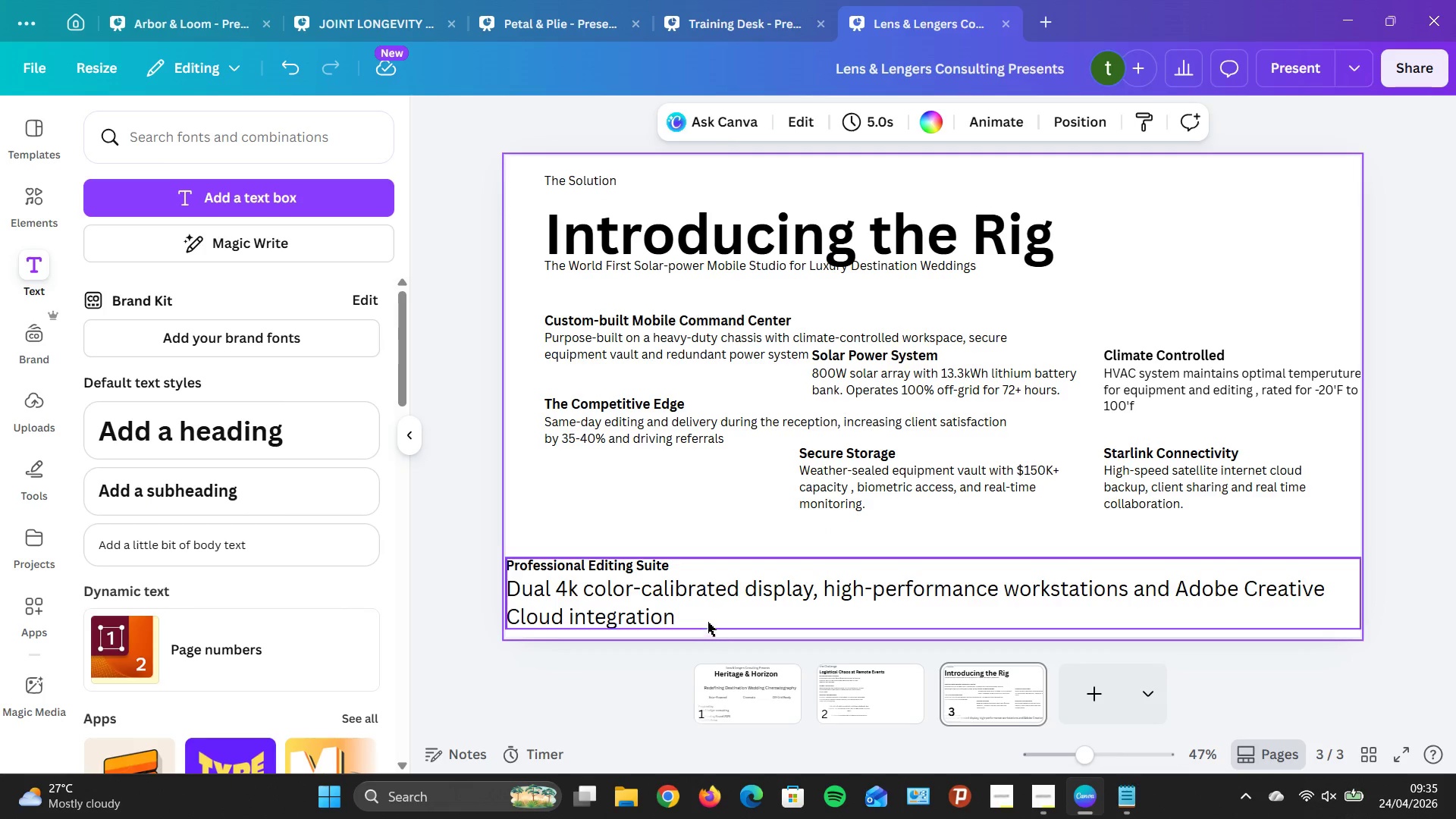 
left_click([708, 620])
 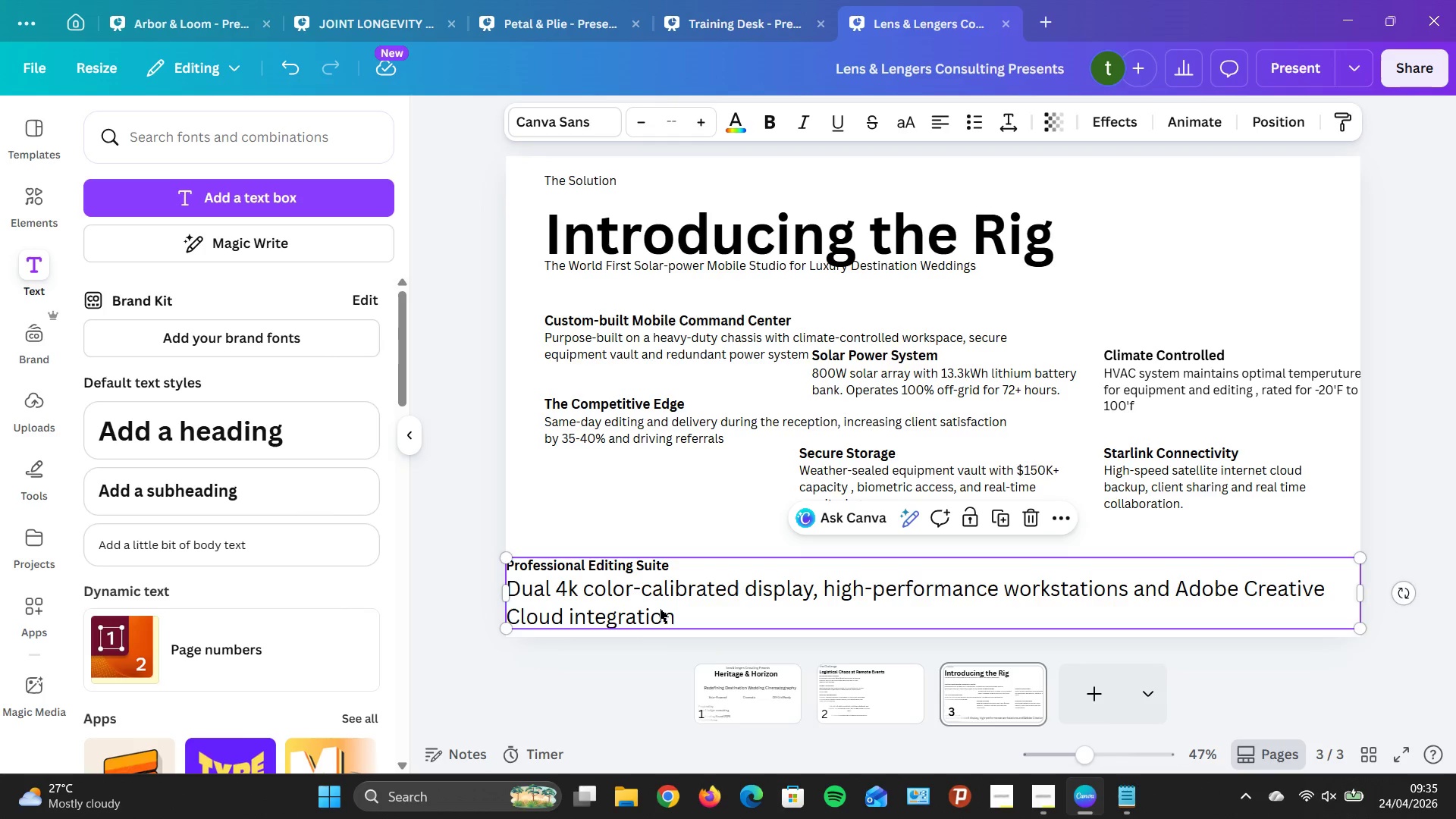 
left_click([677, 612])
 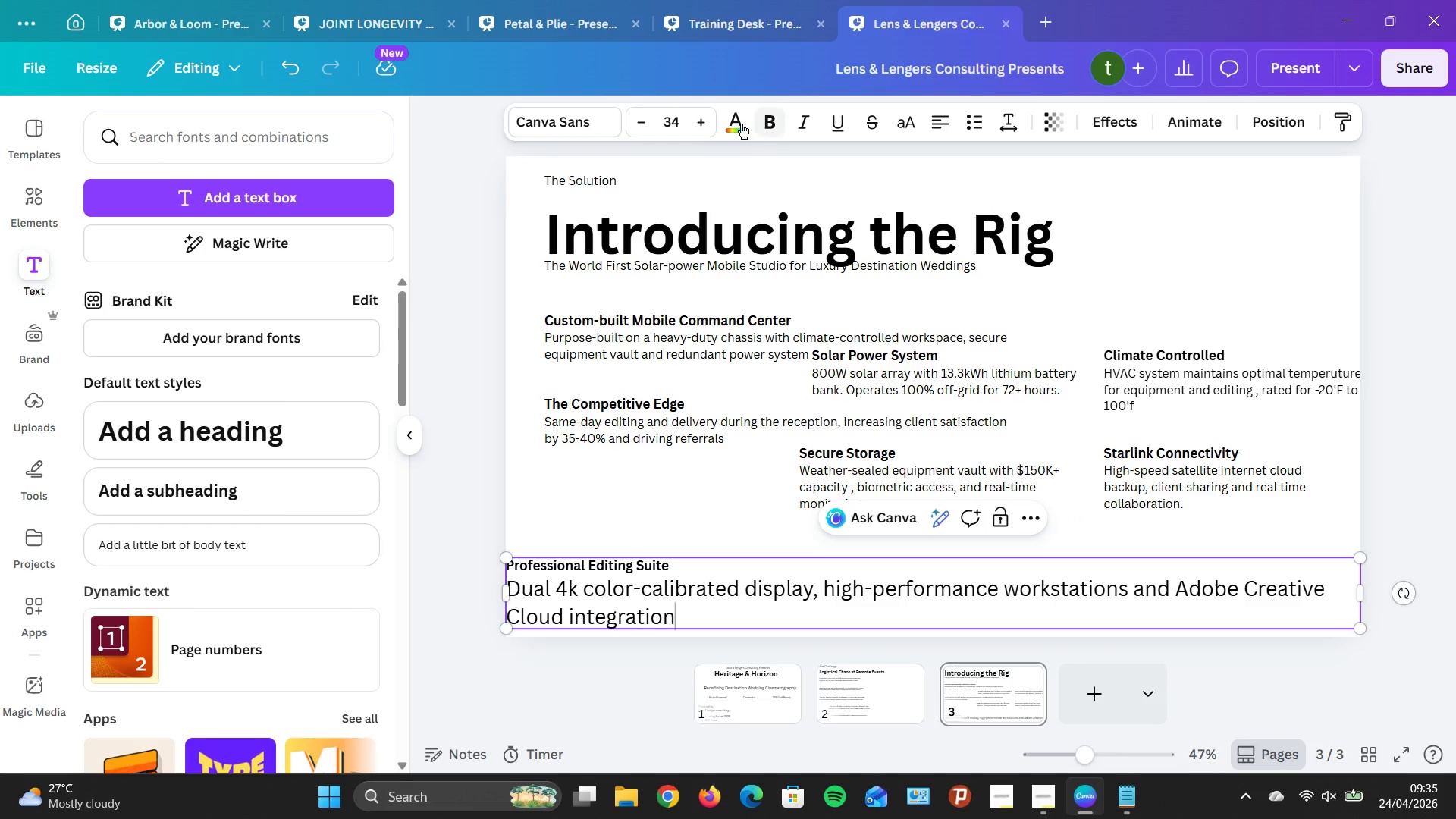 
left_click([661, 126])
 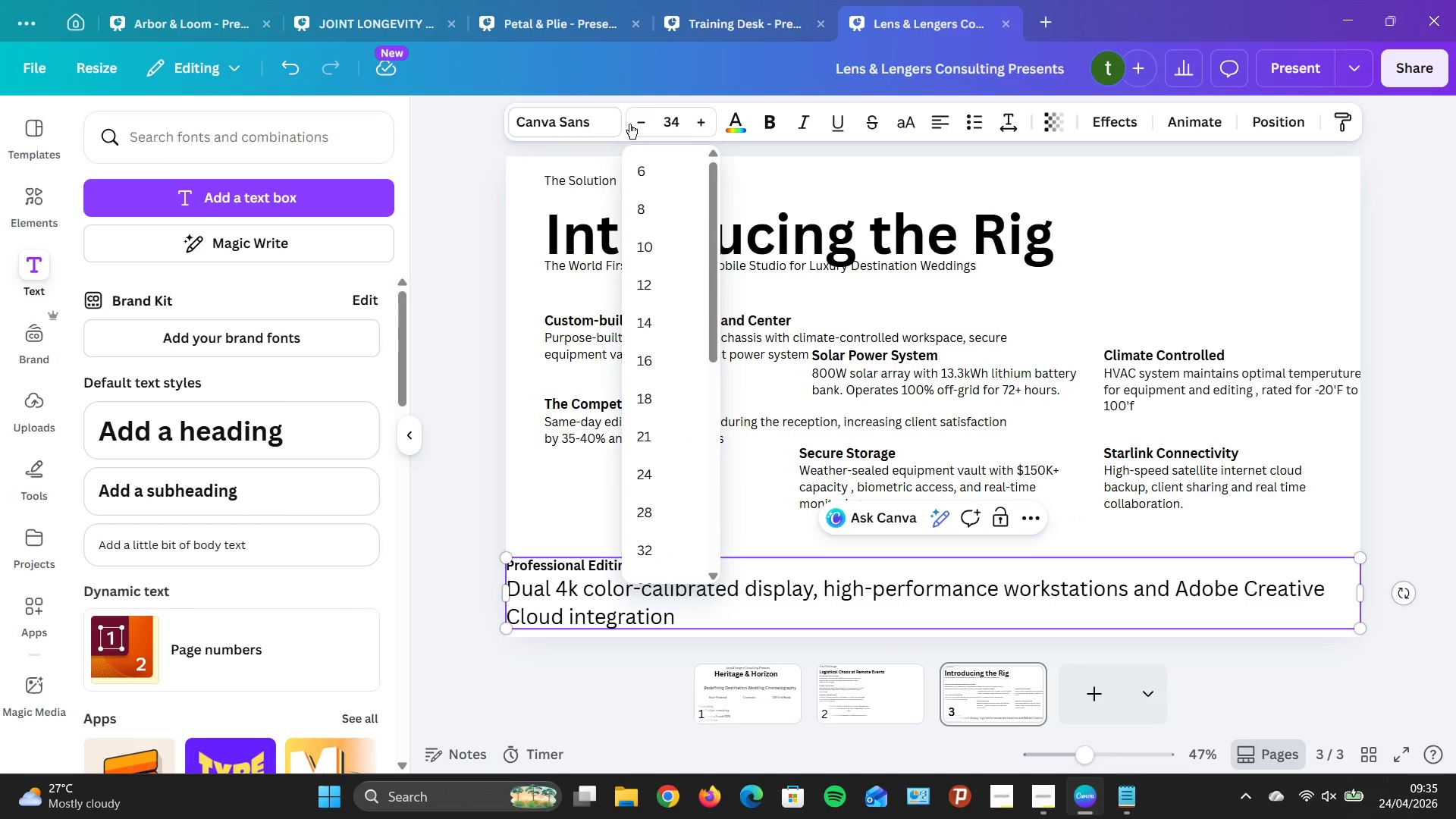 
double_click([632, 124])
 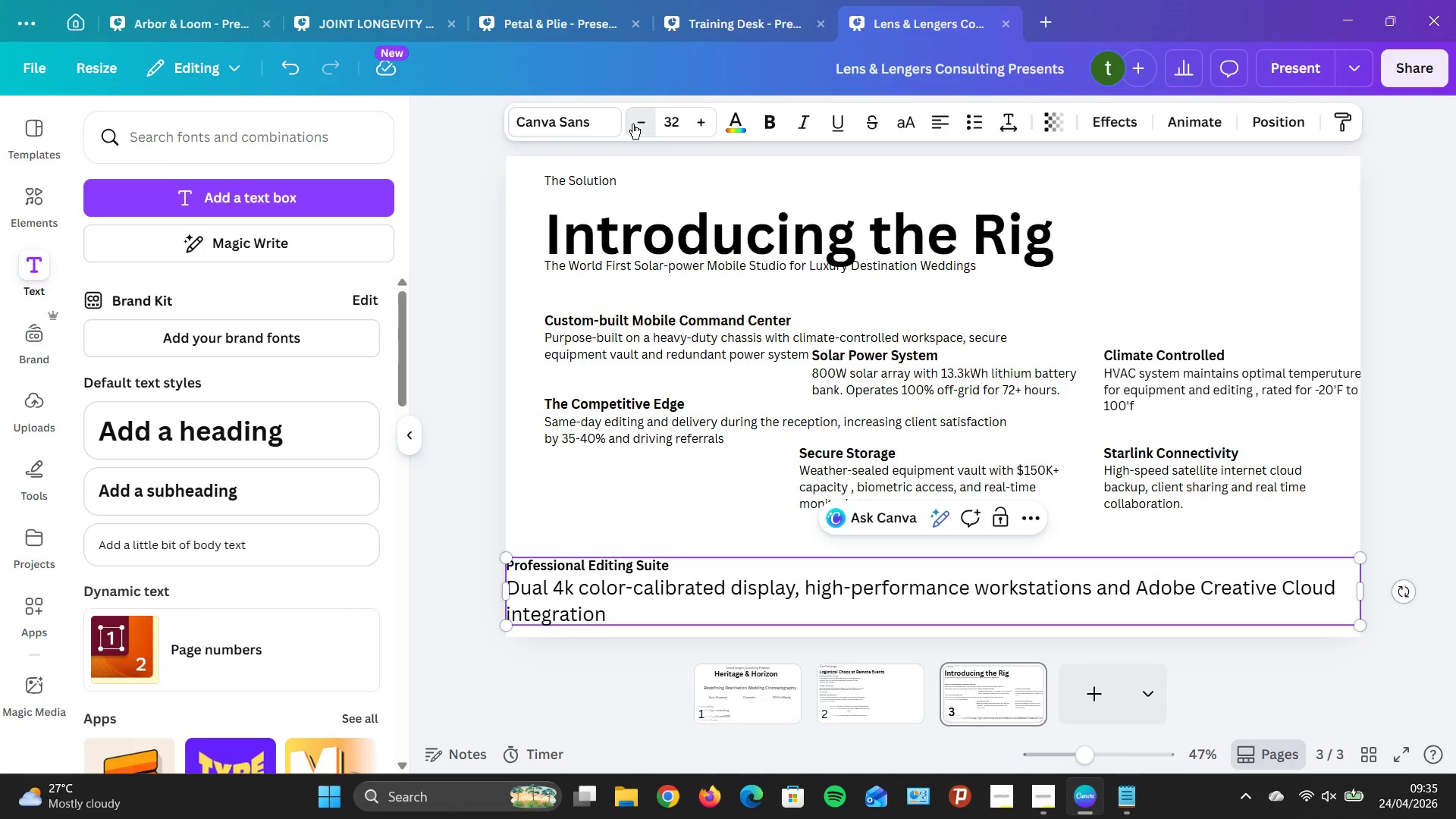 
triple_click([632, 123])
 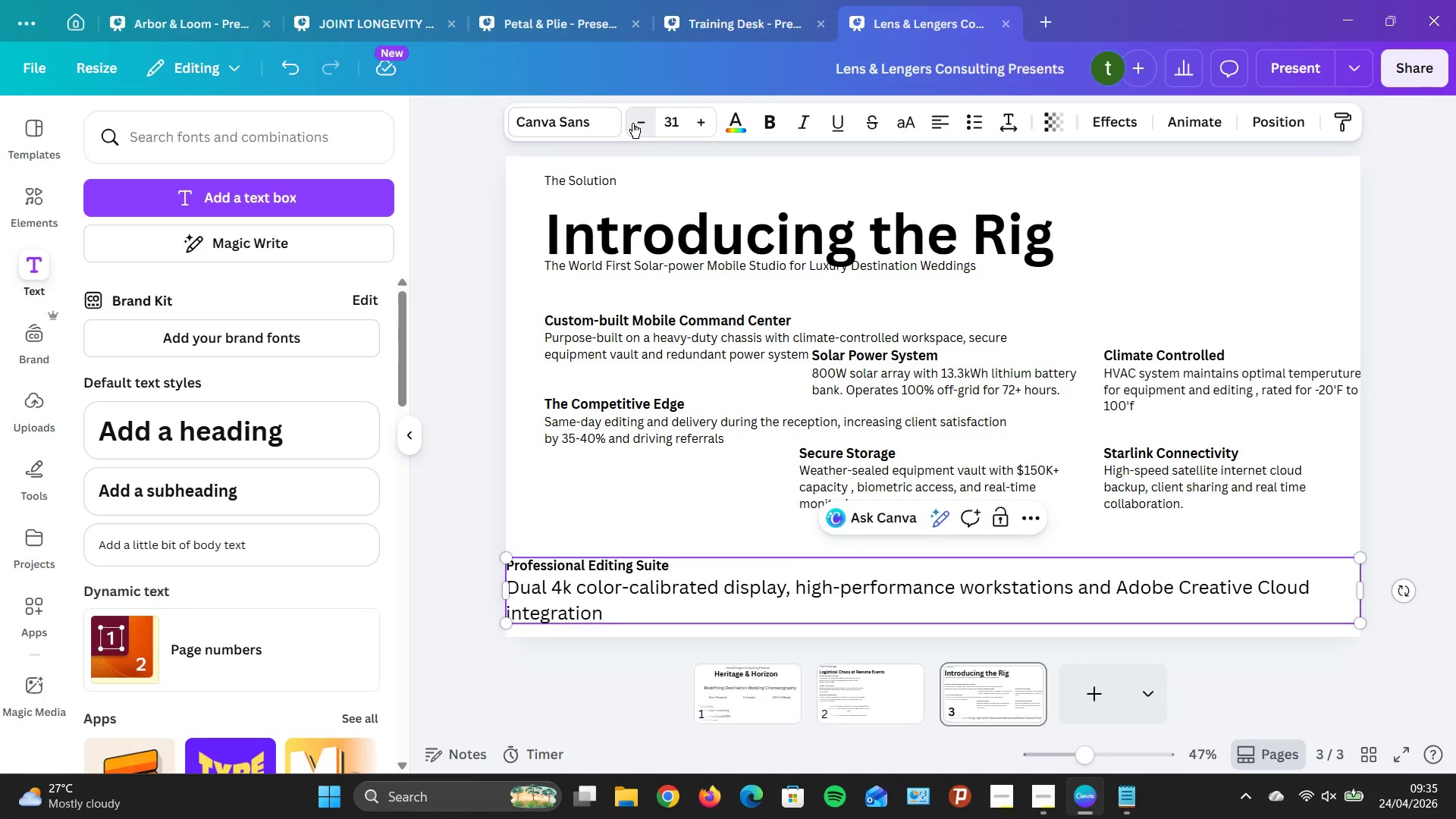 
triple_click([632, 123])
 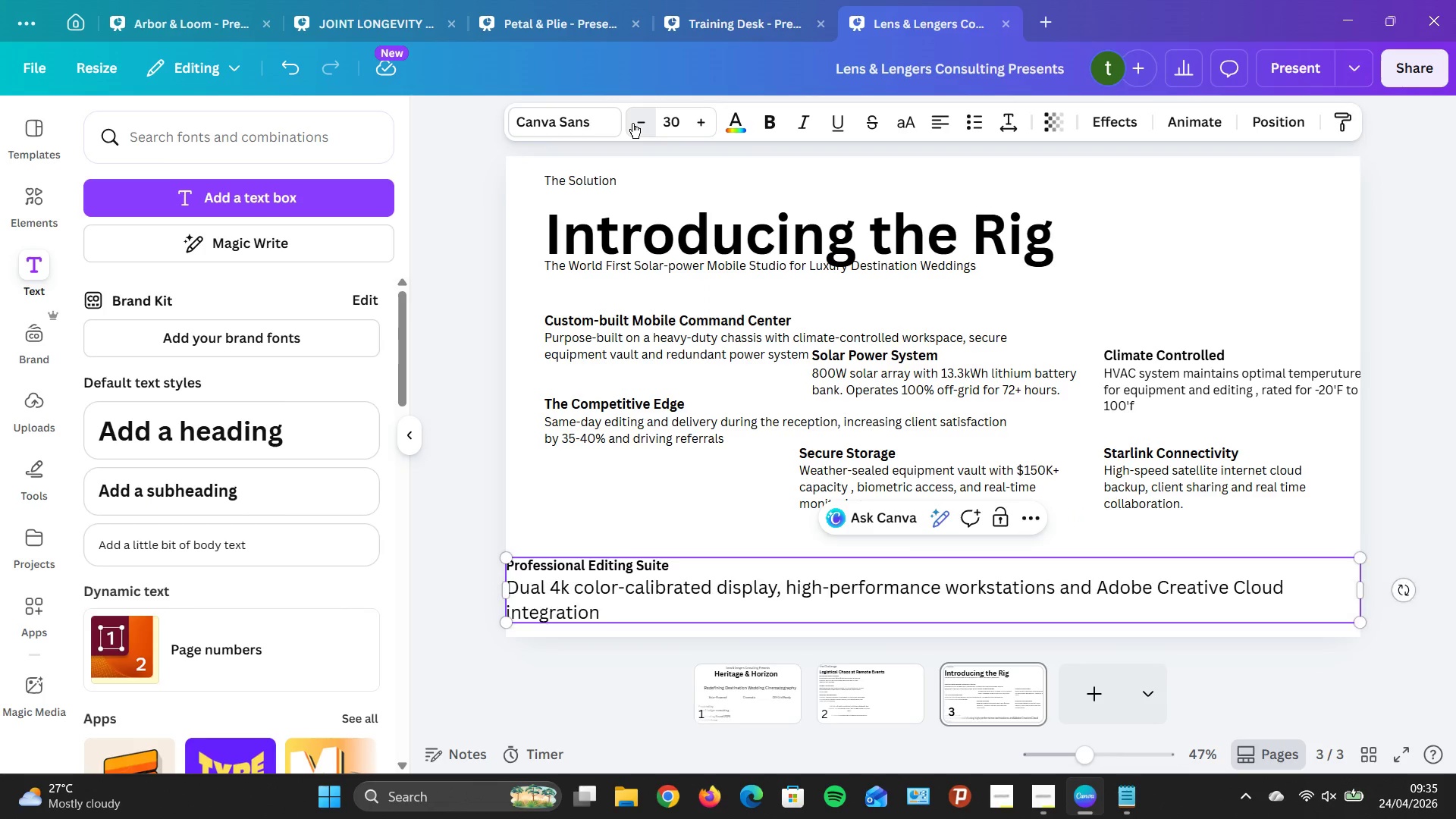 
triple_click([632, 123])
 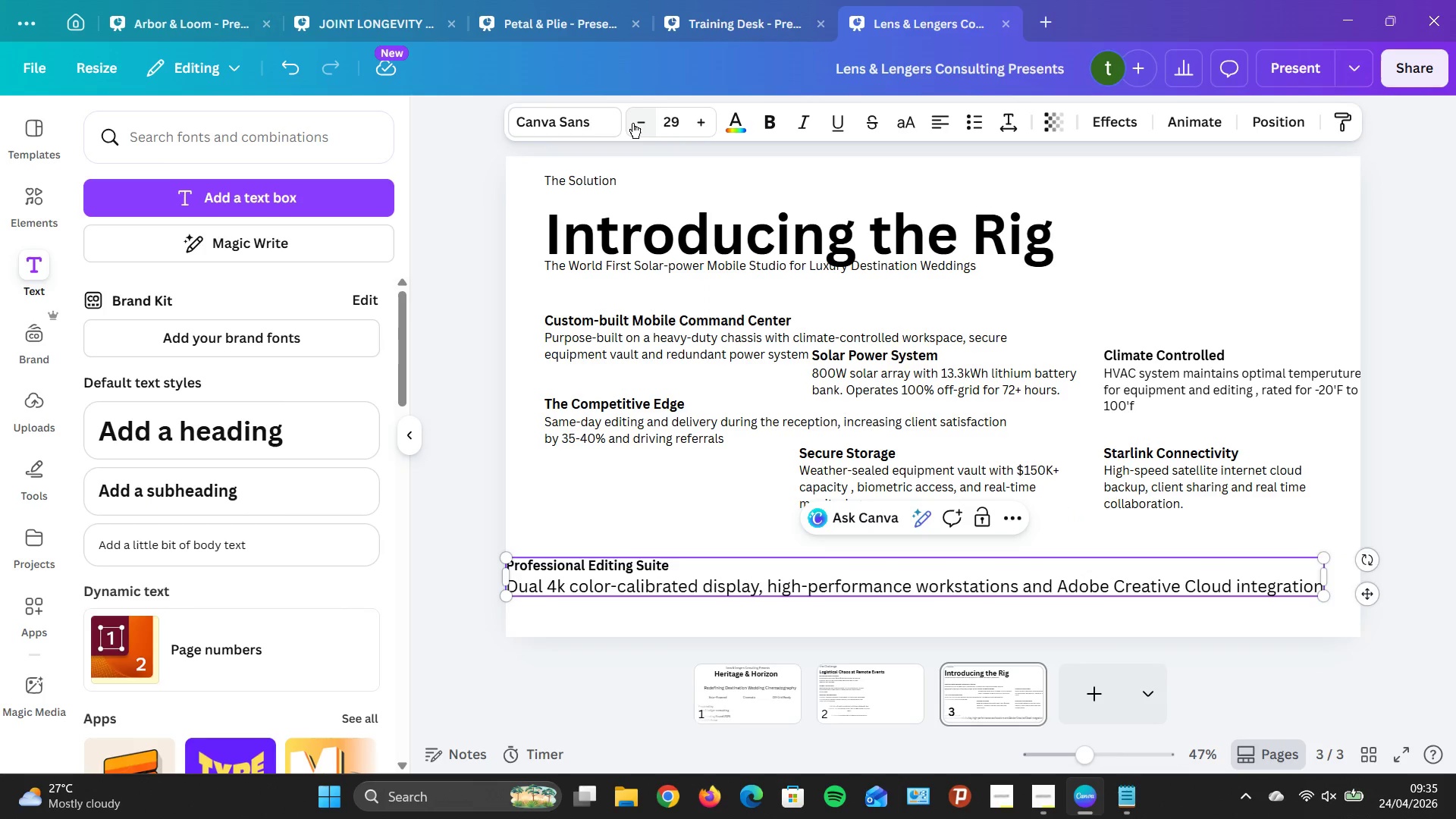 
triple_click([632, 123])
 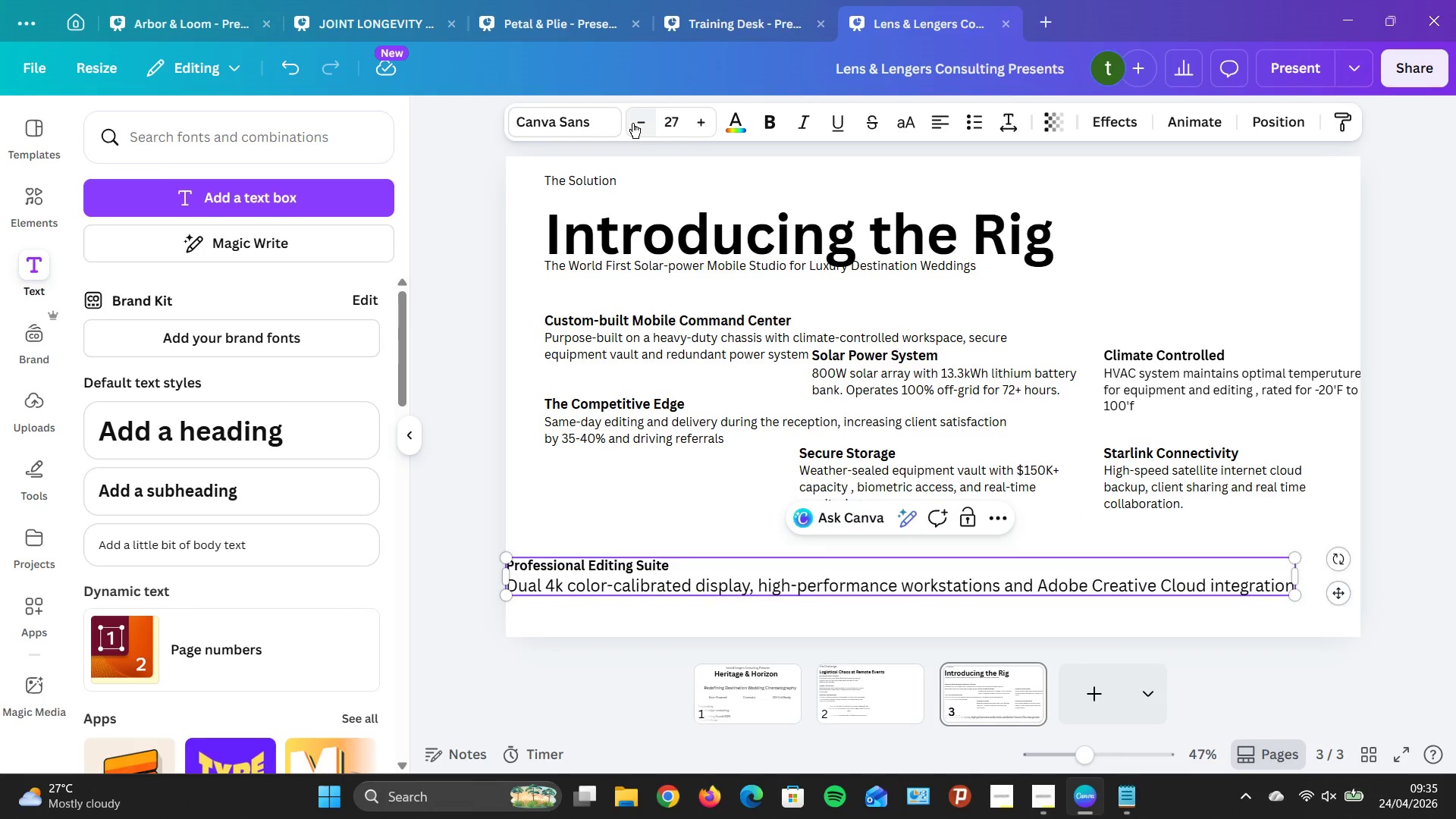 
triple_click([632, 123])
 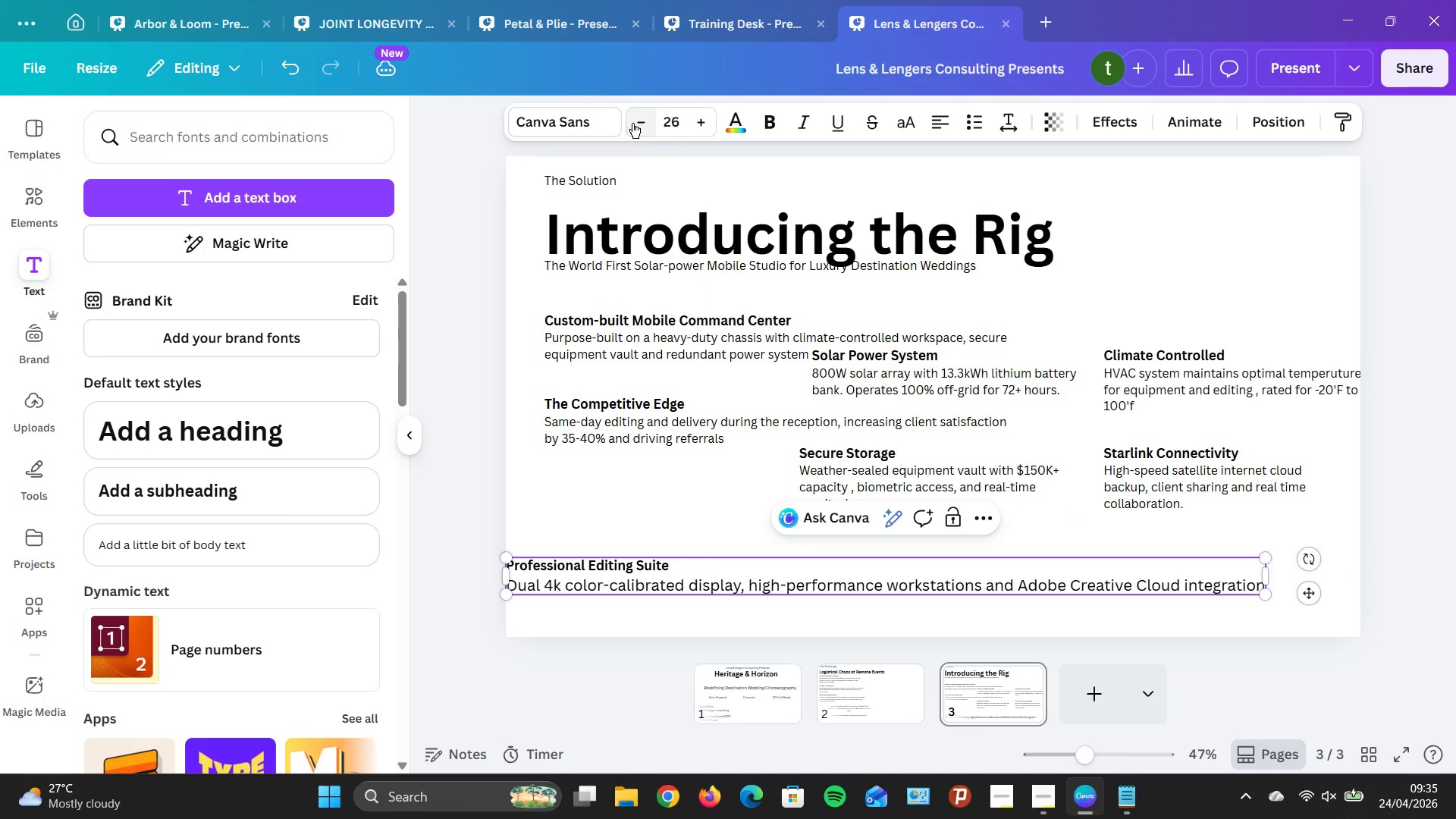 
triple_click([632, 123])
 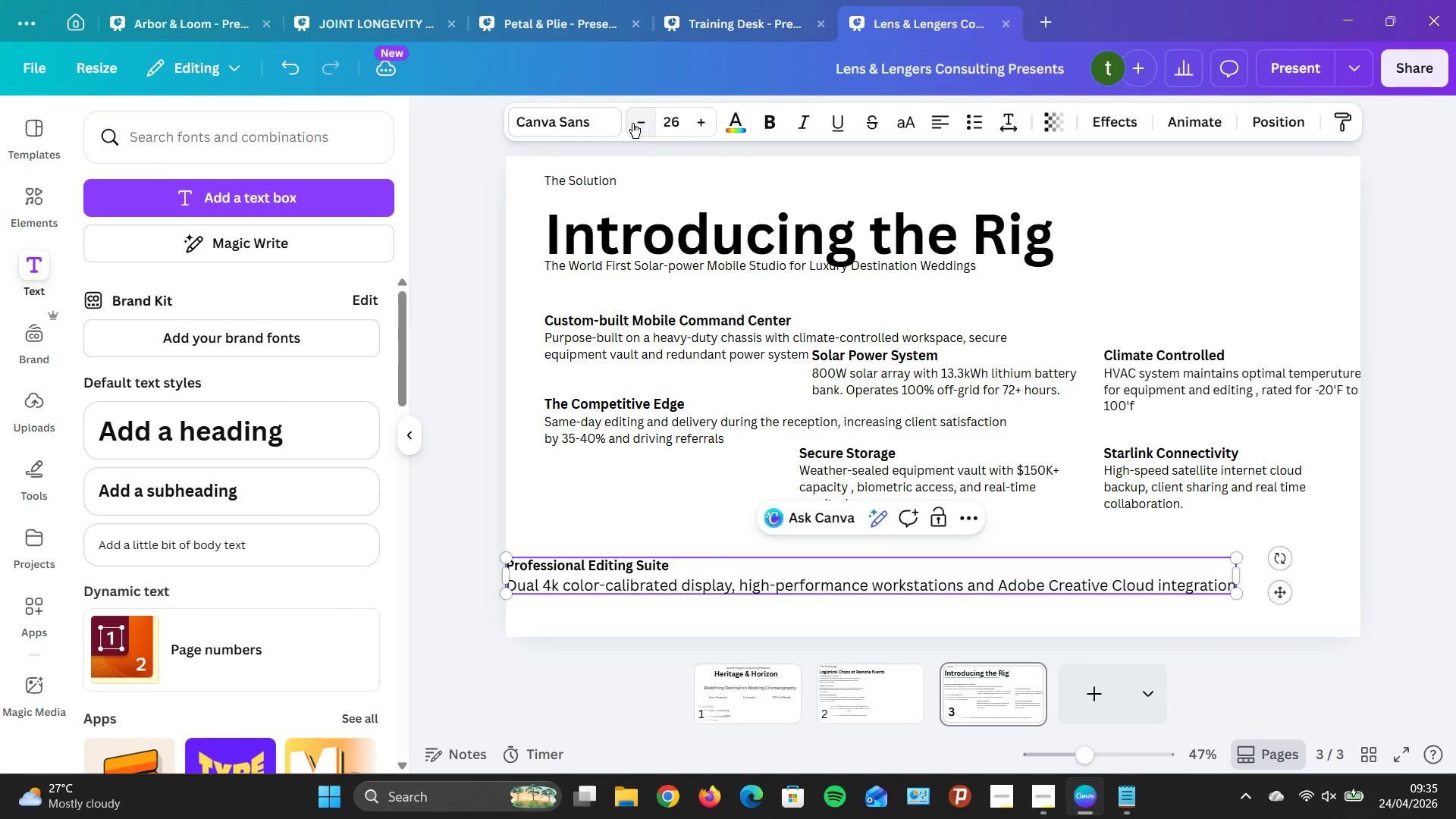 
triple_click([632, 123])
 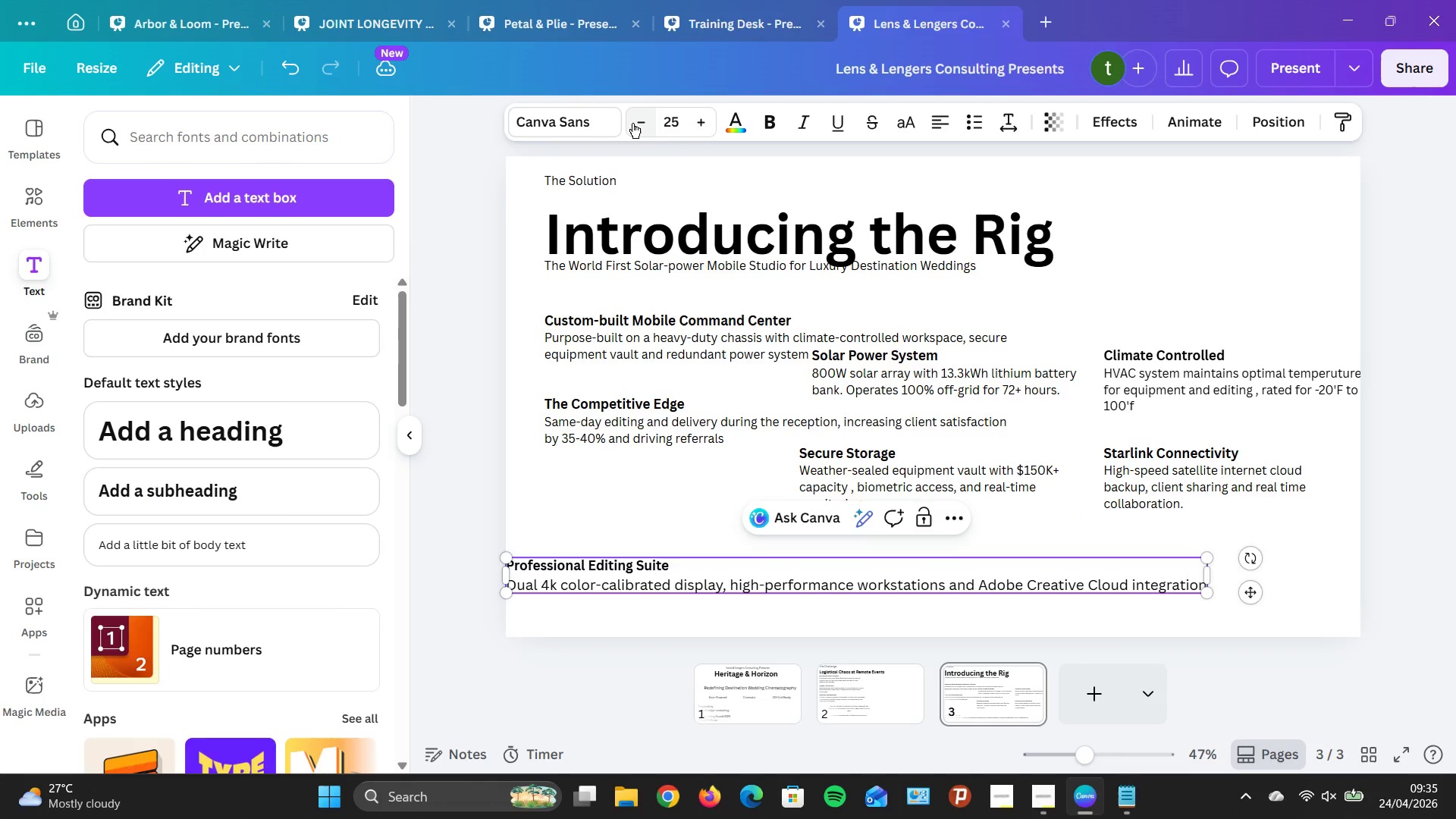 
triple_click([632, 123])
 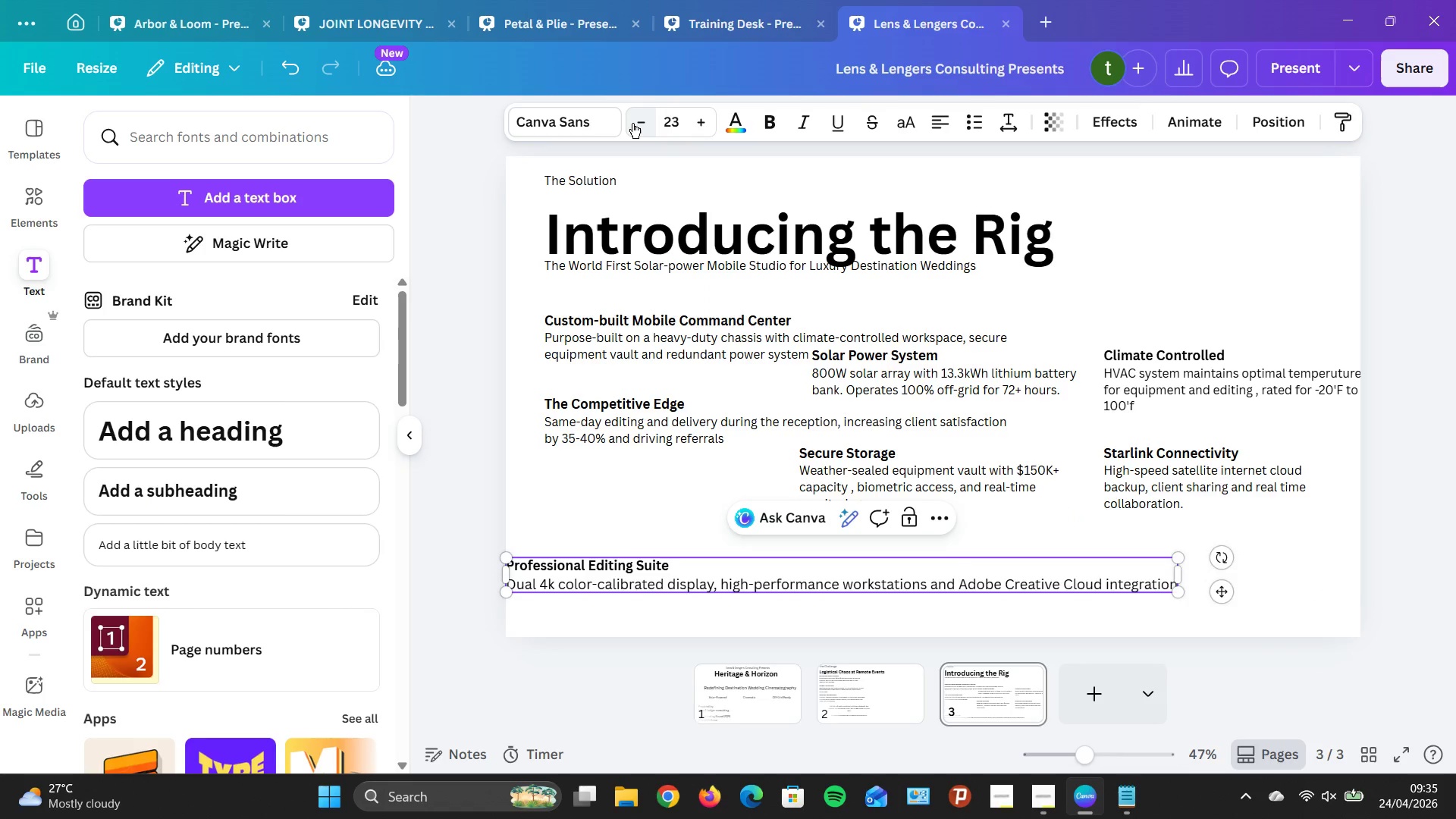 
triple_click([632, 123])
 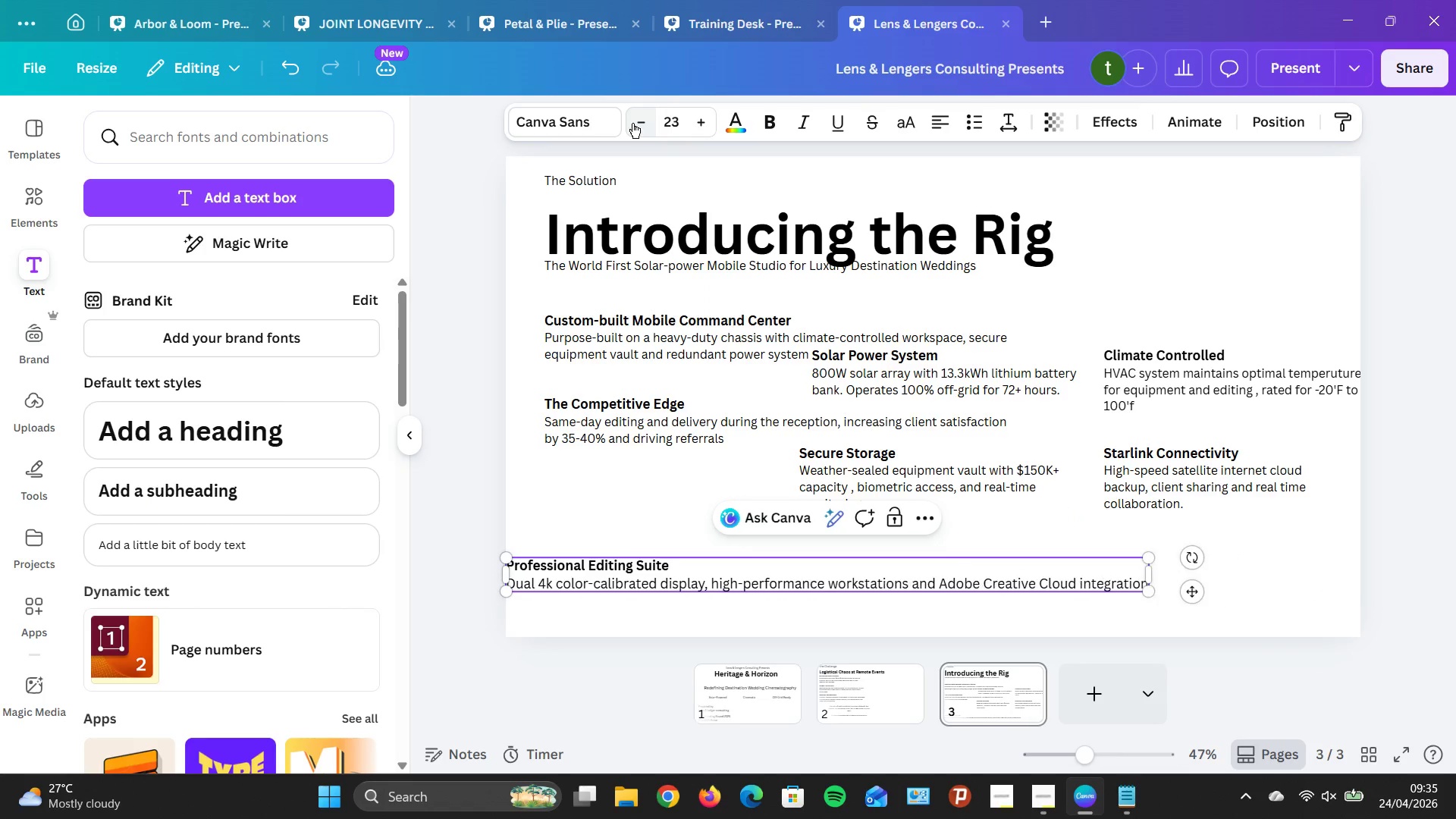 
triple_click([632, 123])
 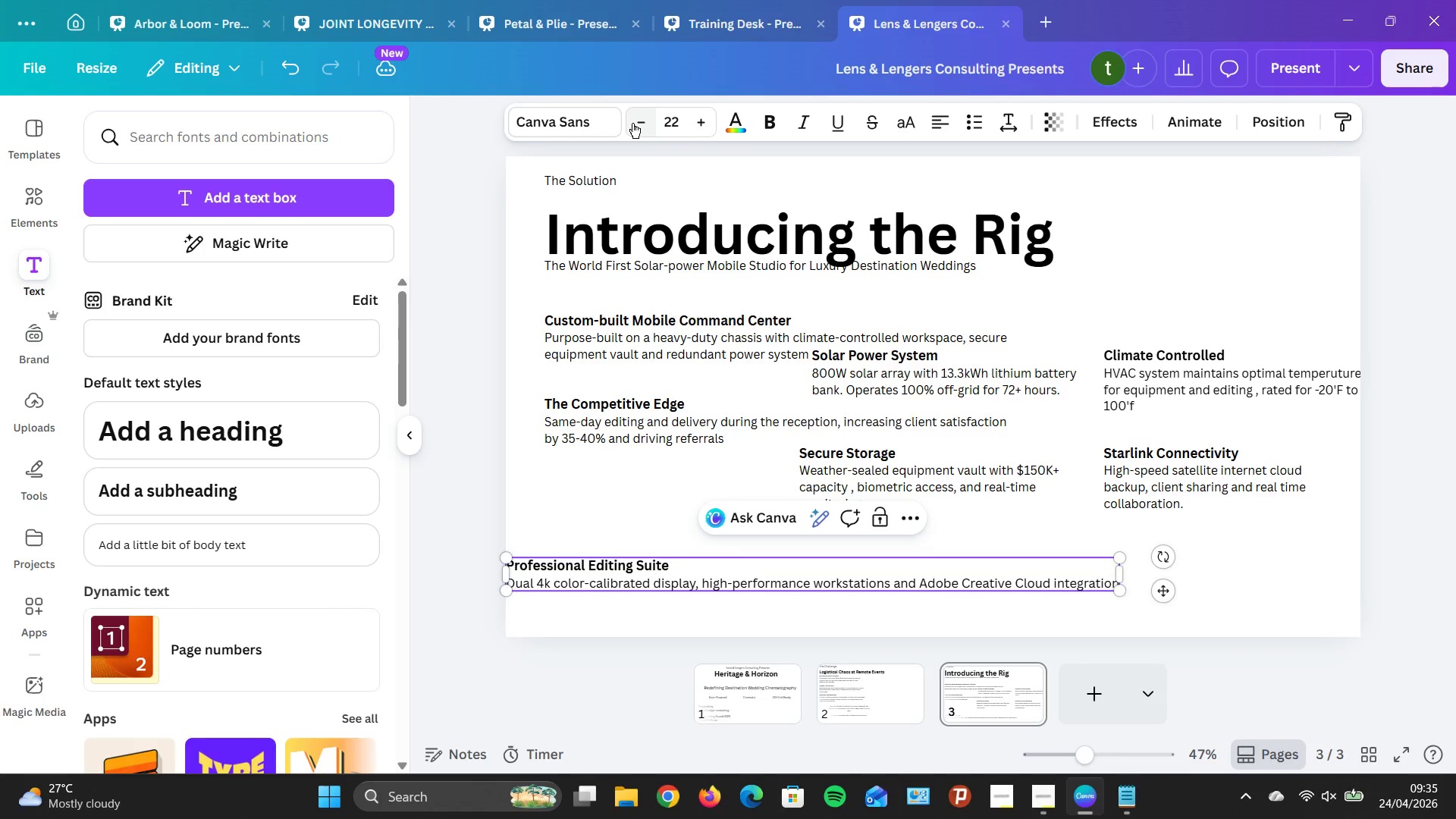 
triple_click([632, 123])
 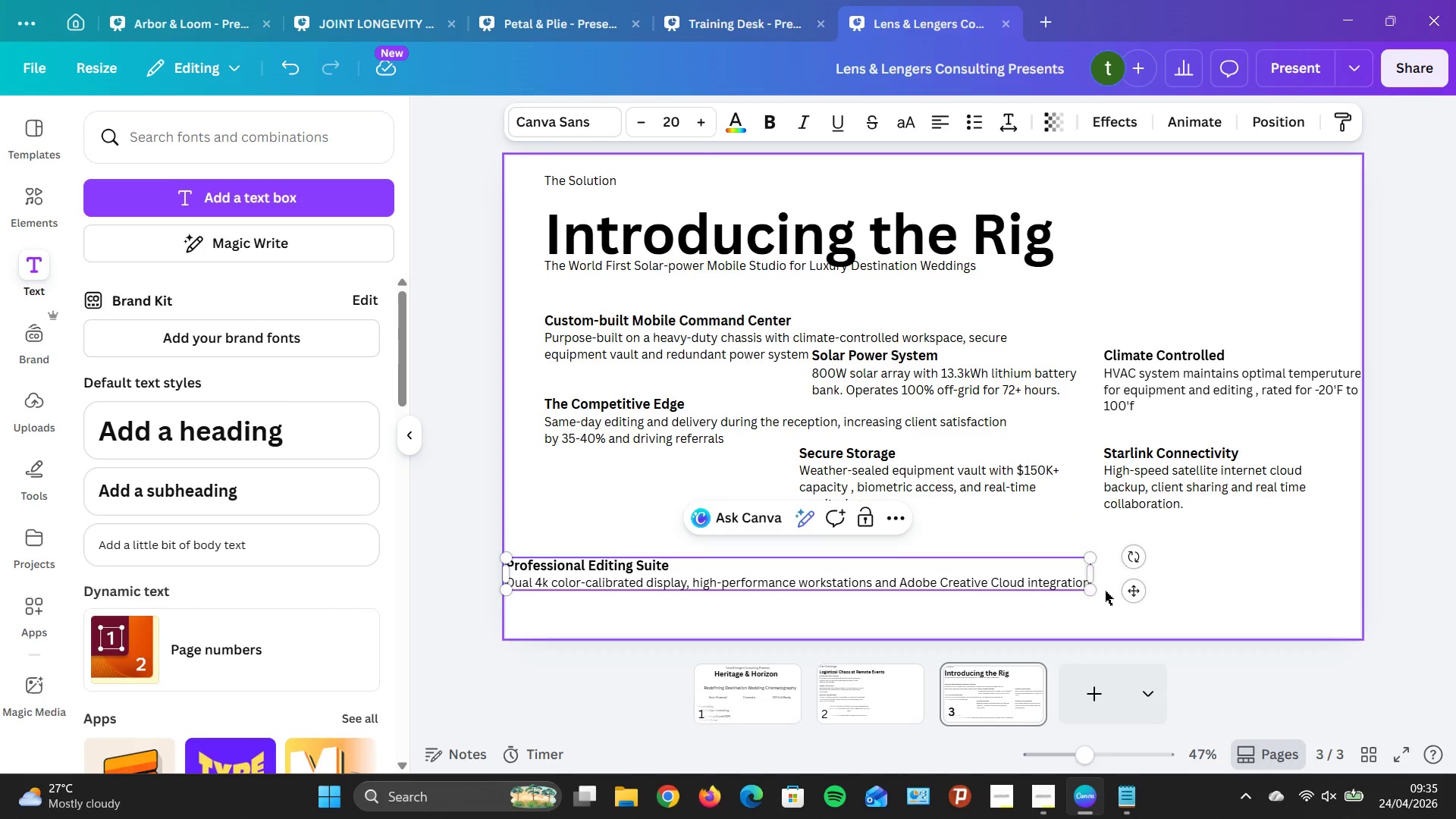 
left_click_drag(start_coordinate=[1093, 579], to_coordinate=[778, 602])
 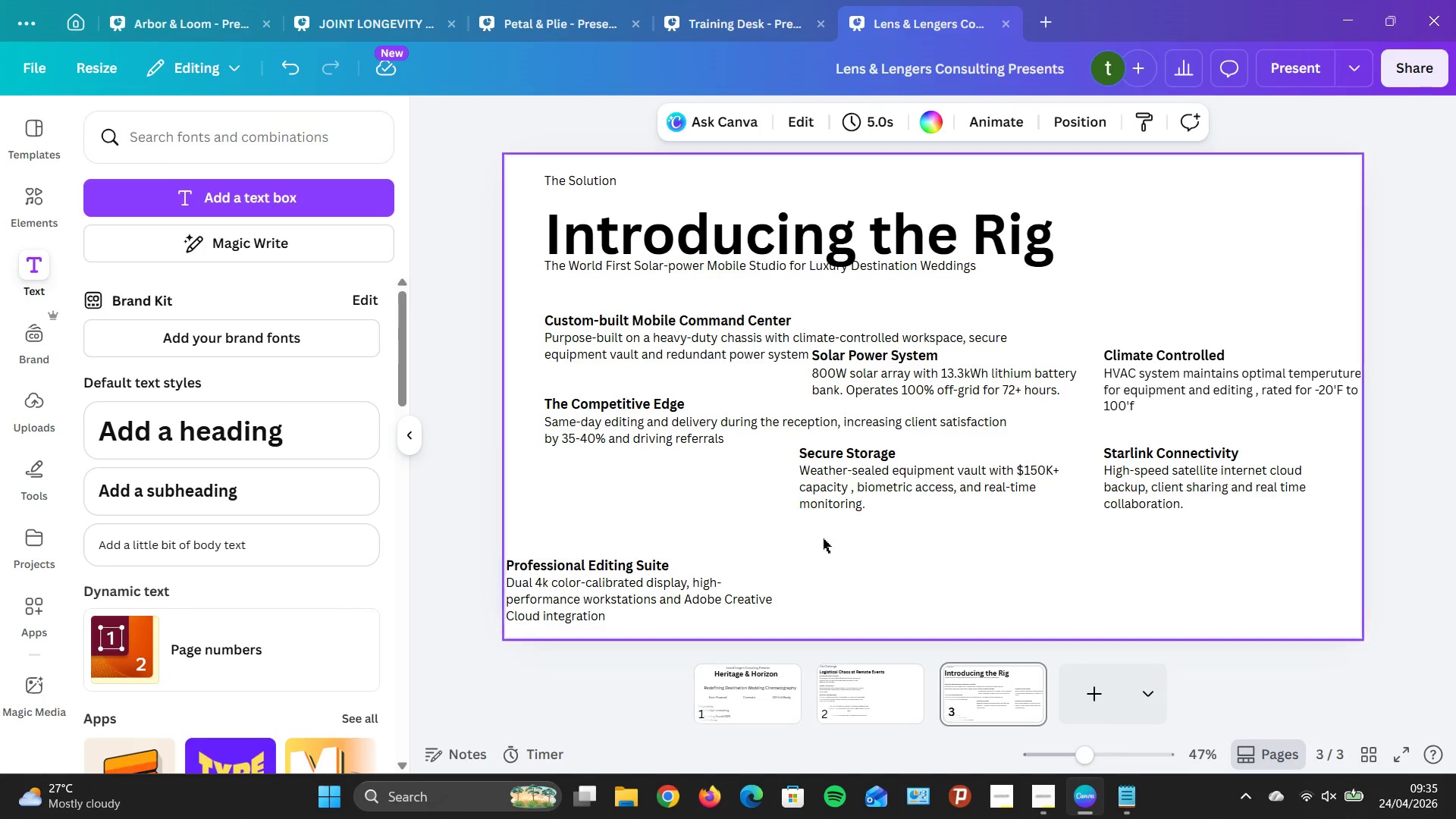 
left_click_drag(start_coordinate=[653, 580], to_coordinate=[946, 567])
 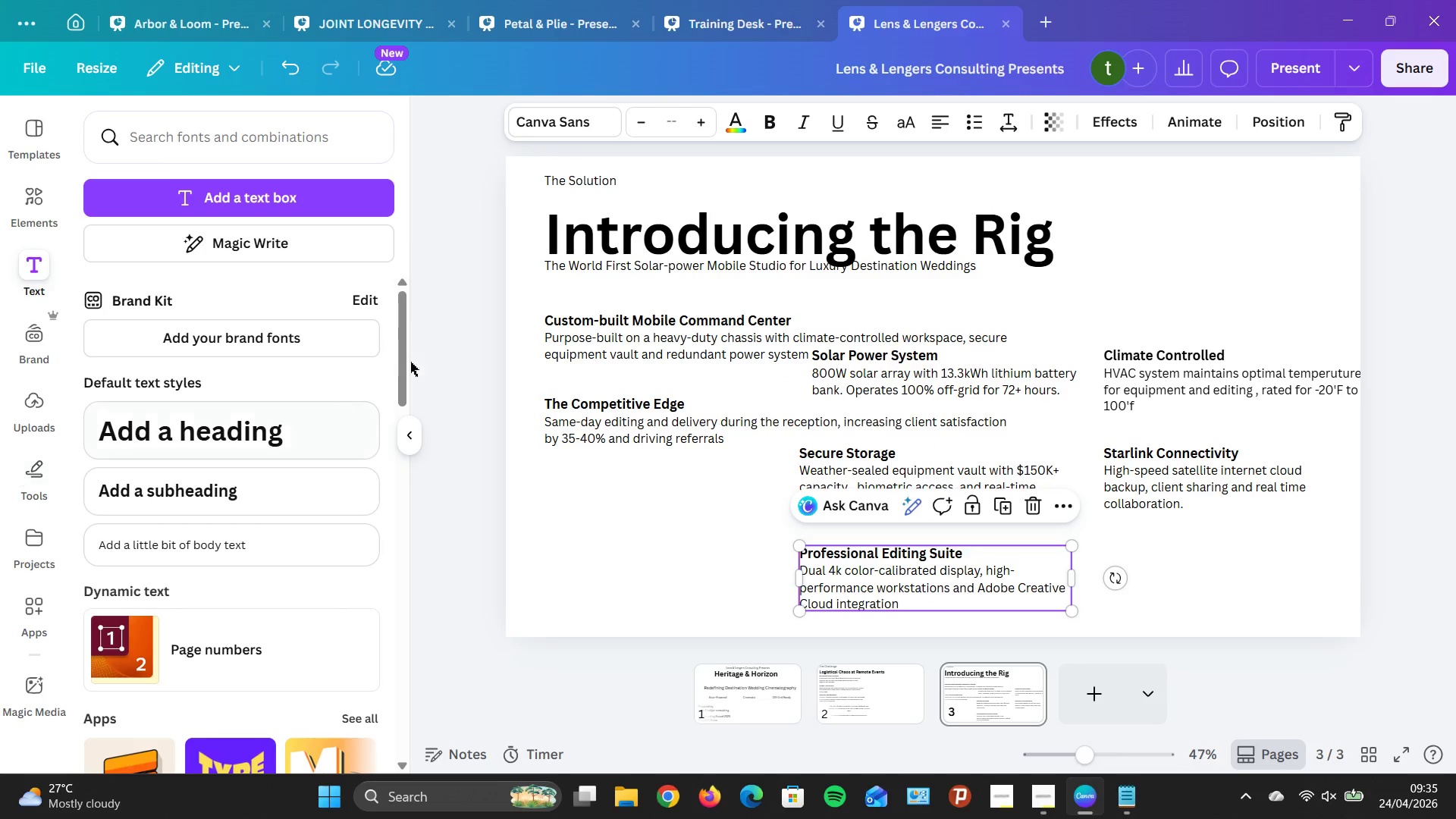 
left_click([337, 552])
 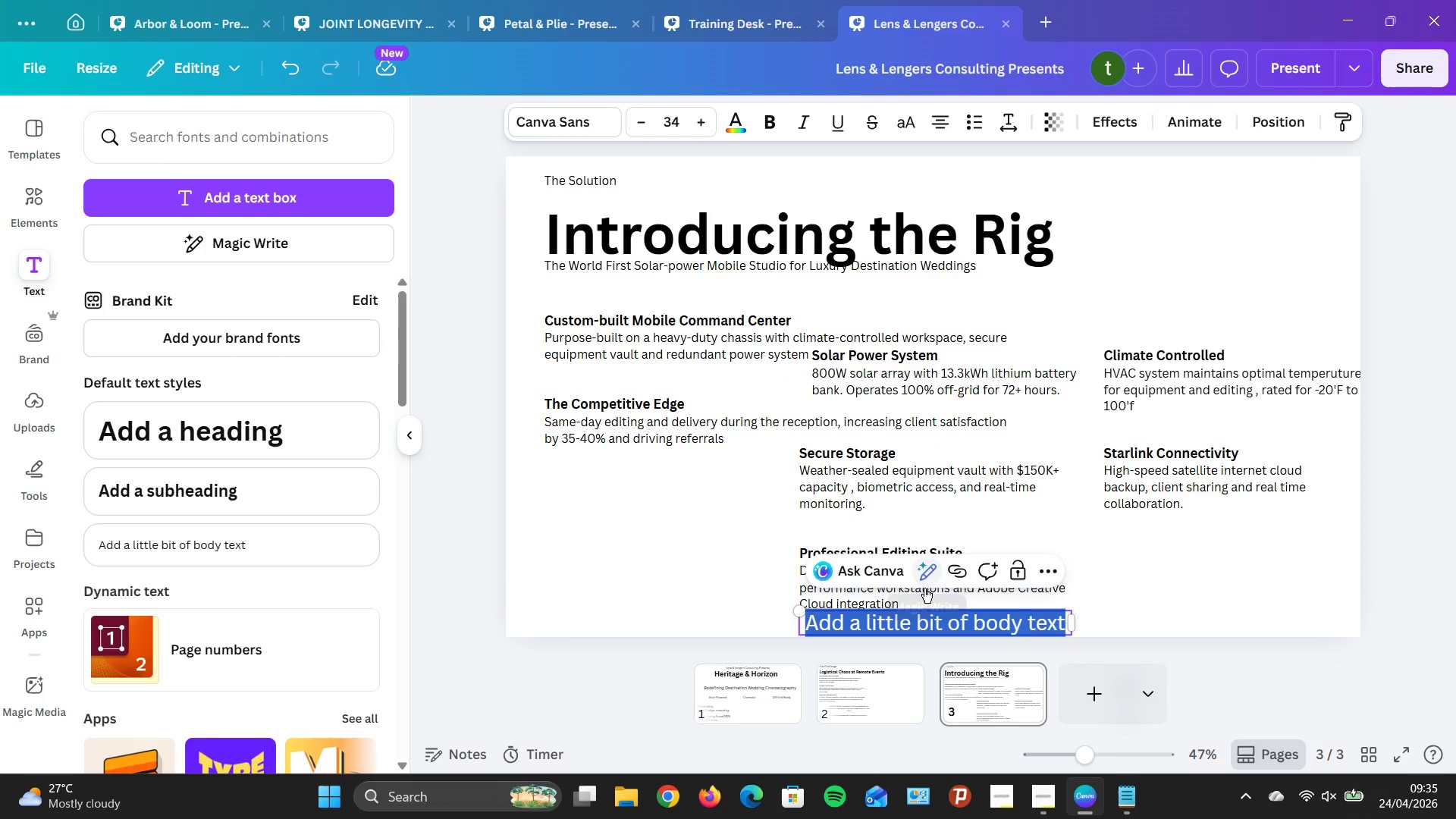 
left_click([921, 606])
 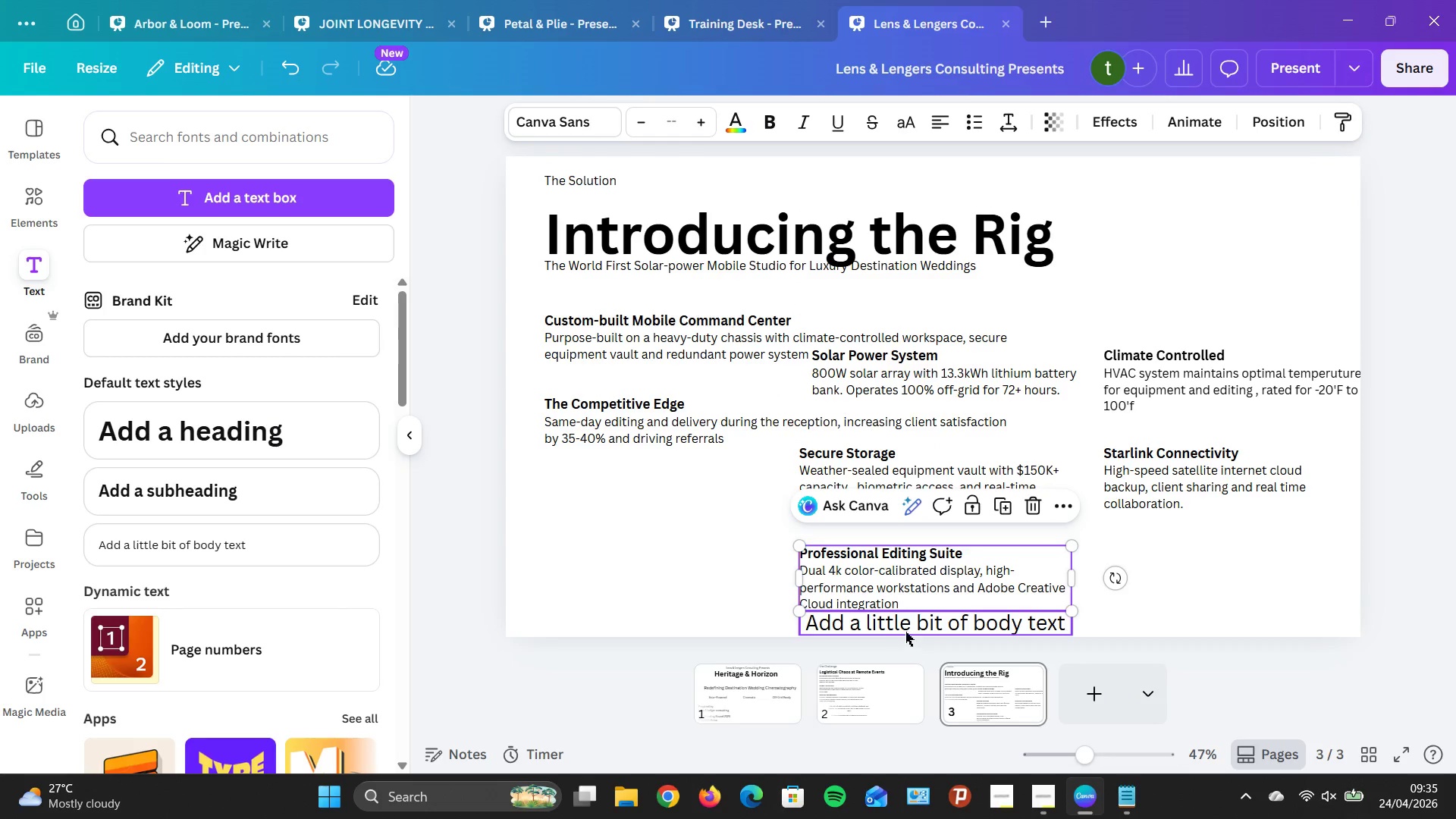 
left_click_drag(start_coordinate=[904, 623], to_coordinate=[622, 513])
 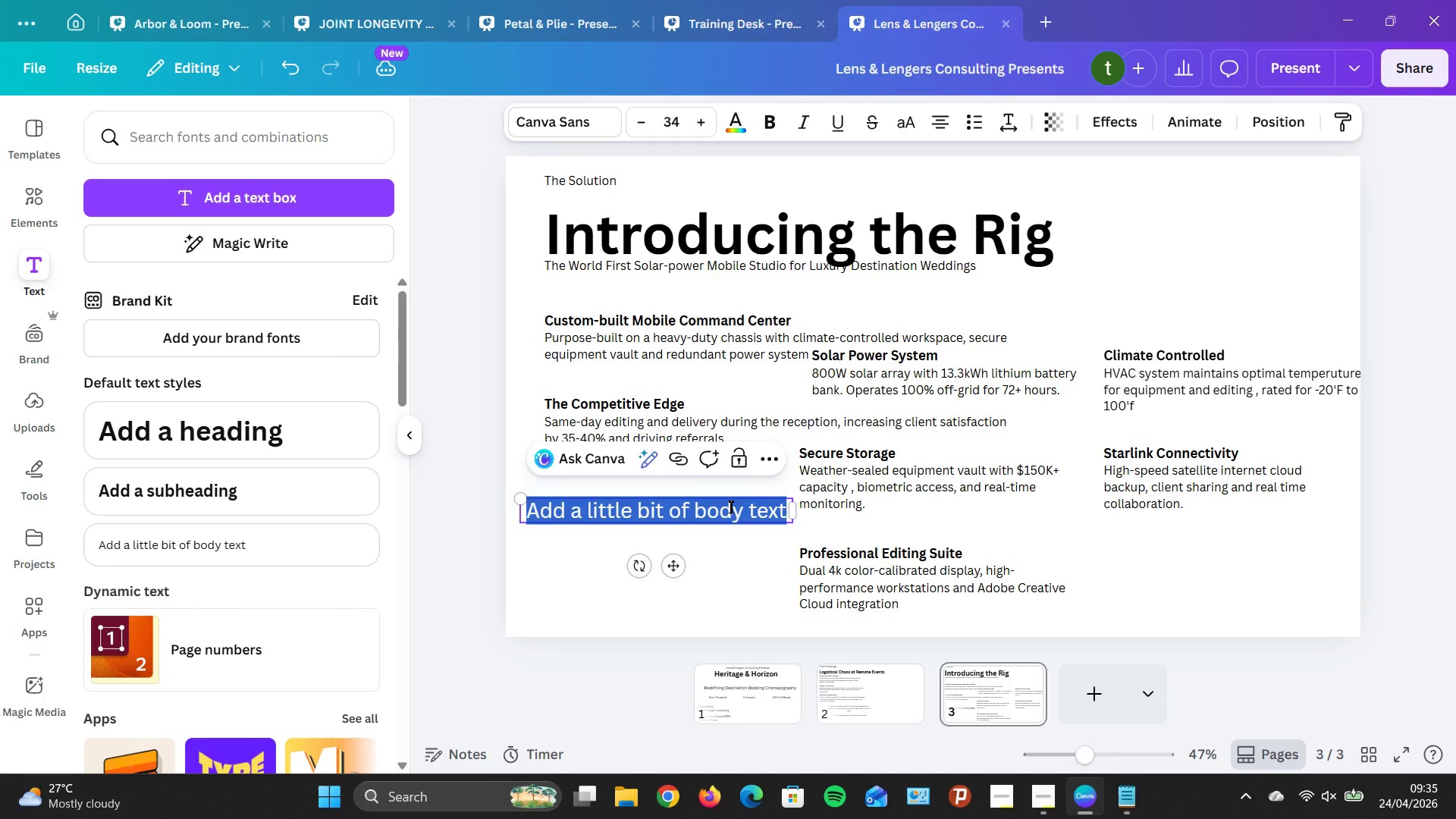 
double_click([731, 507])
 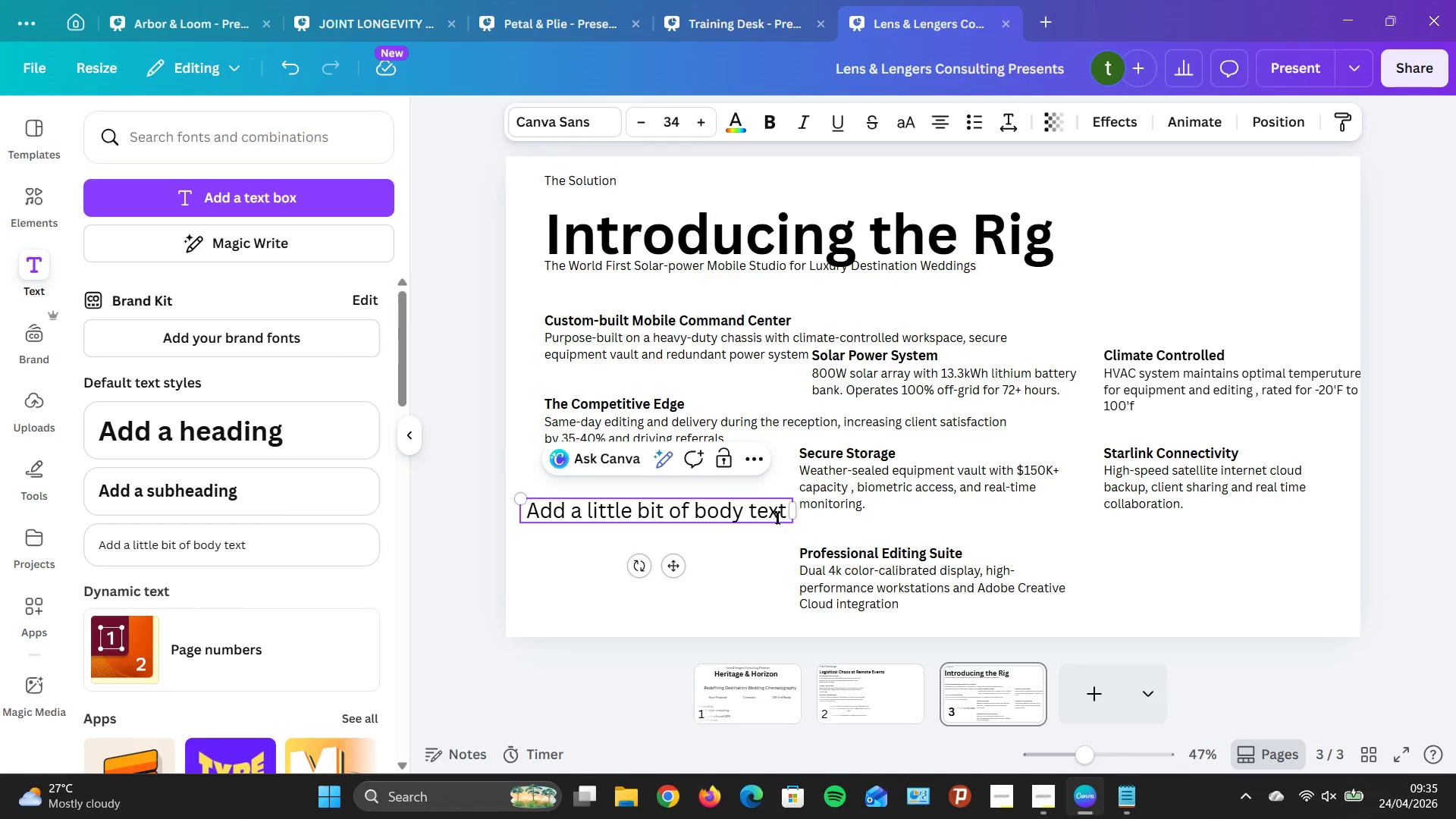 
left_click([783, 513])
 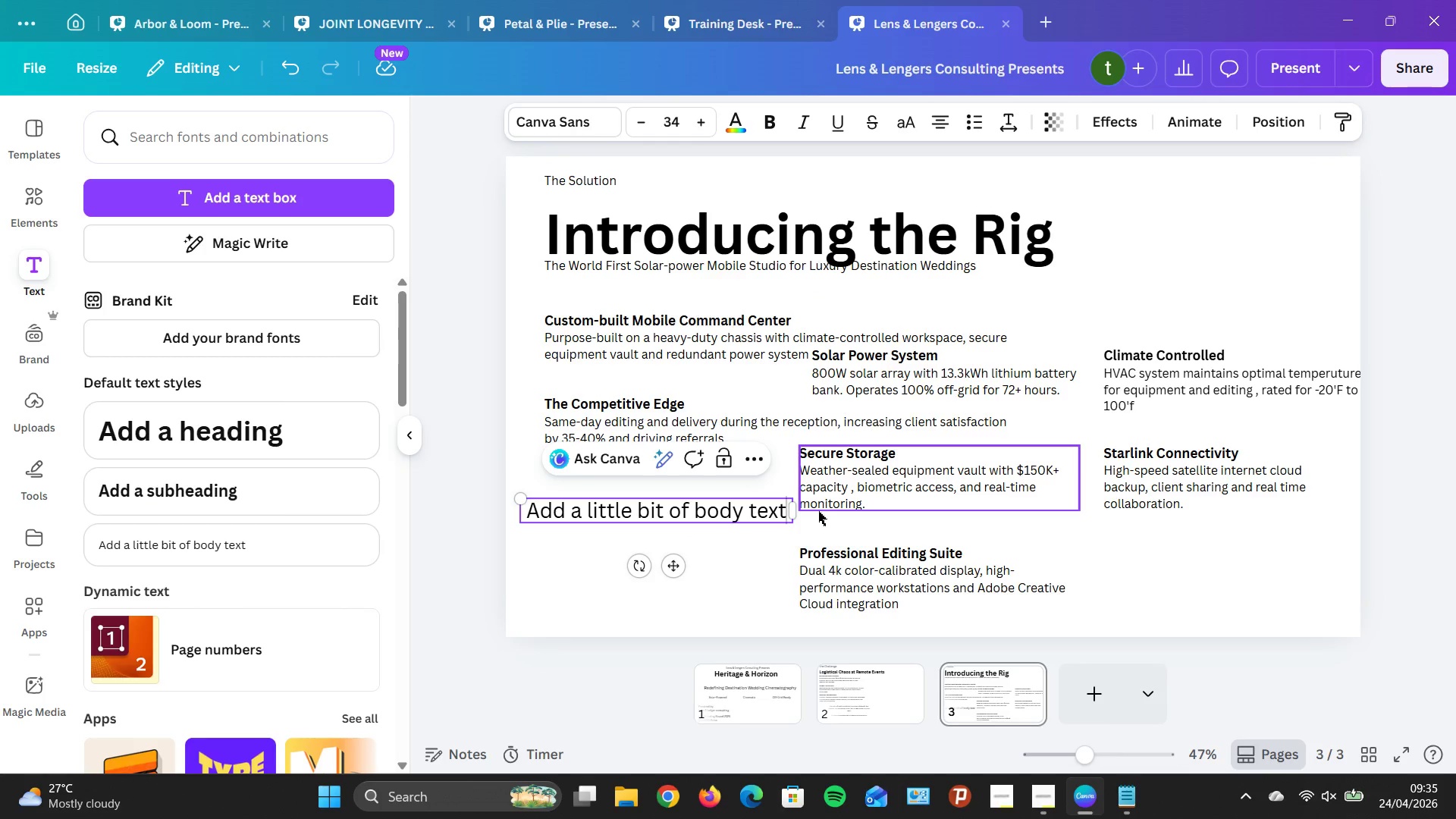 
key(Backspace)
 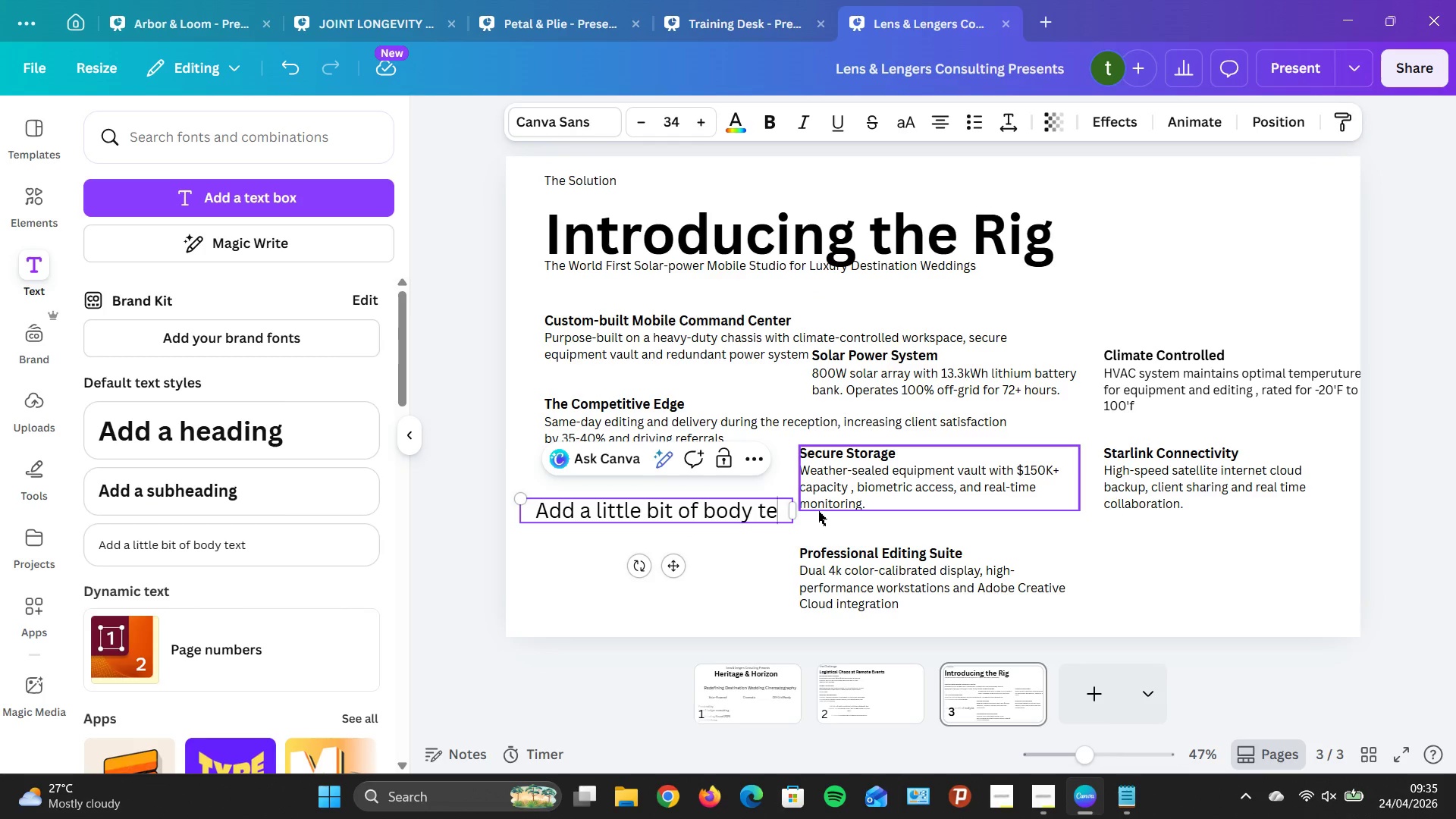 
key(Backspace)
 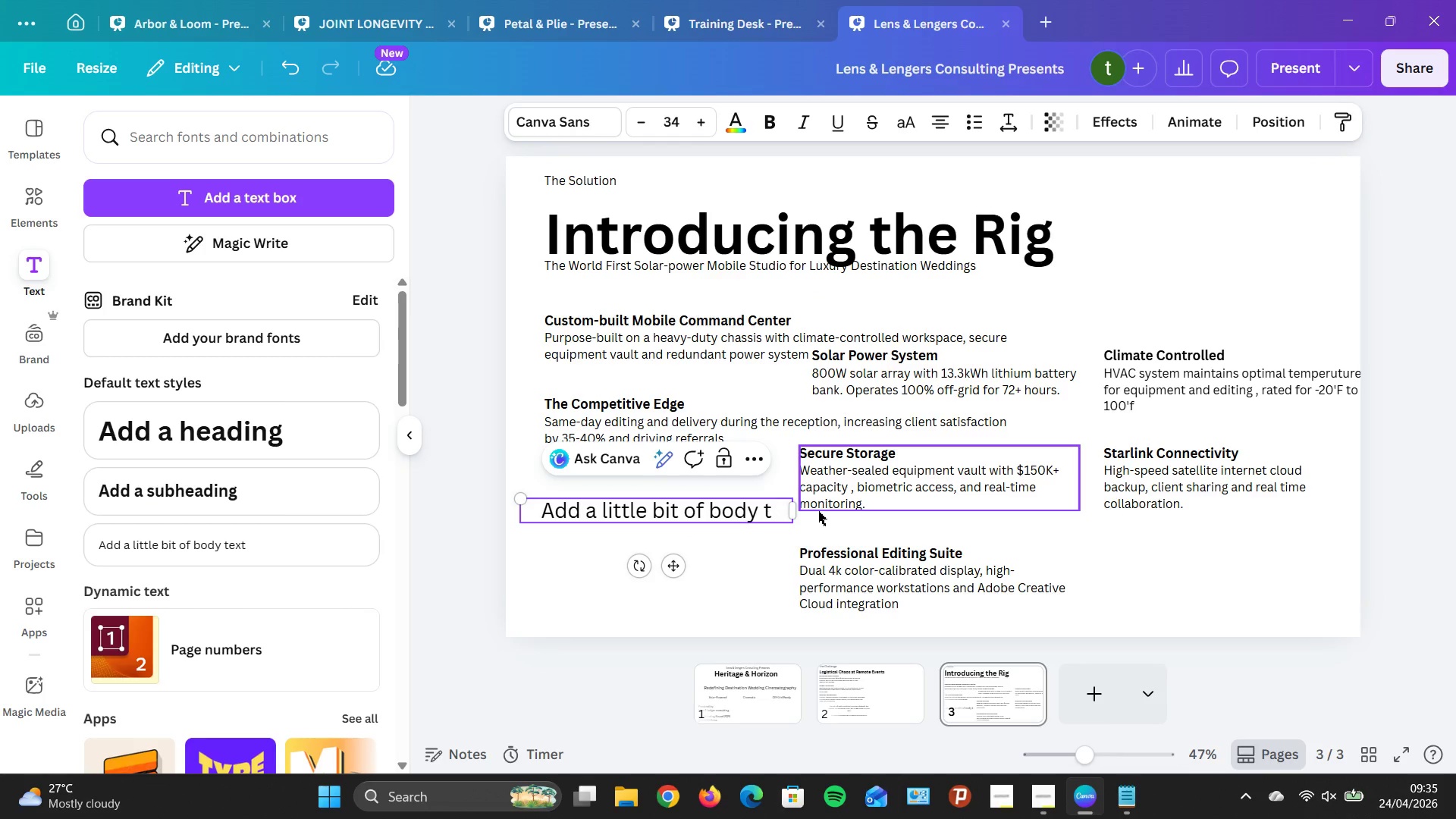 
key(Backspace)
 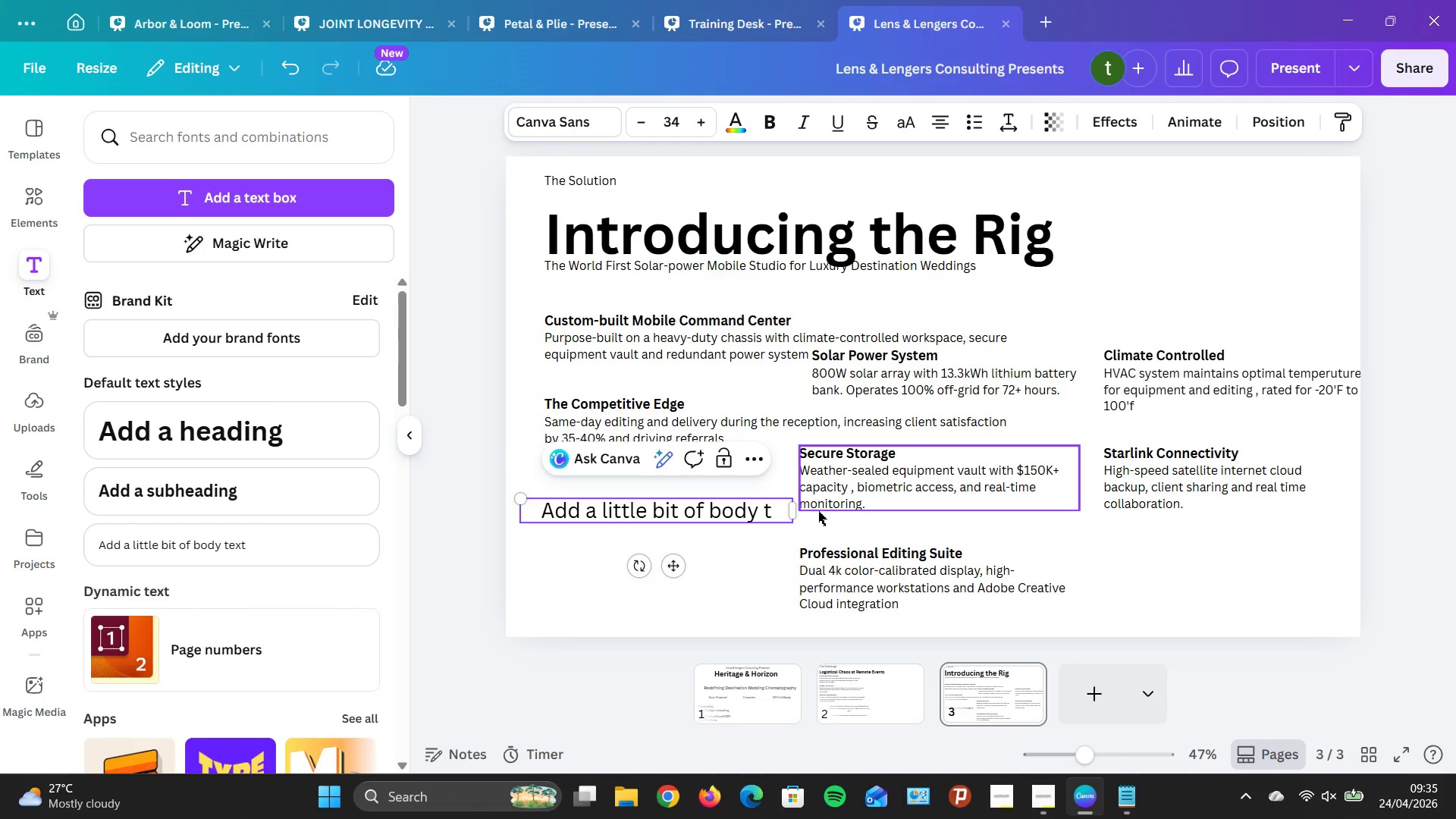 
key(Backspace)
 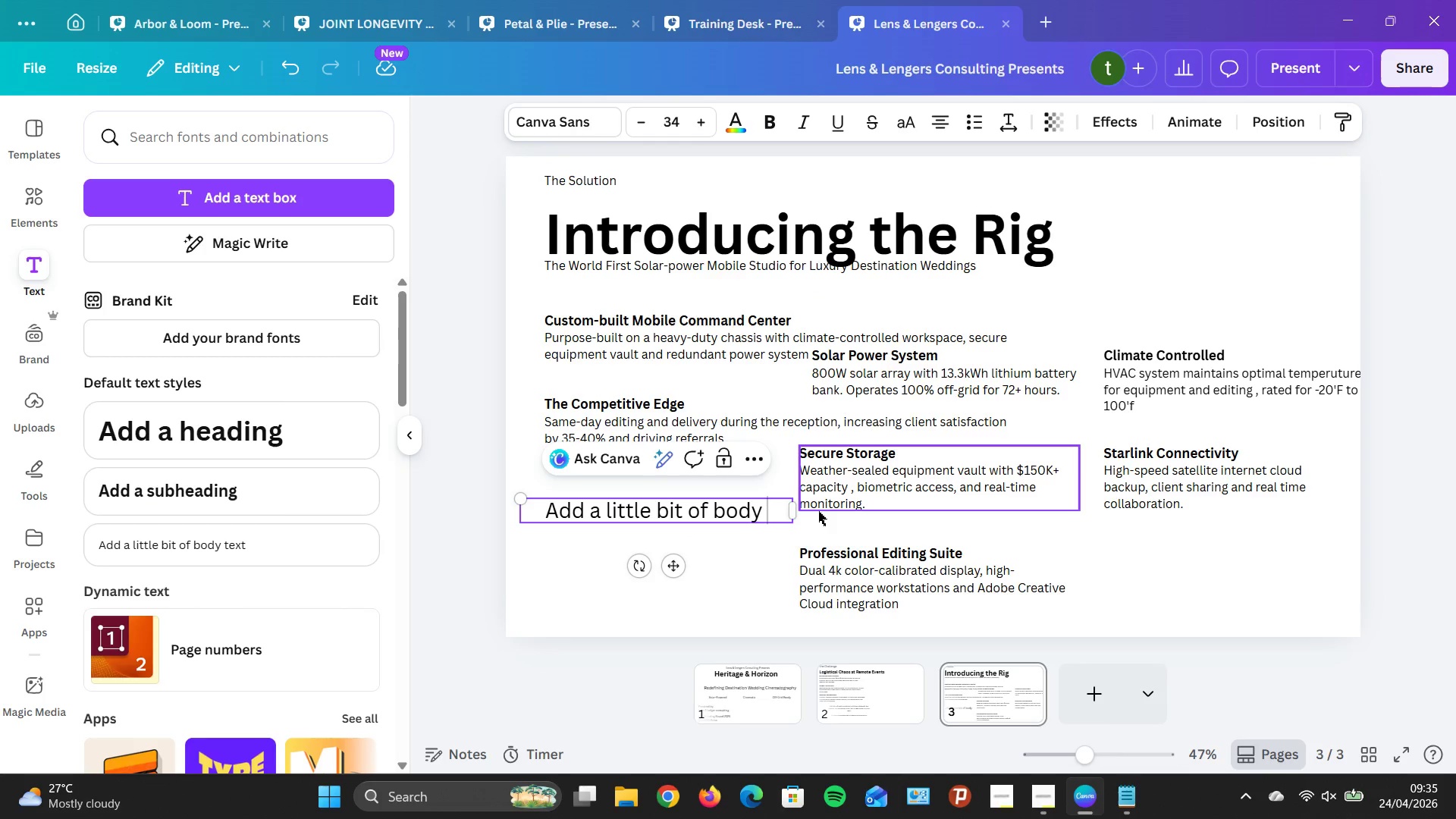 
key(Backspace)
 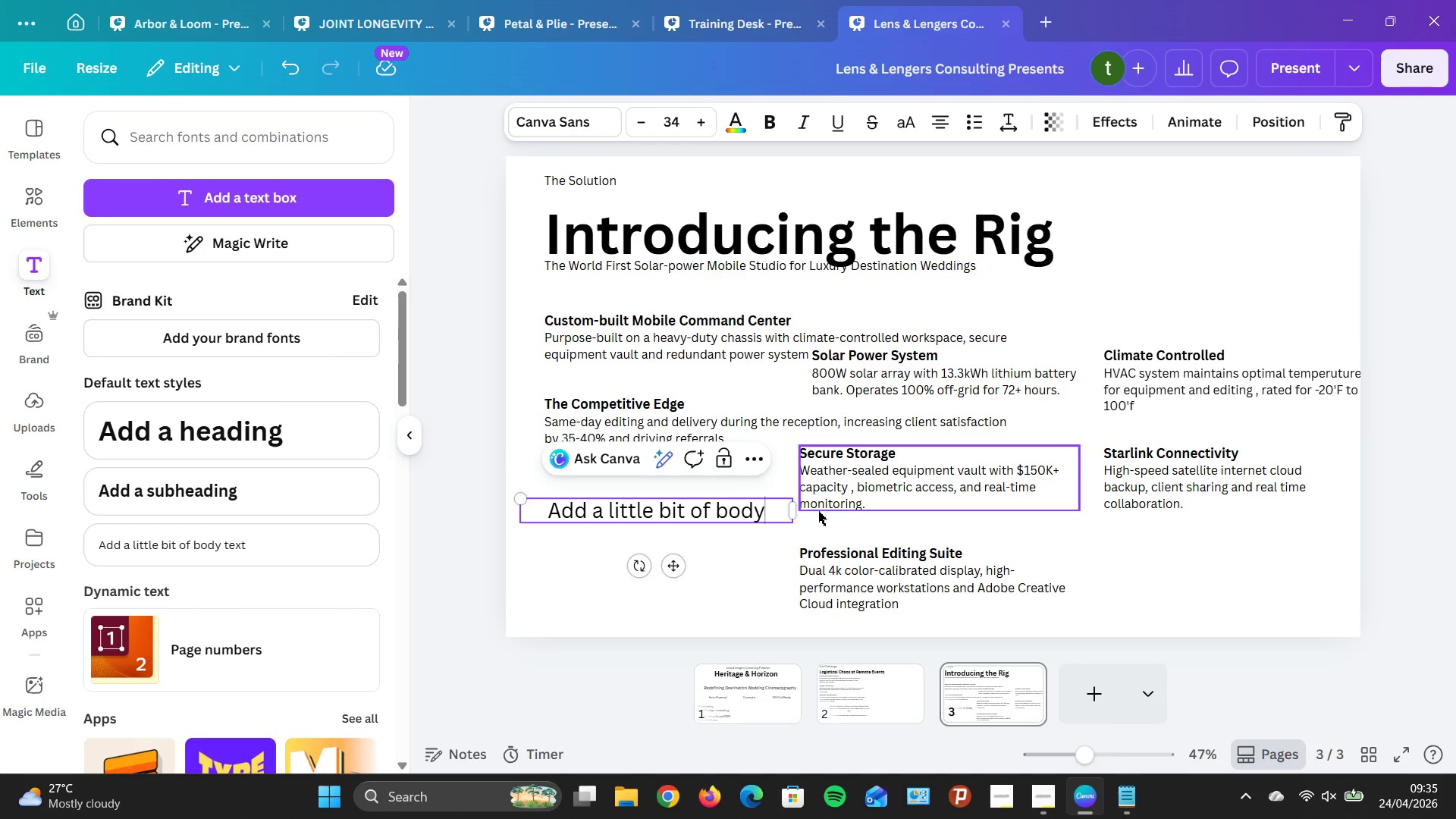 
key(Backspace)
 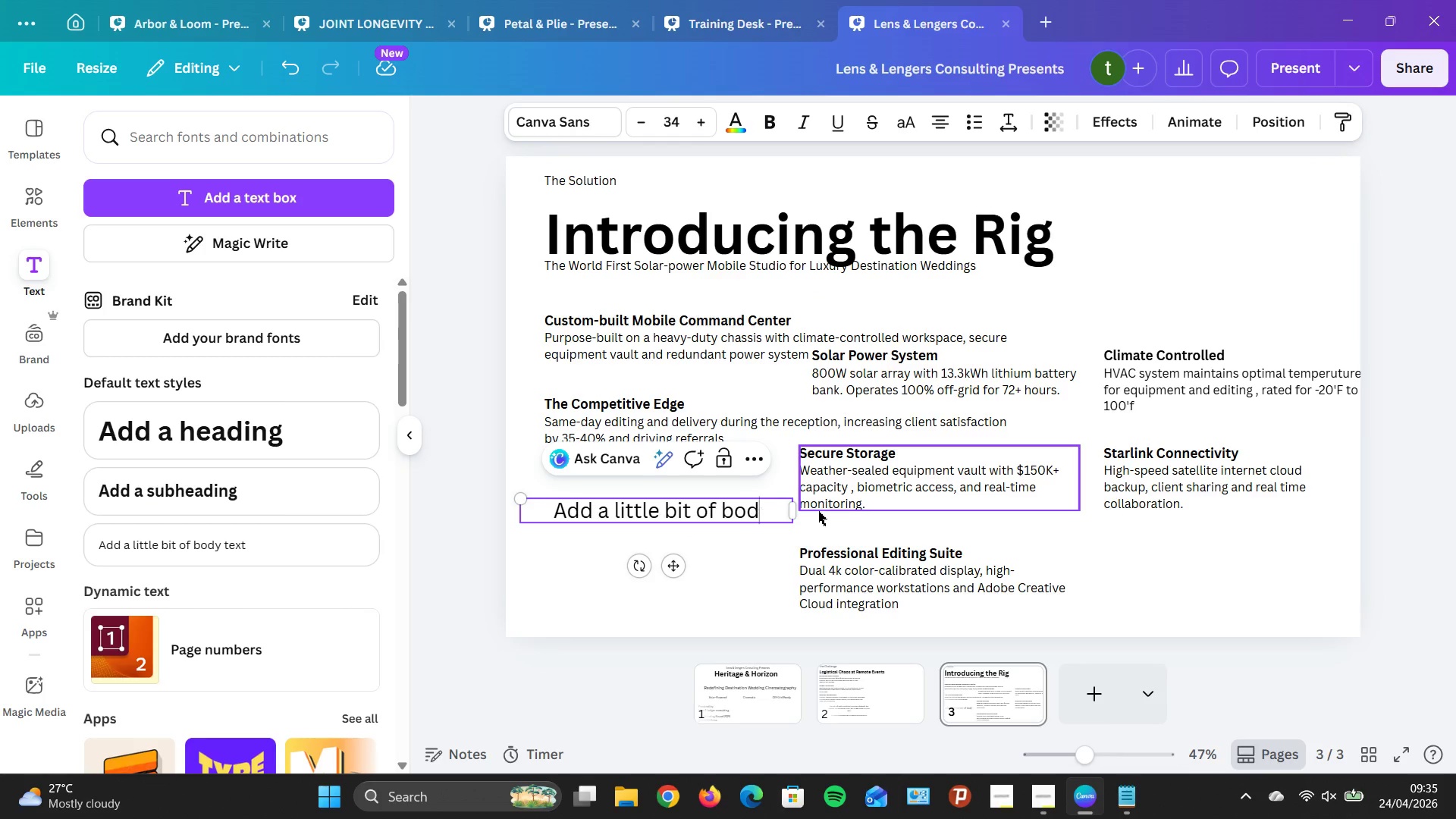 
key(Backspace)
 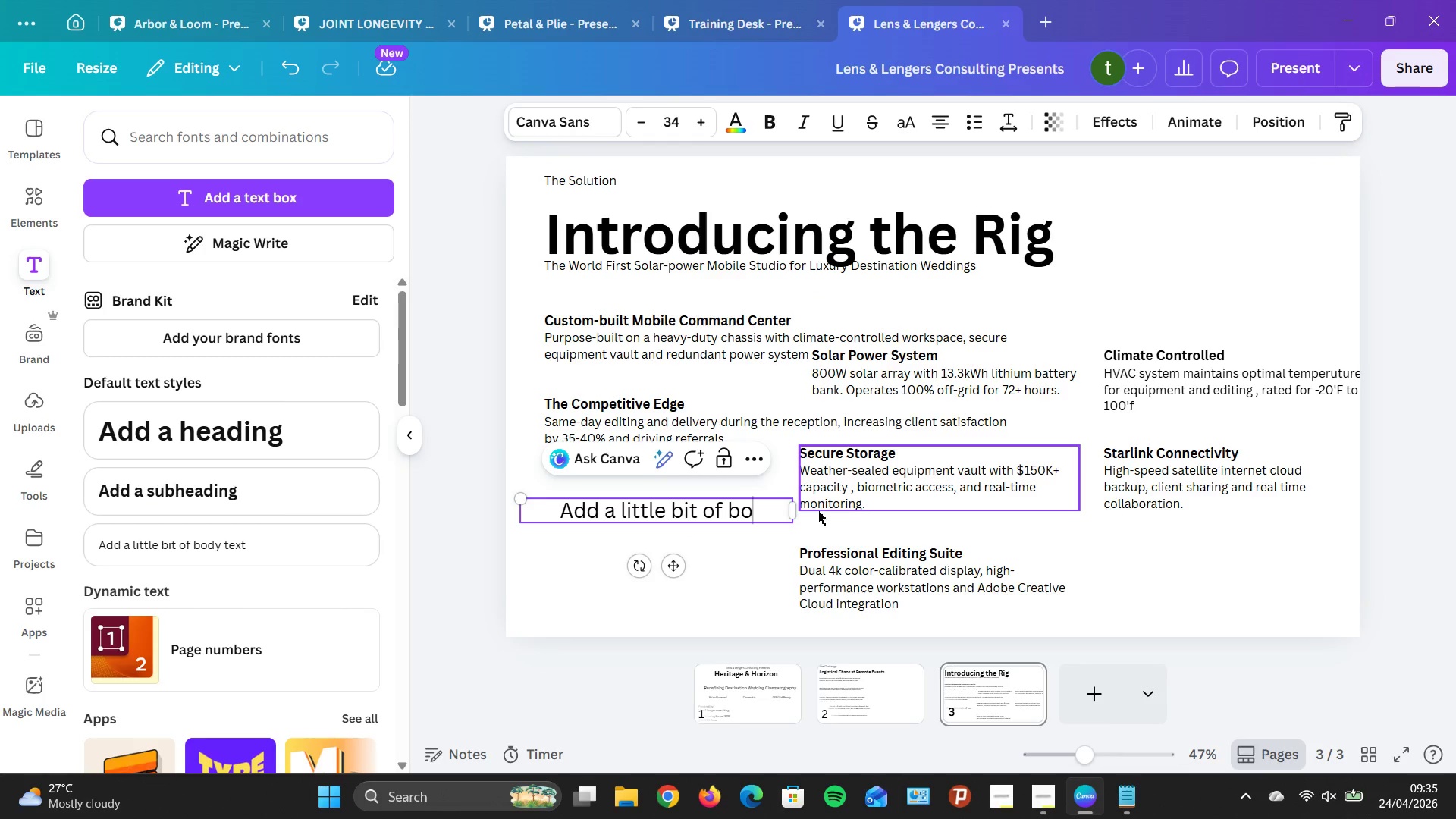 
key(Backspace)
 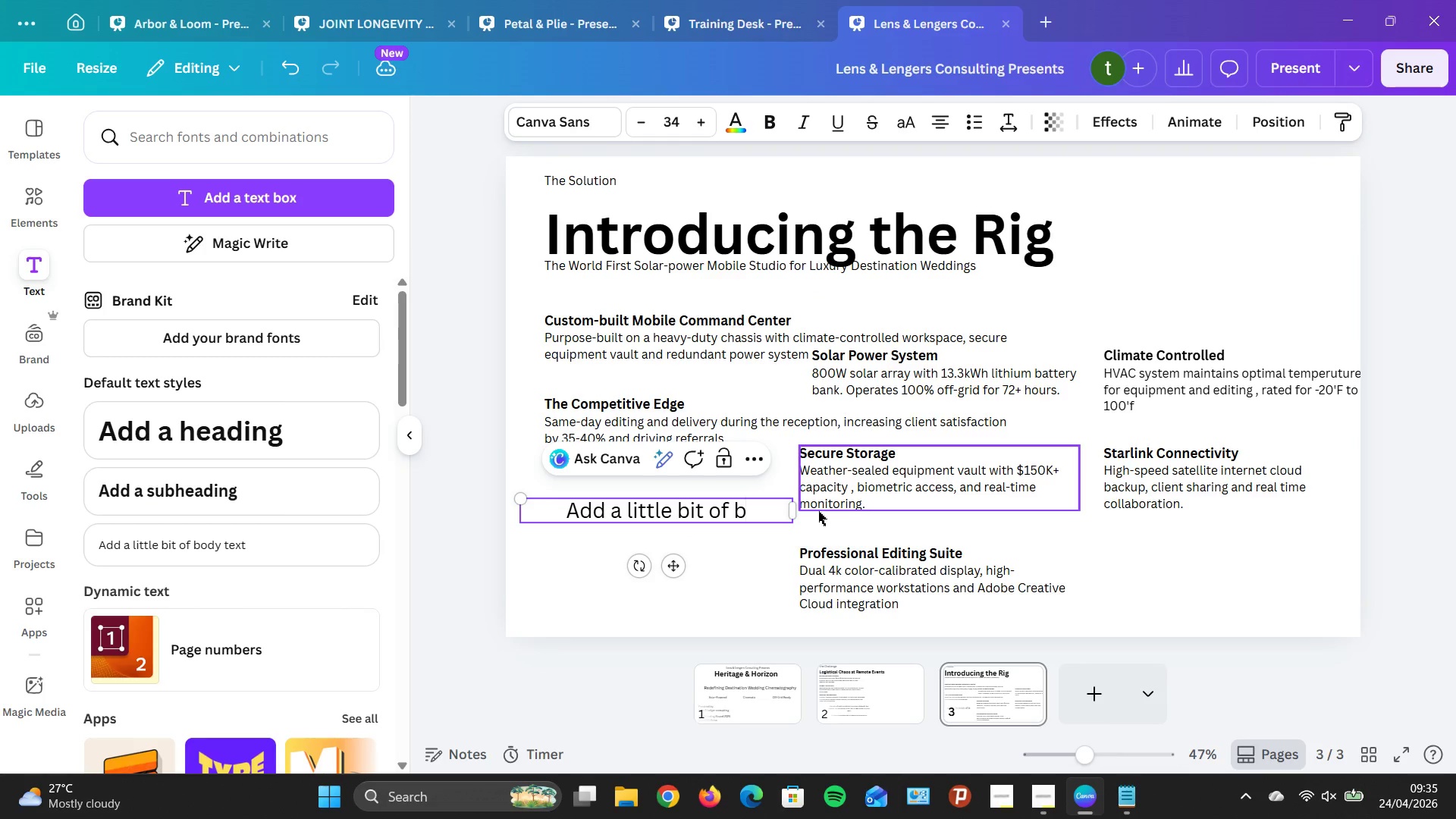 
key(Backspace)
 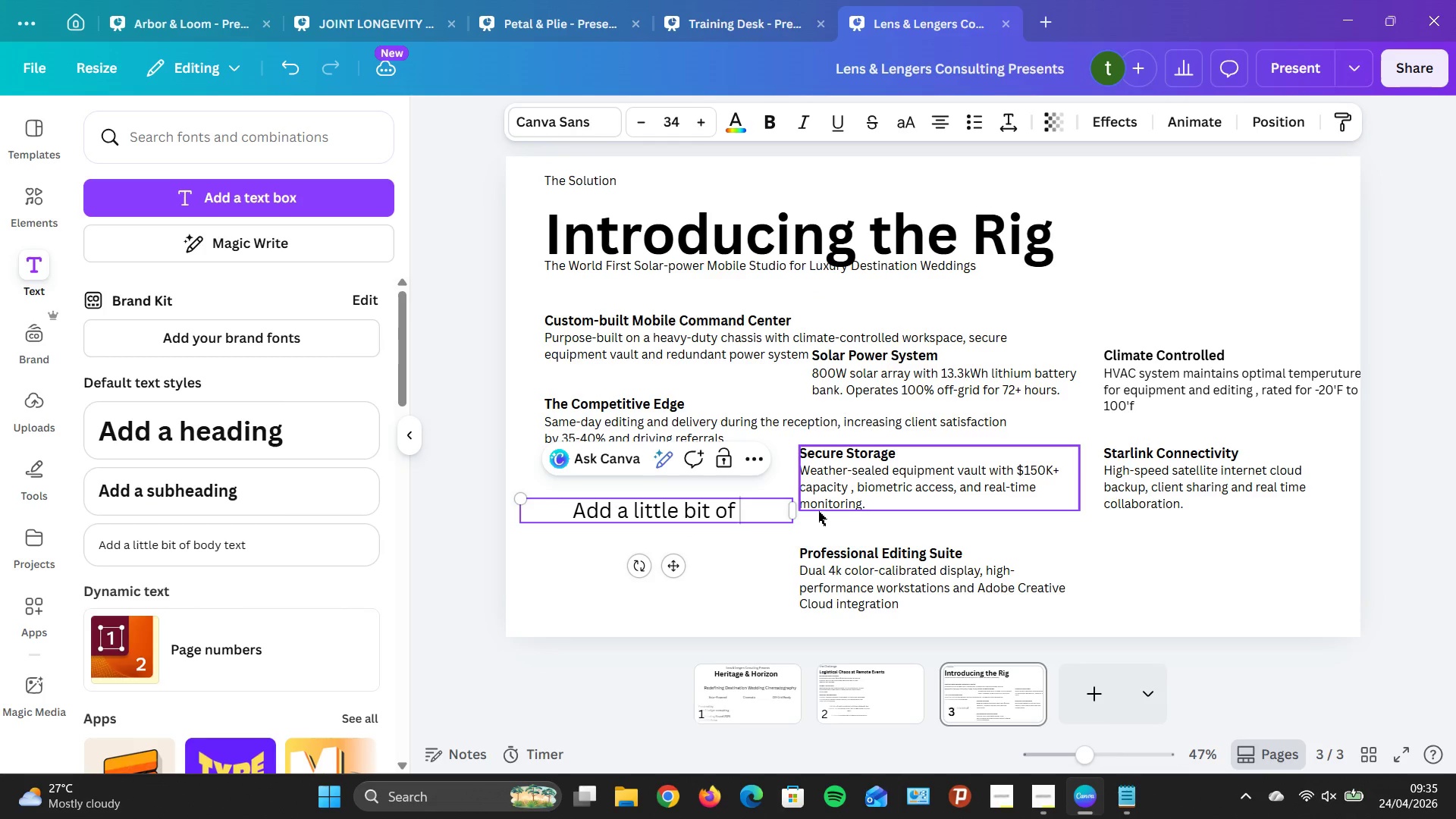 
key(Backspace)
 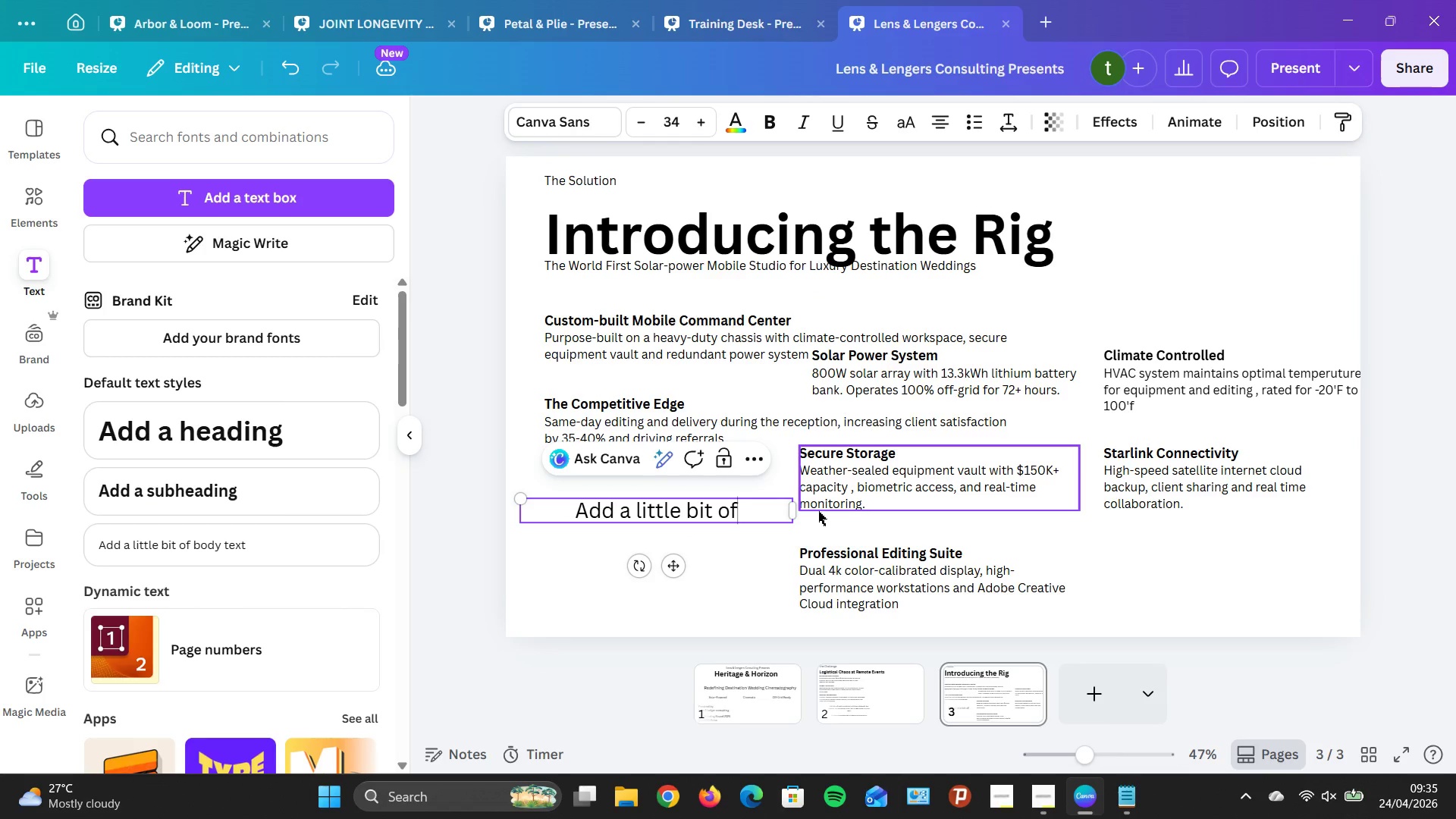 
key(Backspace)
 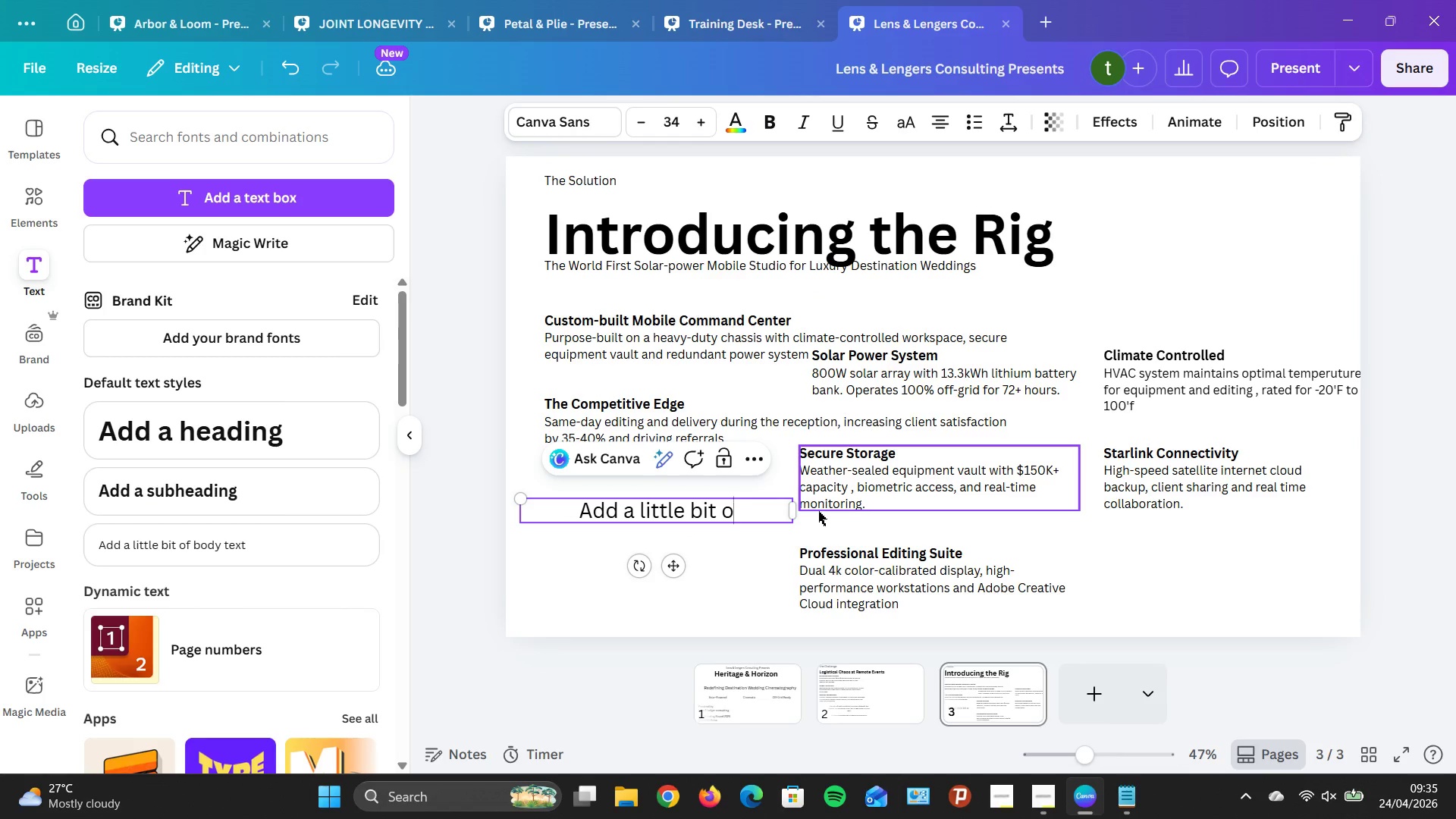 
key(Backspace)
 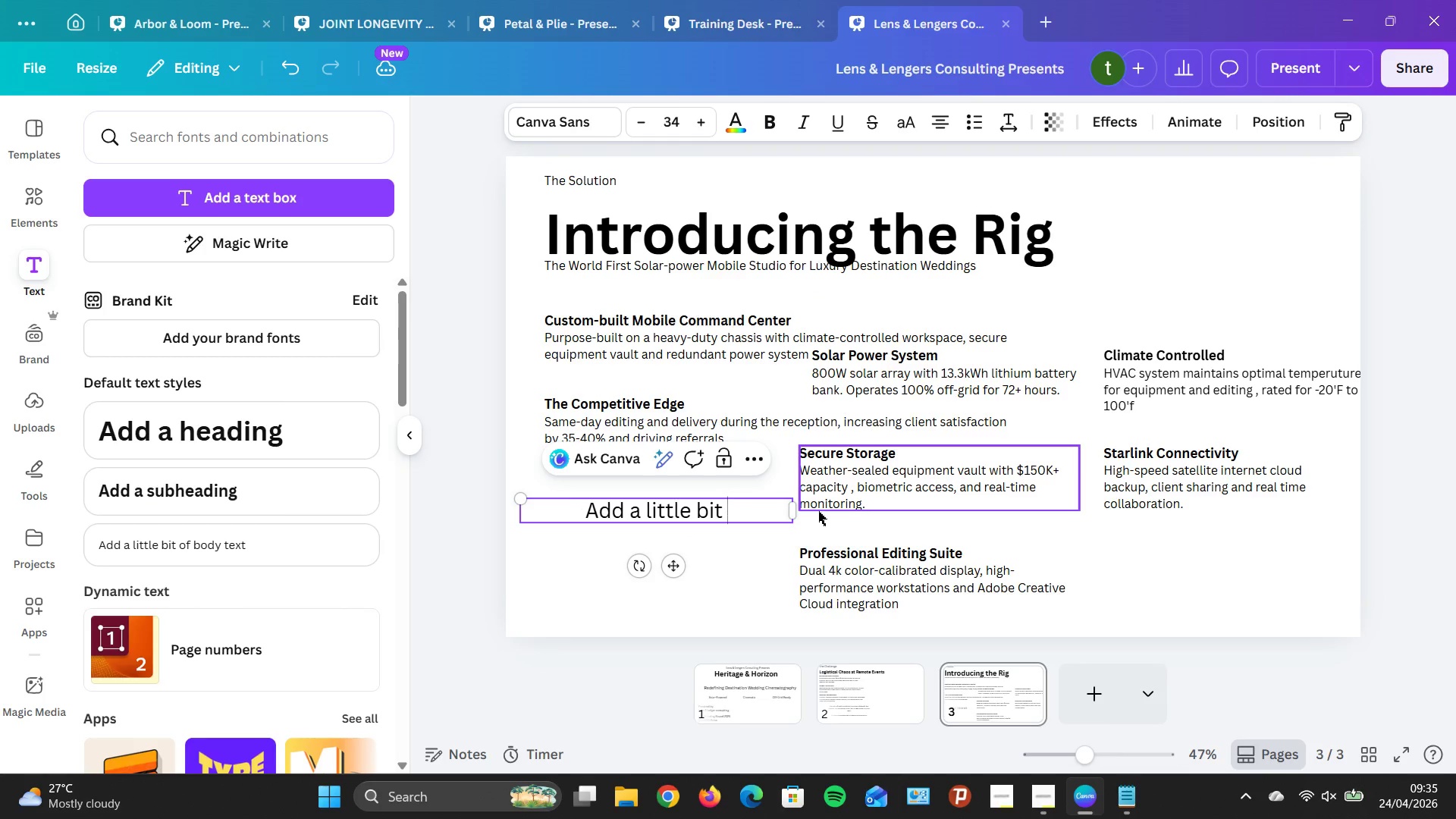 
key(Backspace)
 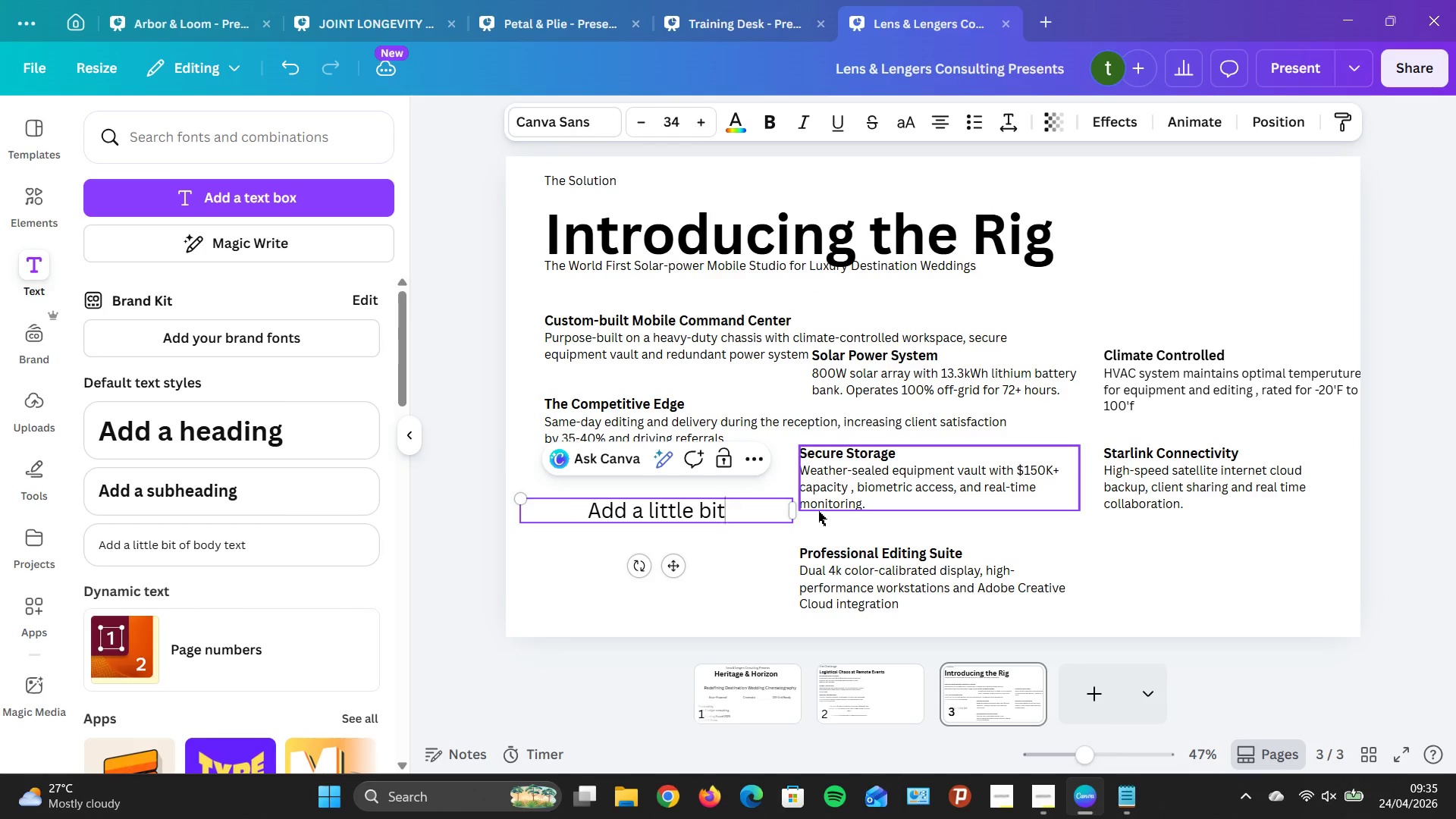 
key(Backspace)
 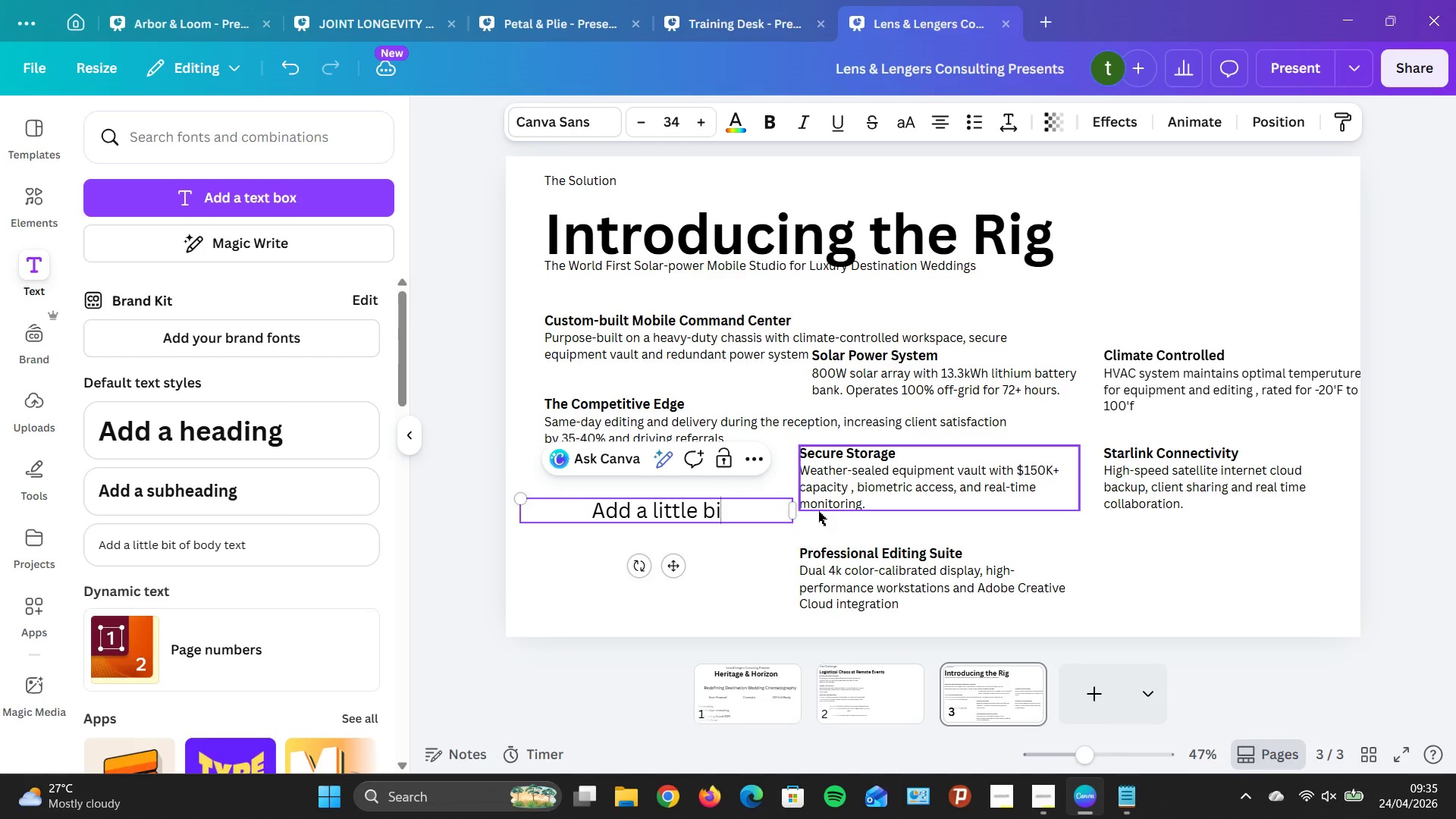 
key(Backspace)
 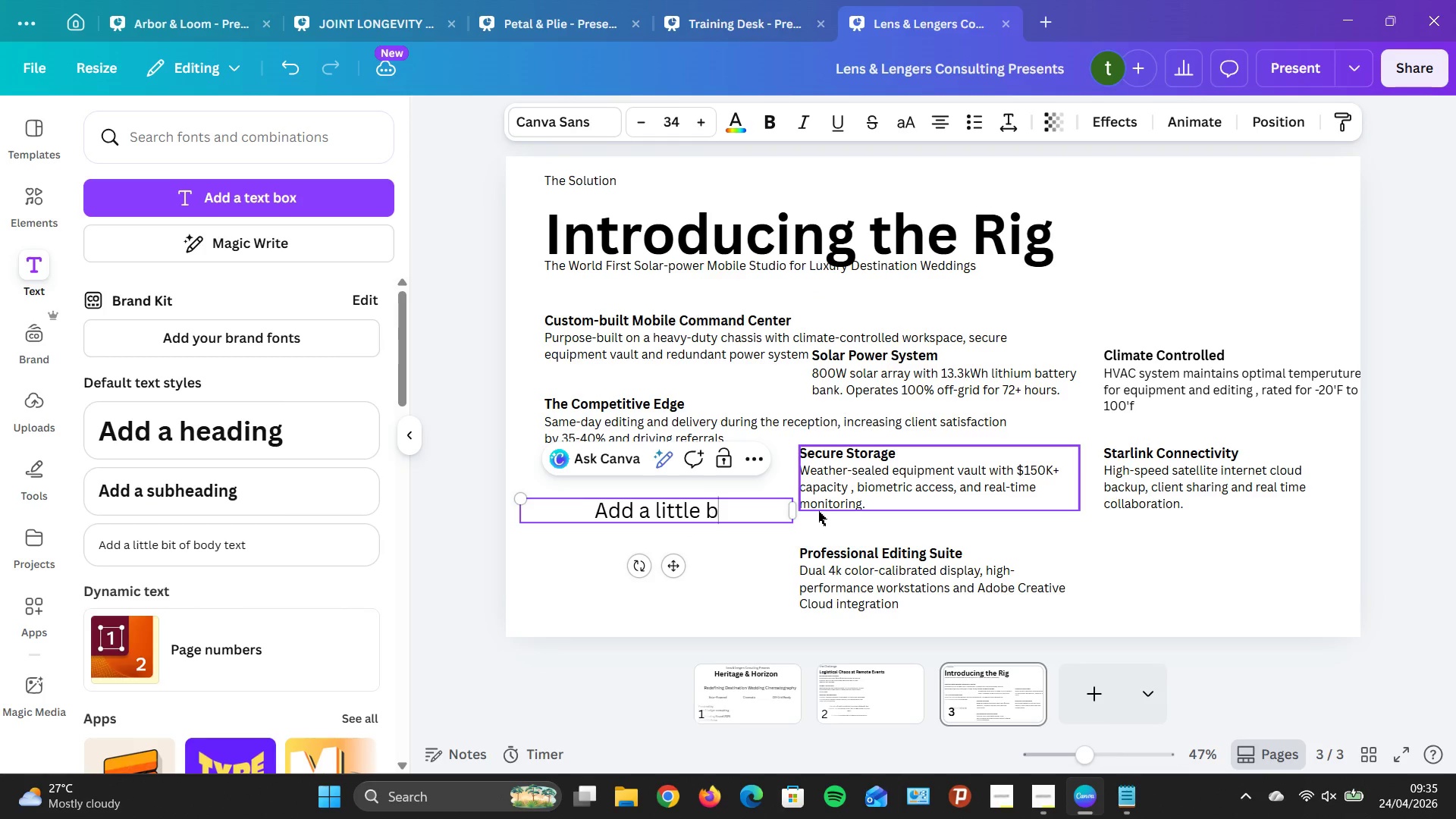 
key(Backspace)
 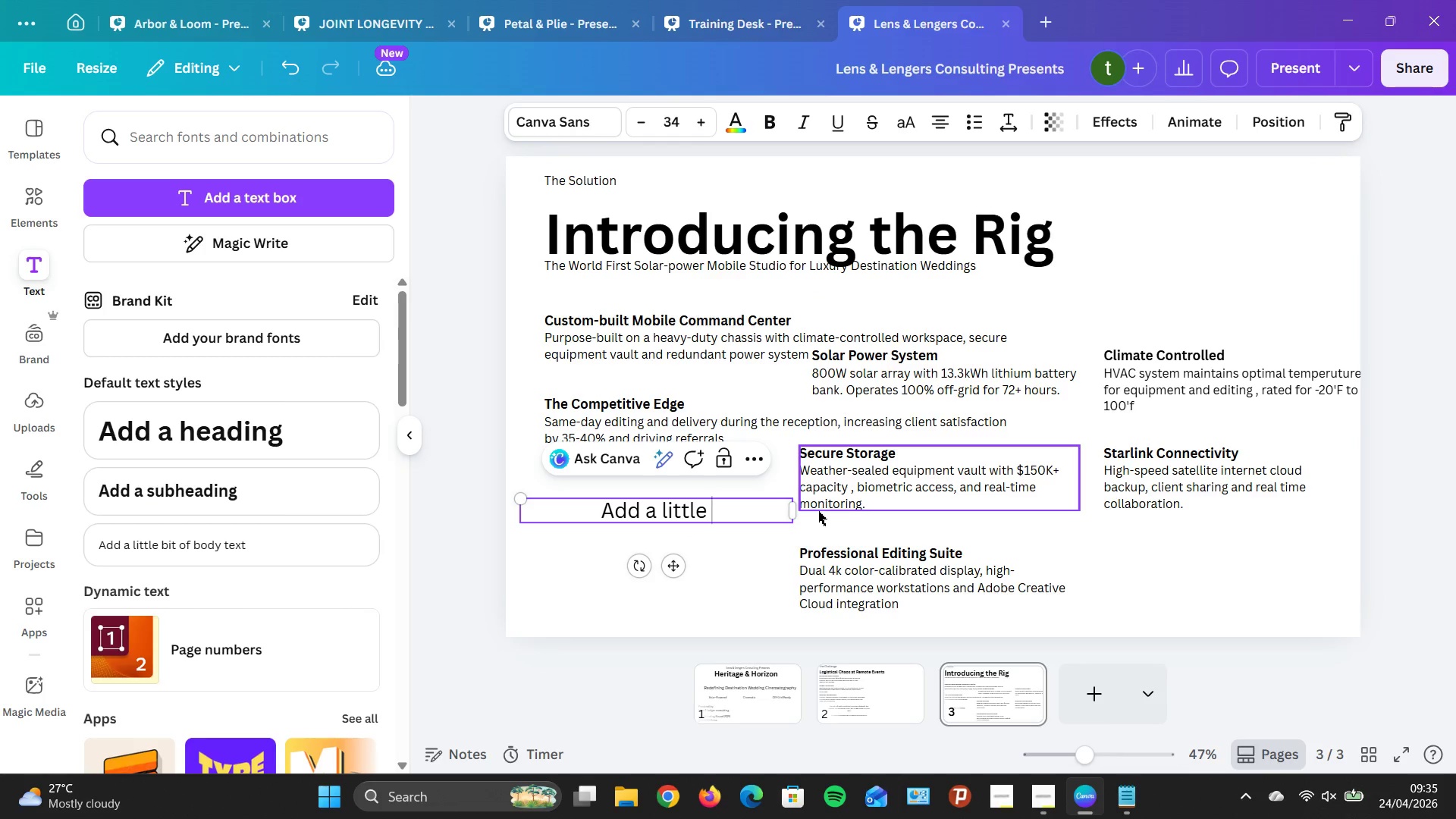 
key(Backspace)
 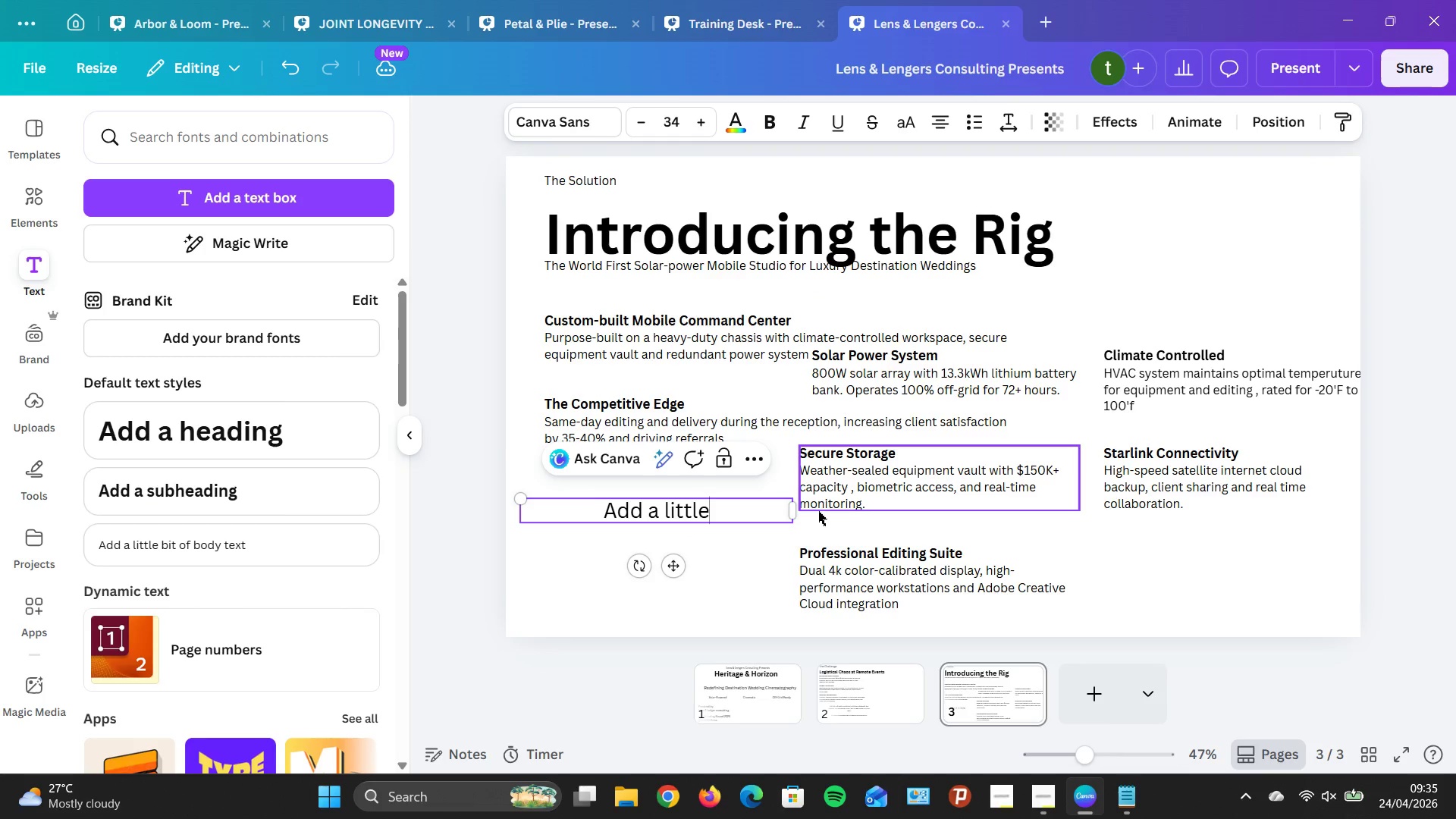 
key(Backspace)
 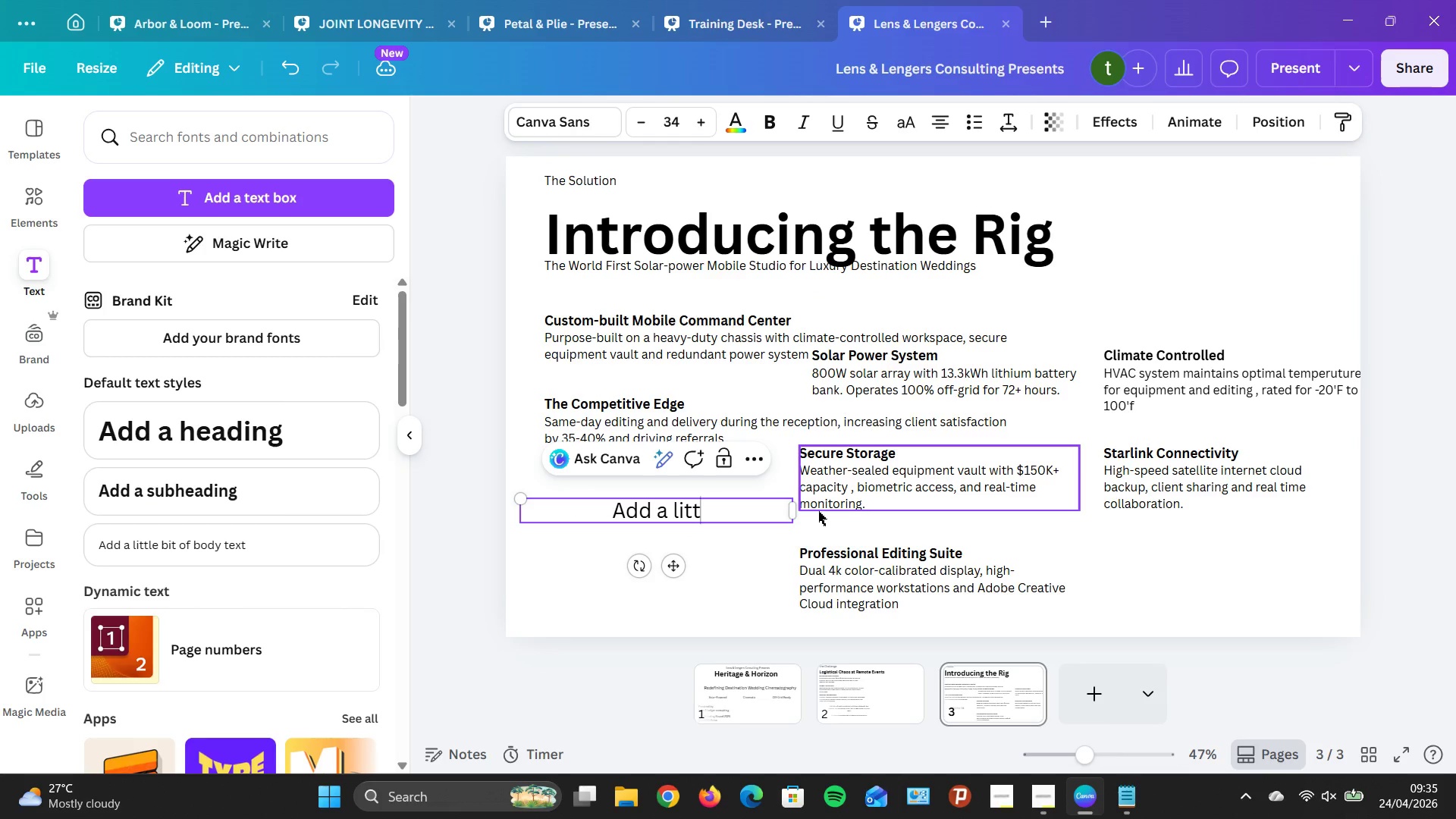 
key(Backspace)
 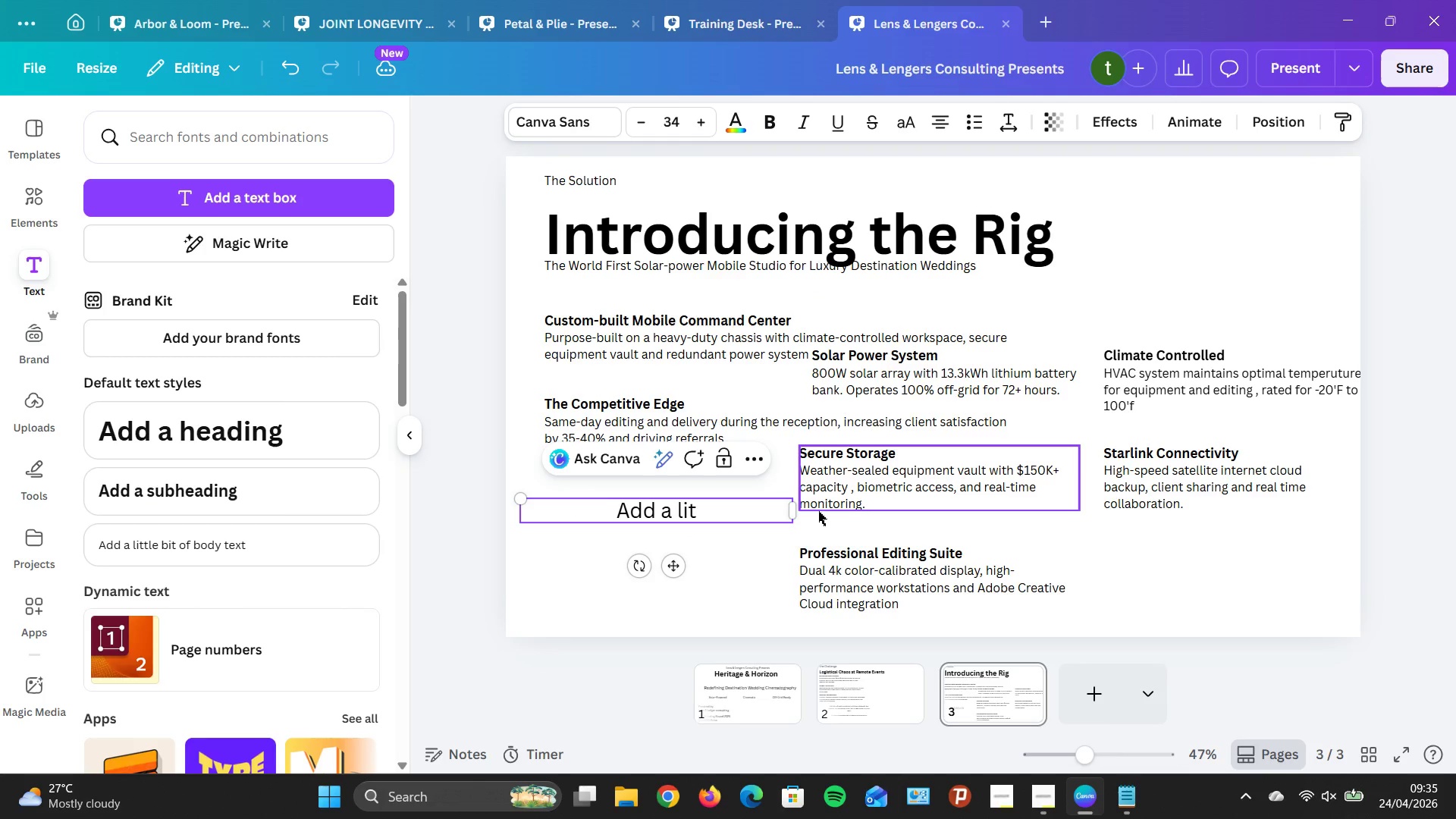 
key(Backspace)
 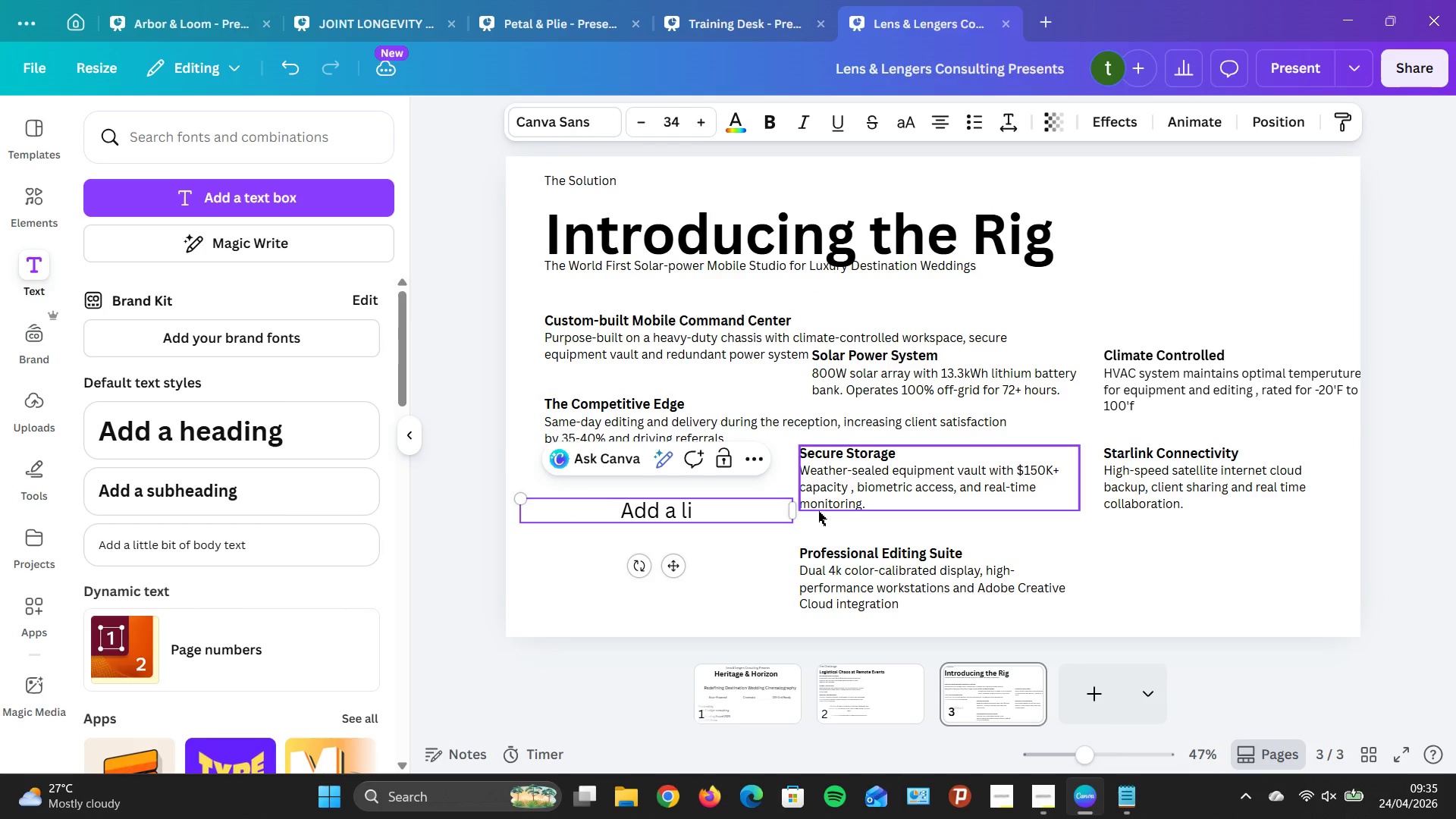 
key(Backspace)
 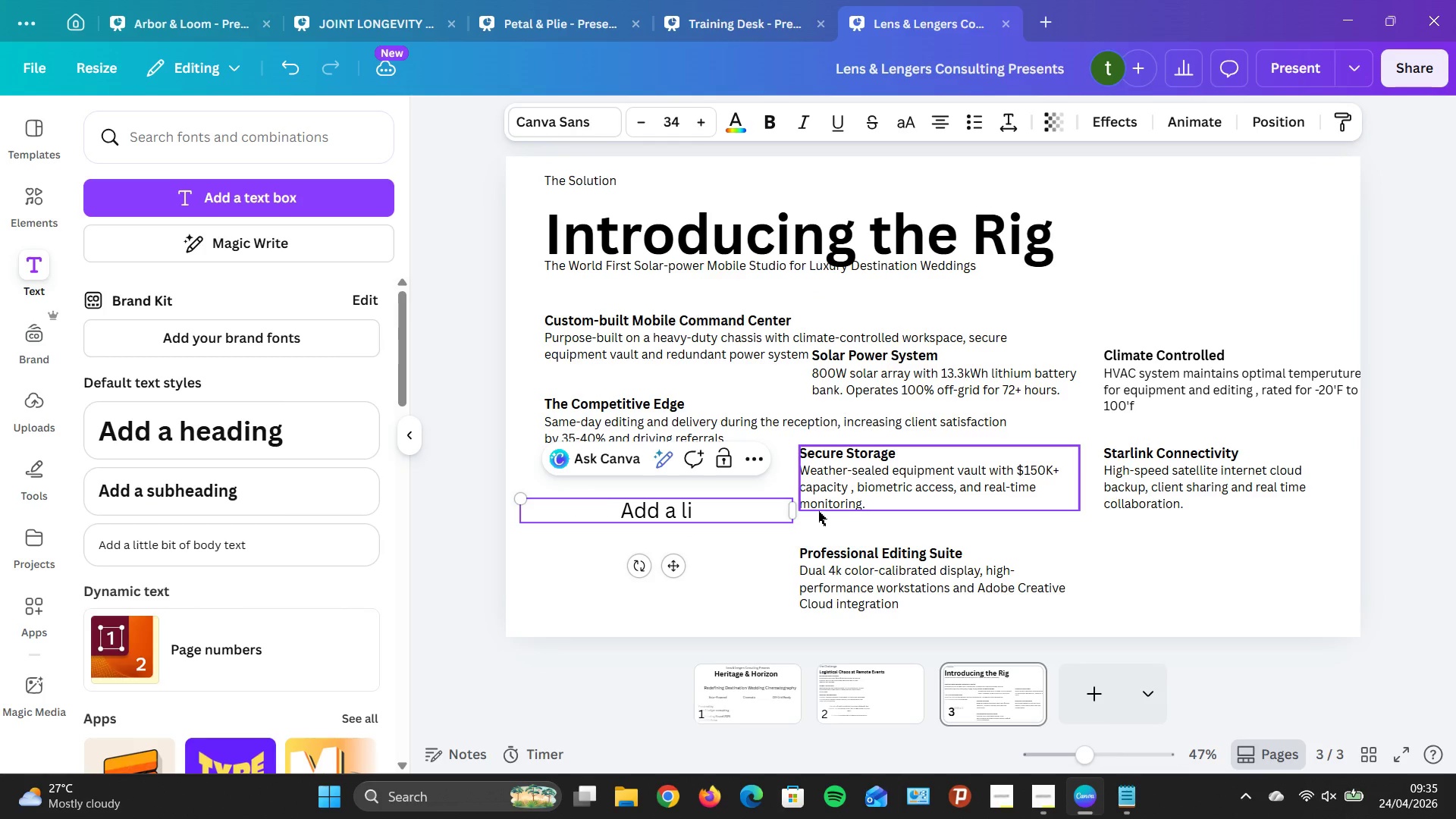 
key(Backspace)
 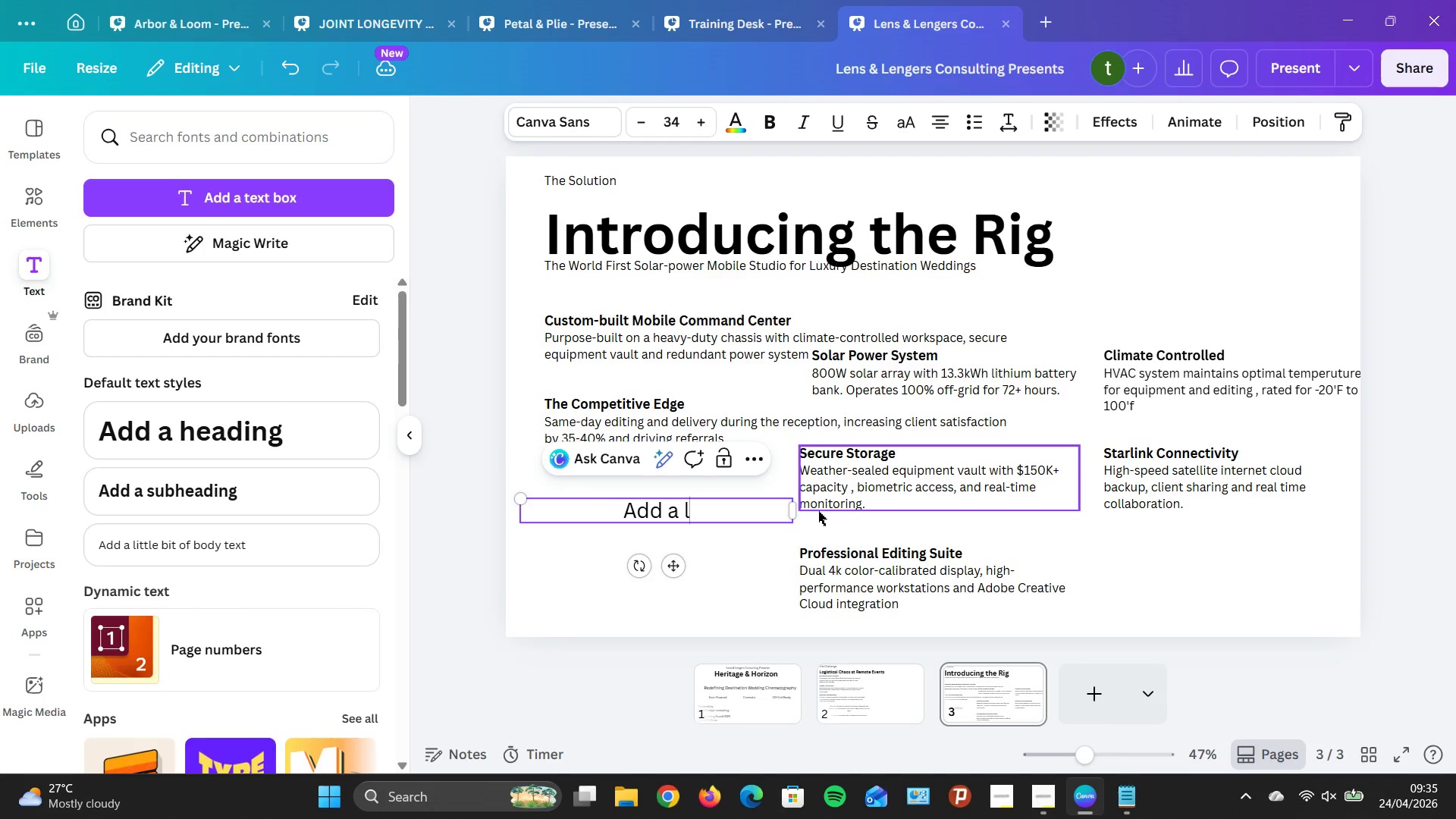 
key(Backspace)
 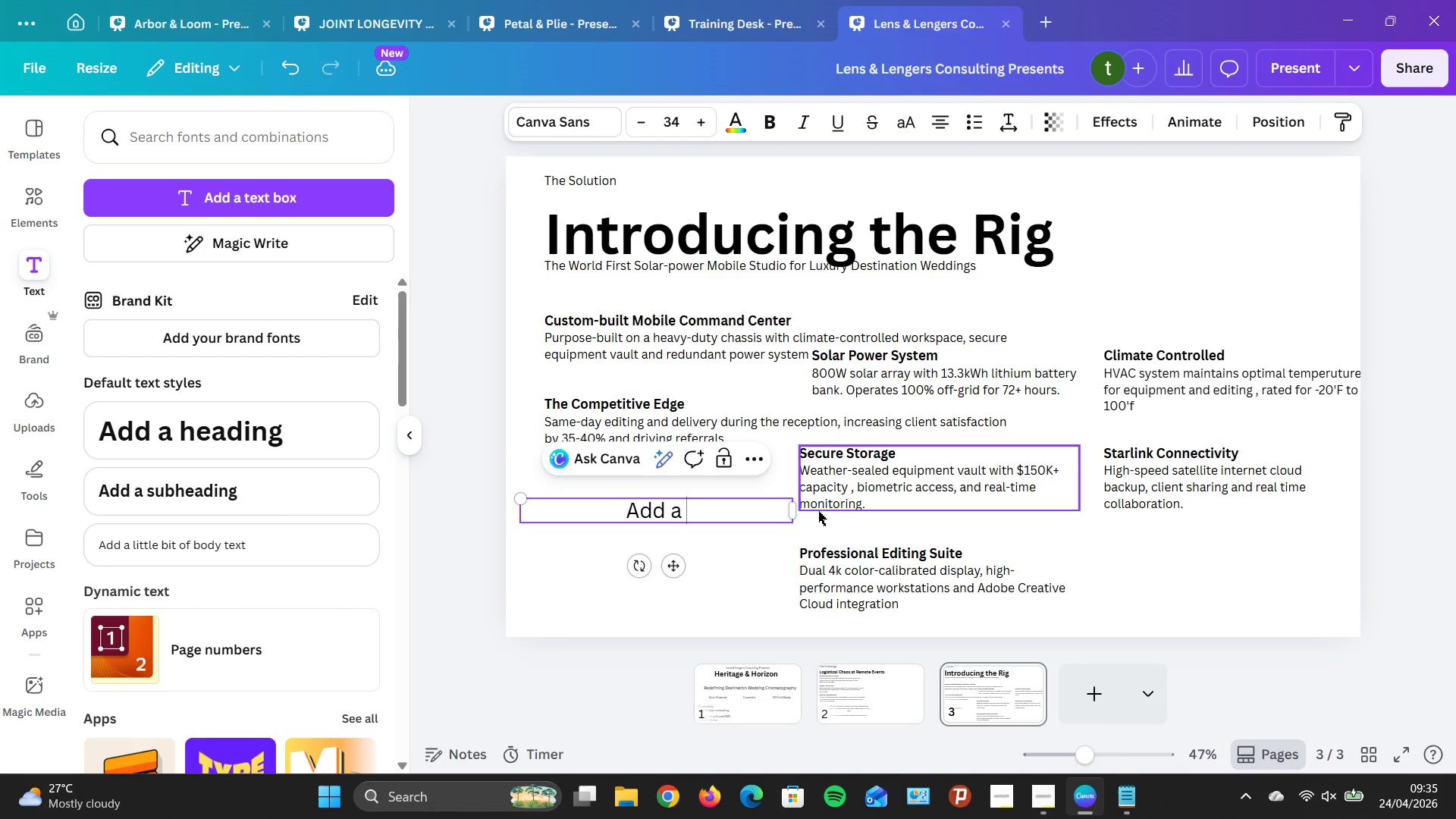 
key(Backspace)
 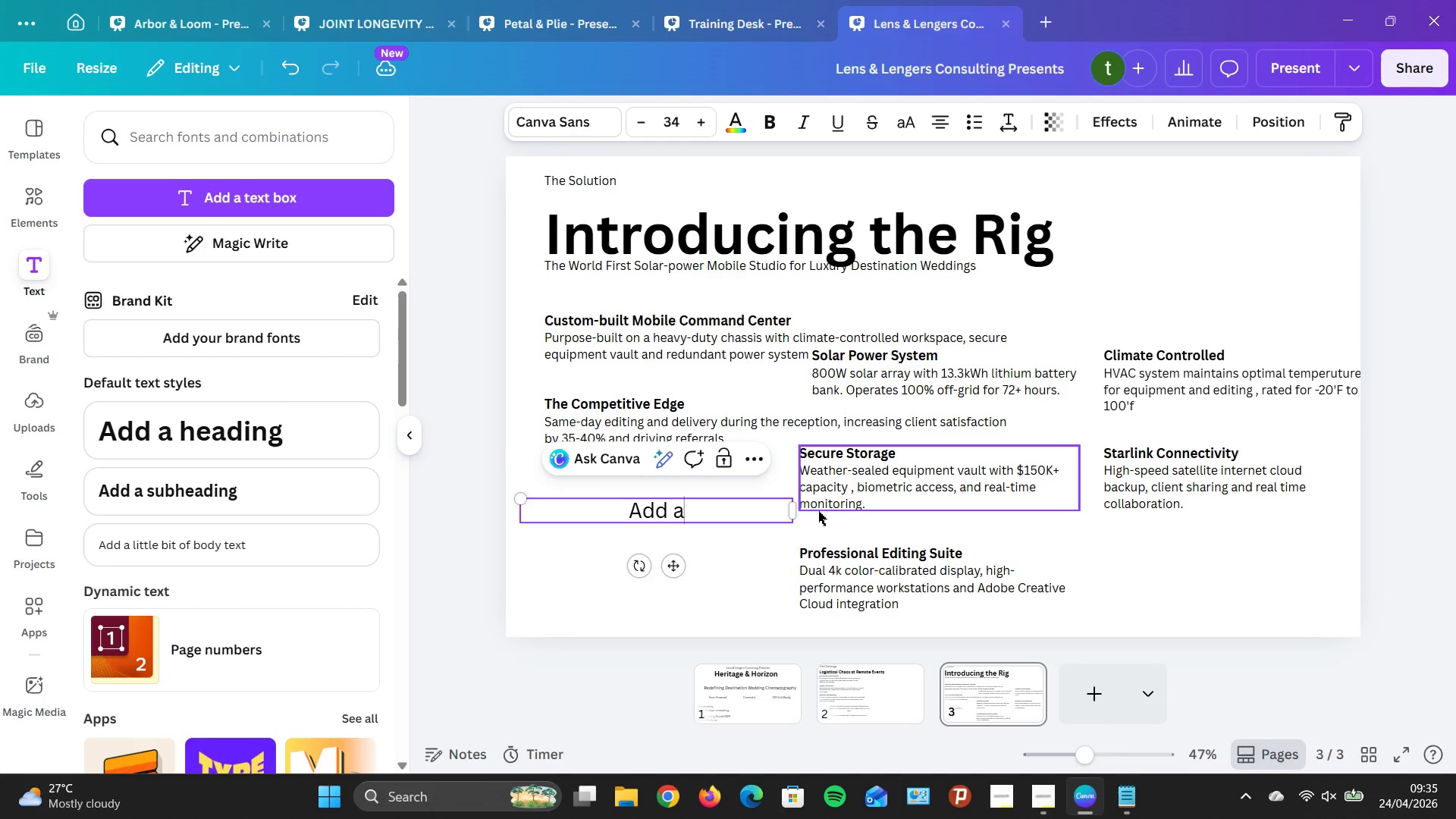 
key(Backspace)
 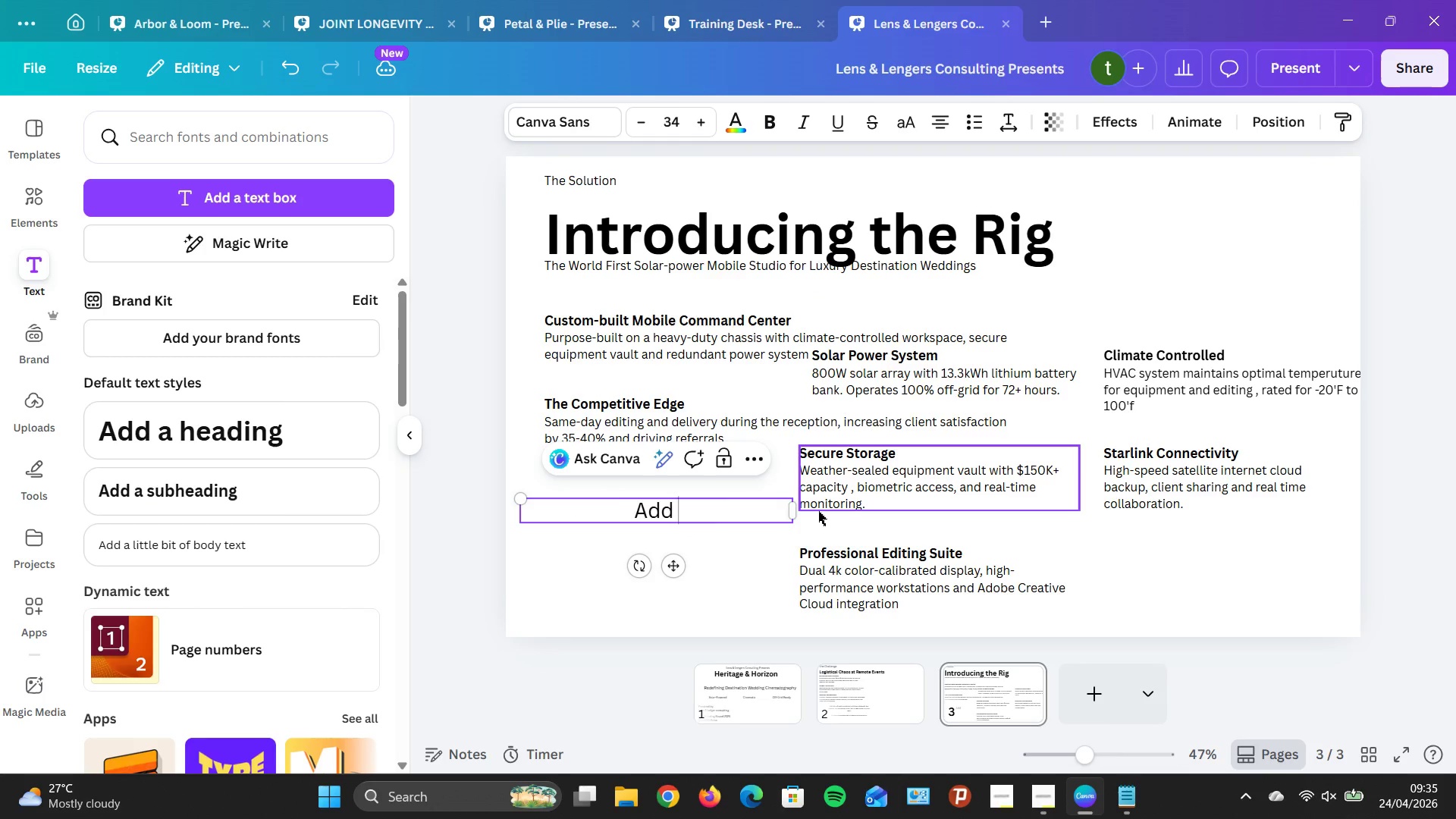 
key(Backspace)
 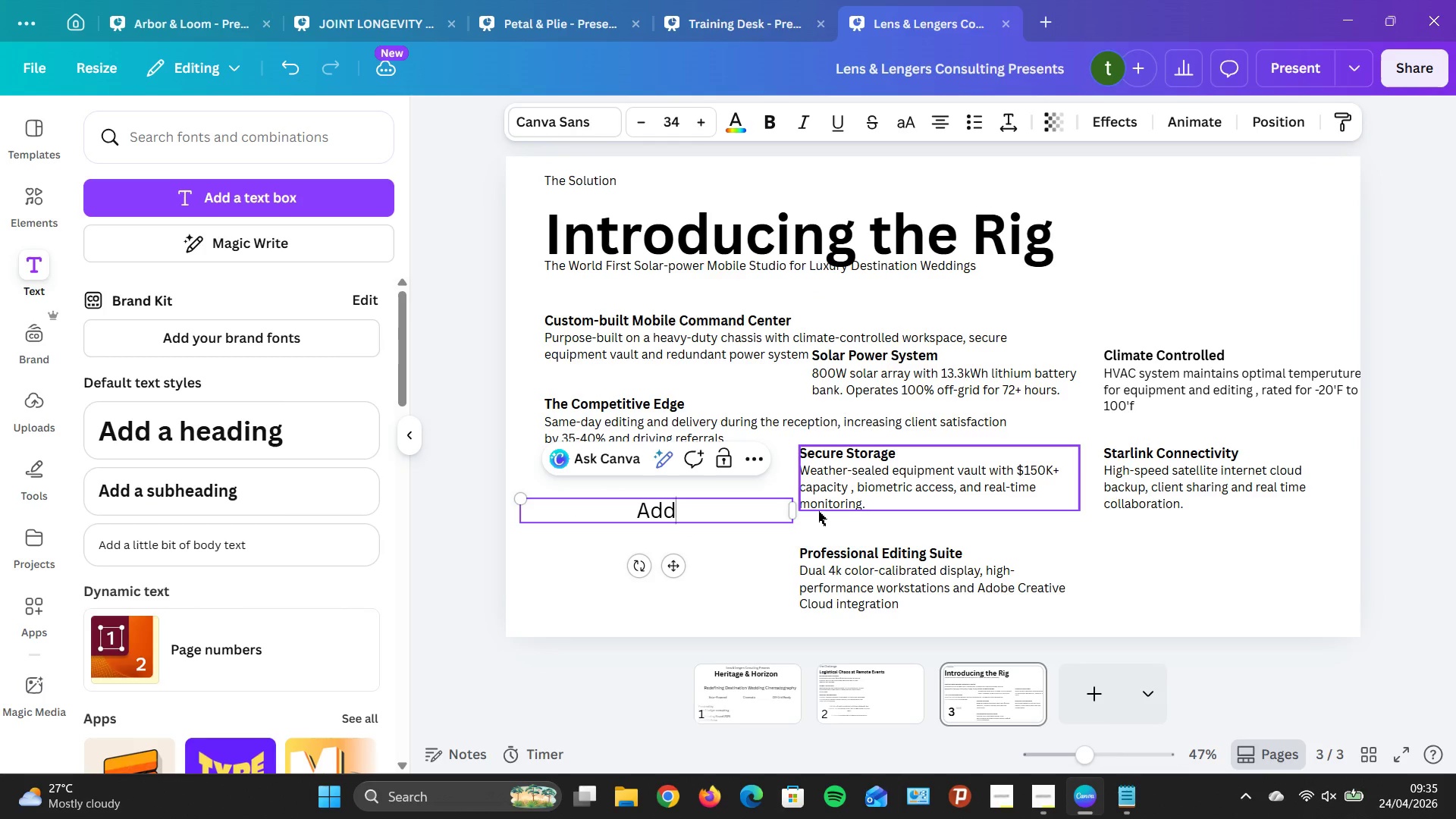 
key(Backspace)
 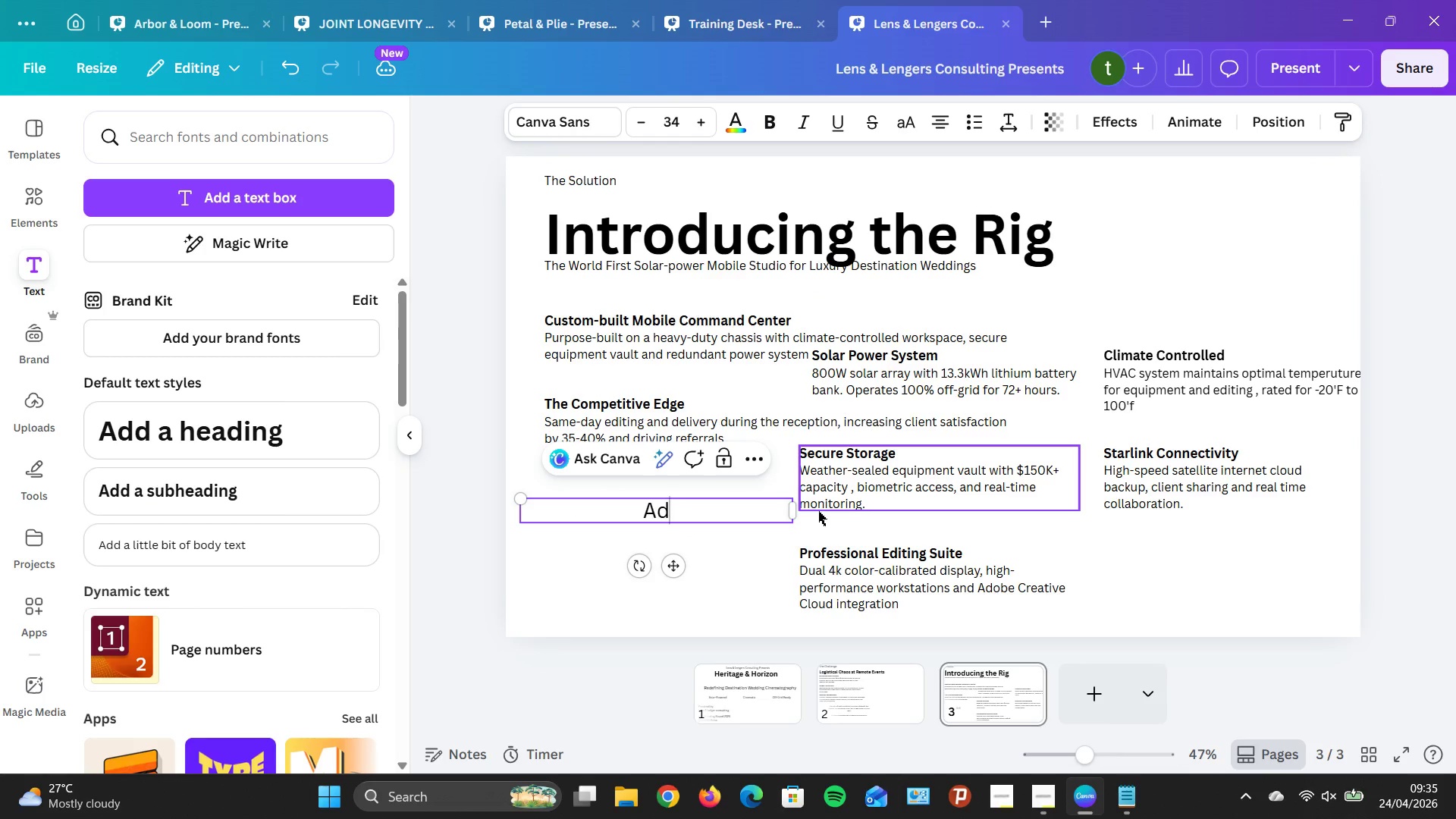 
key(Backspace)
 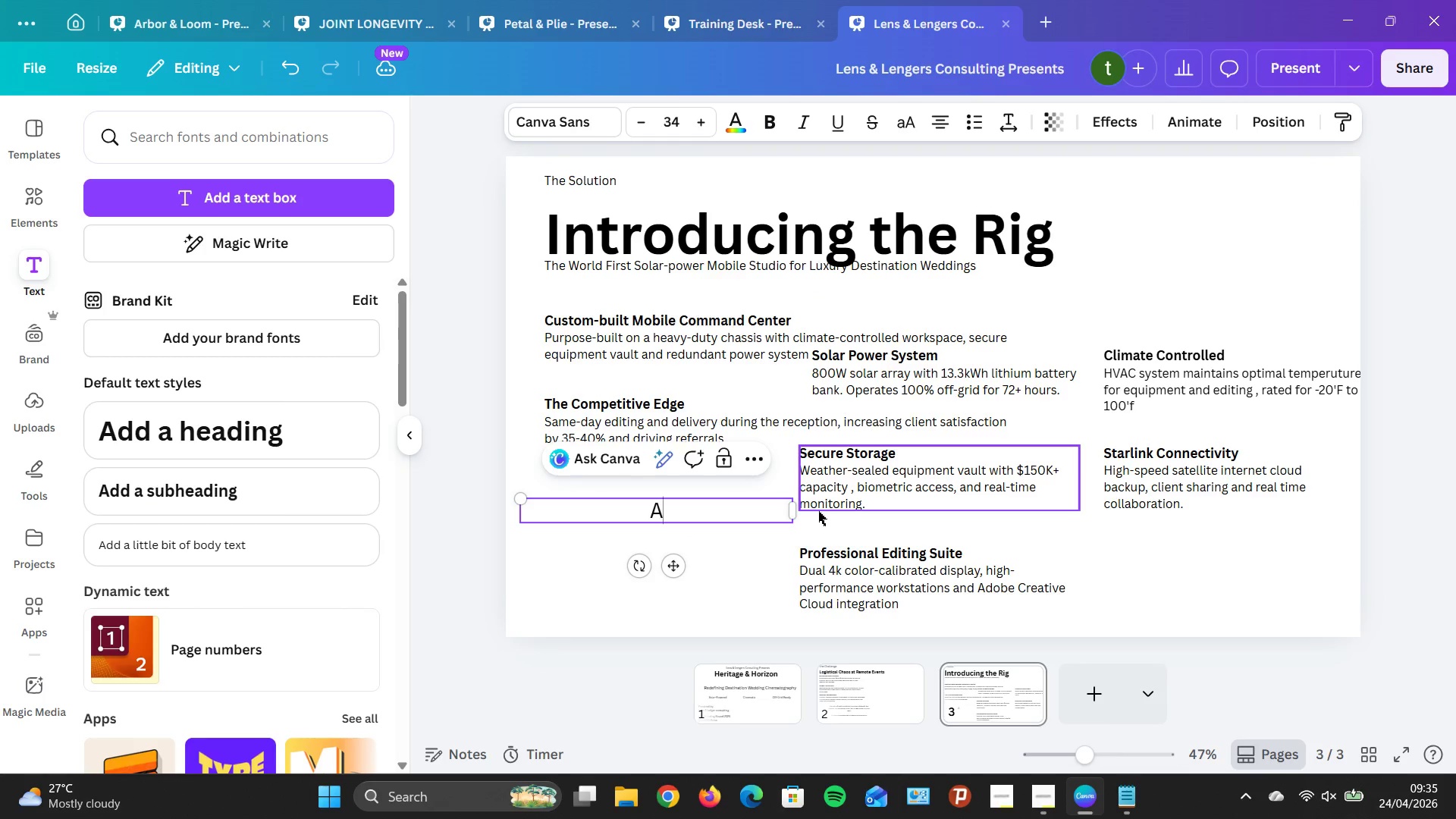 
key(Backspace)
 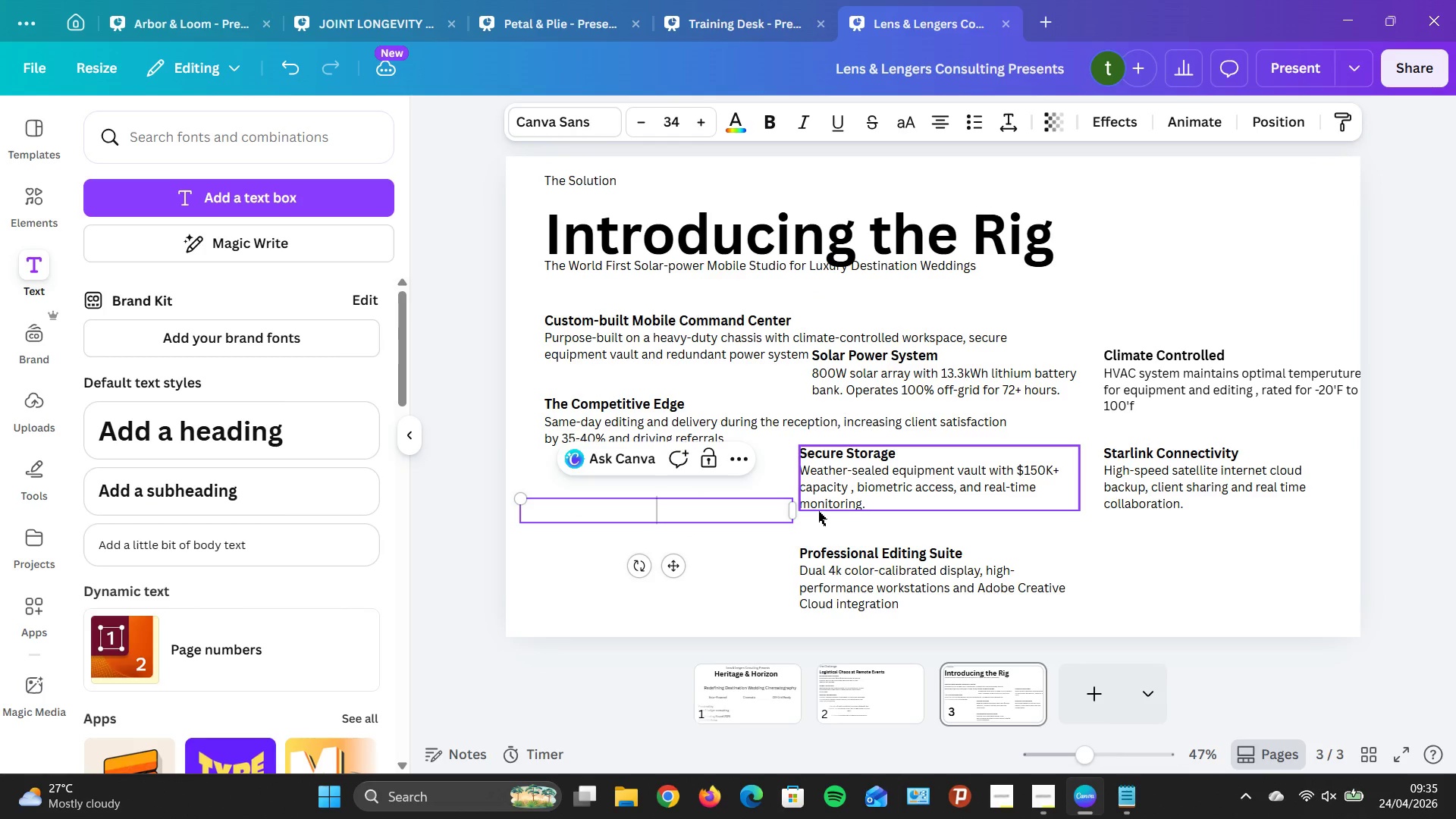 
key(Backspace)
 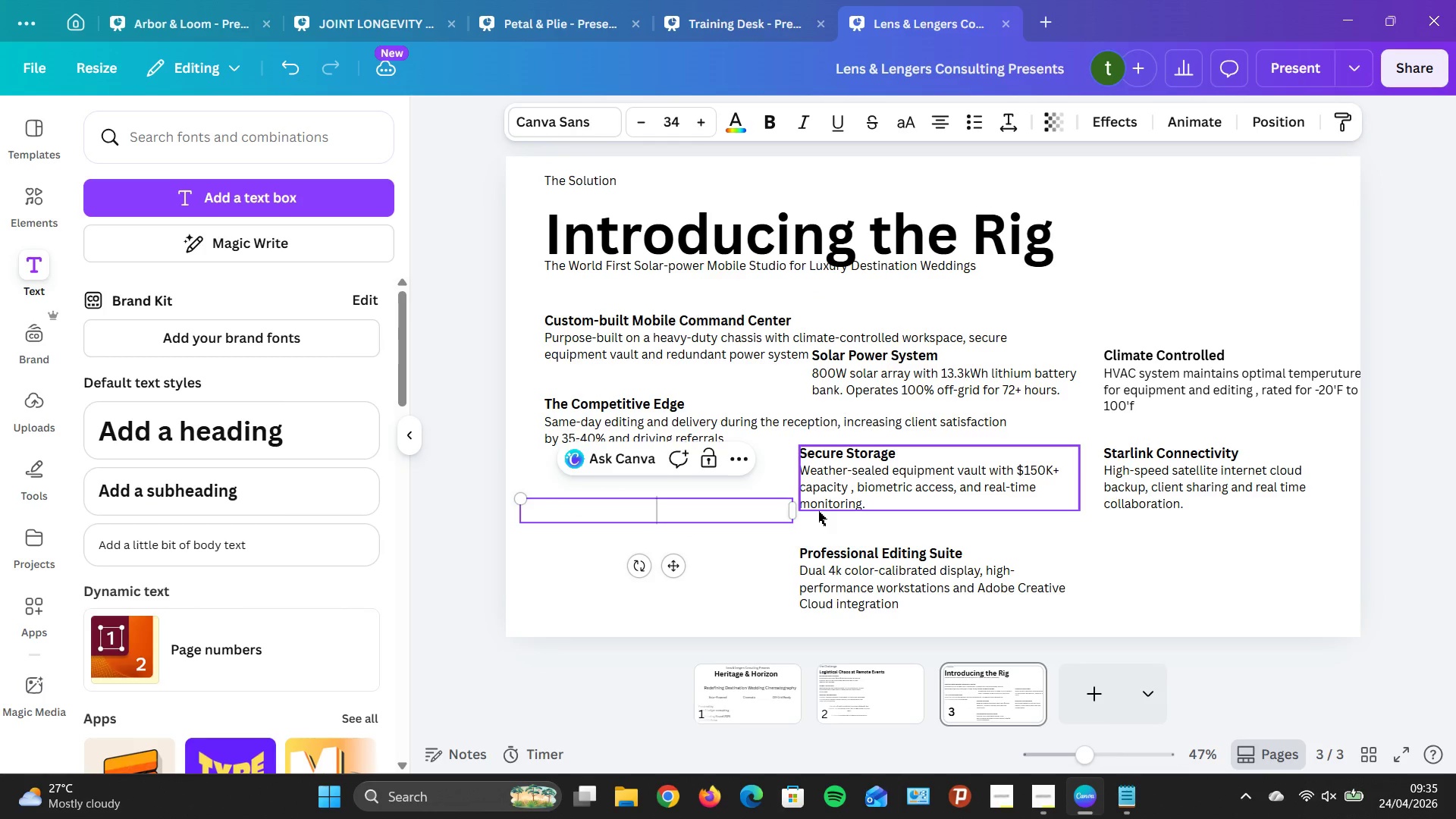 
key(Backspace)
 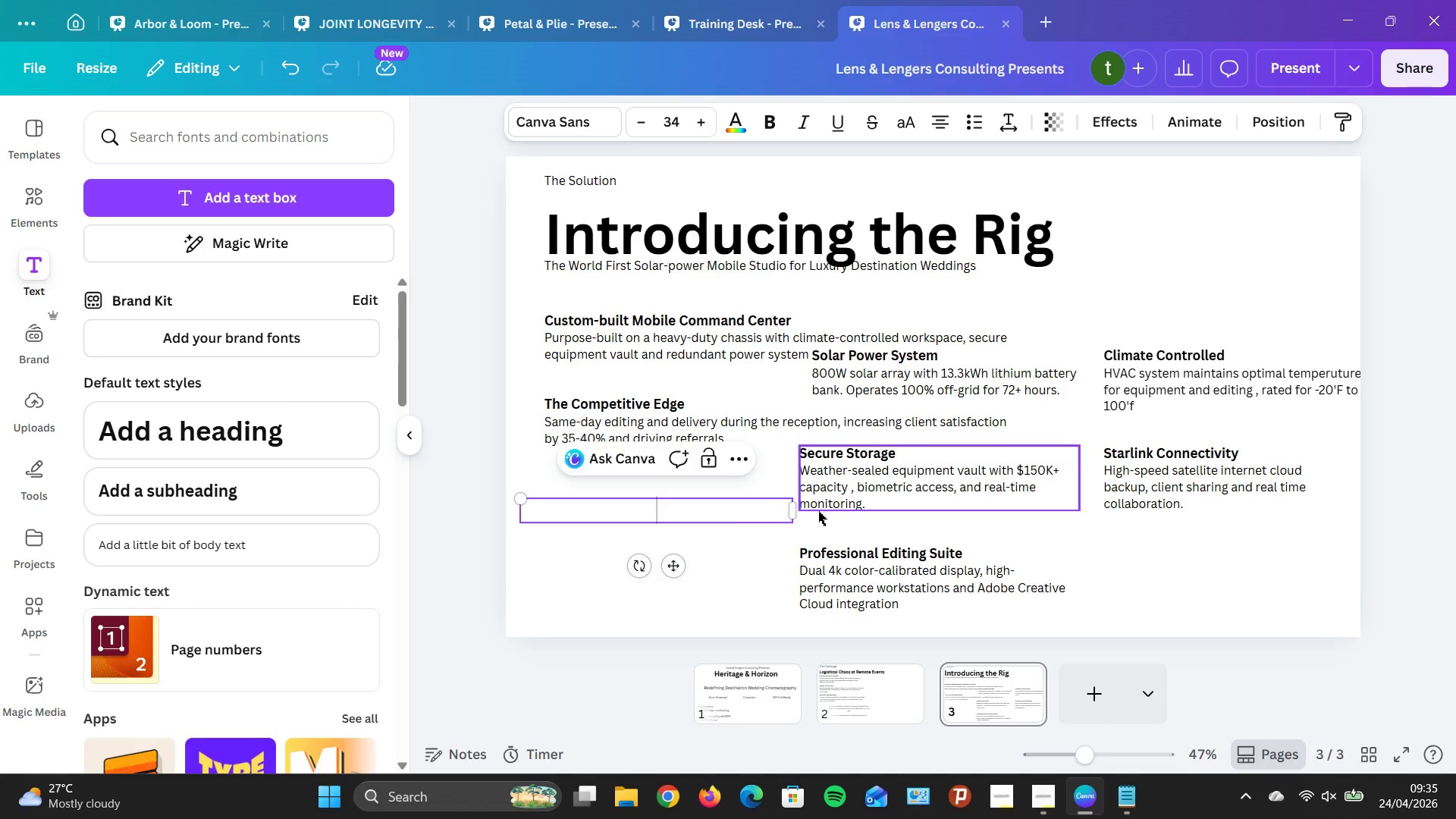 
wait(9.12)
 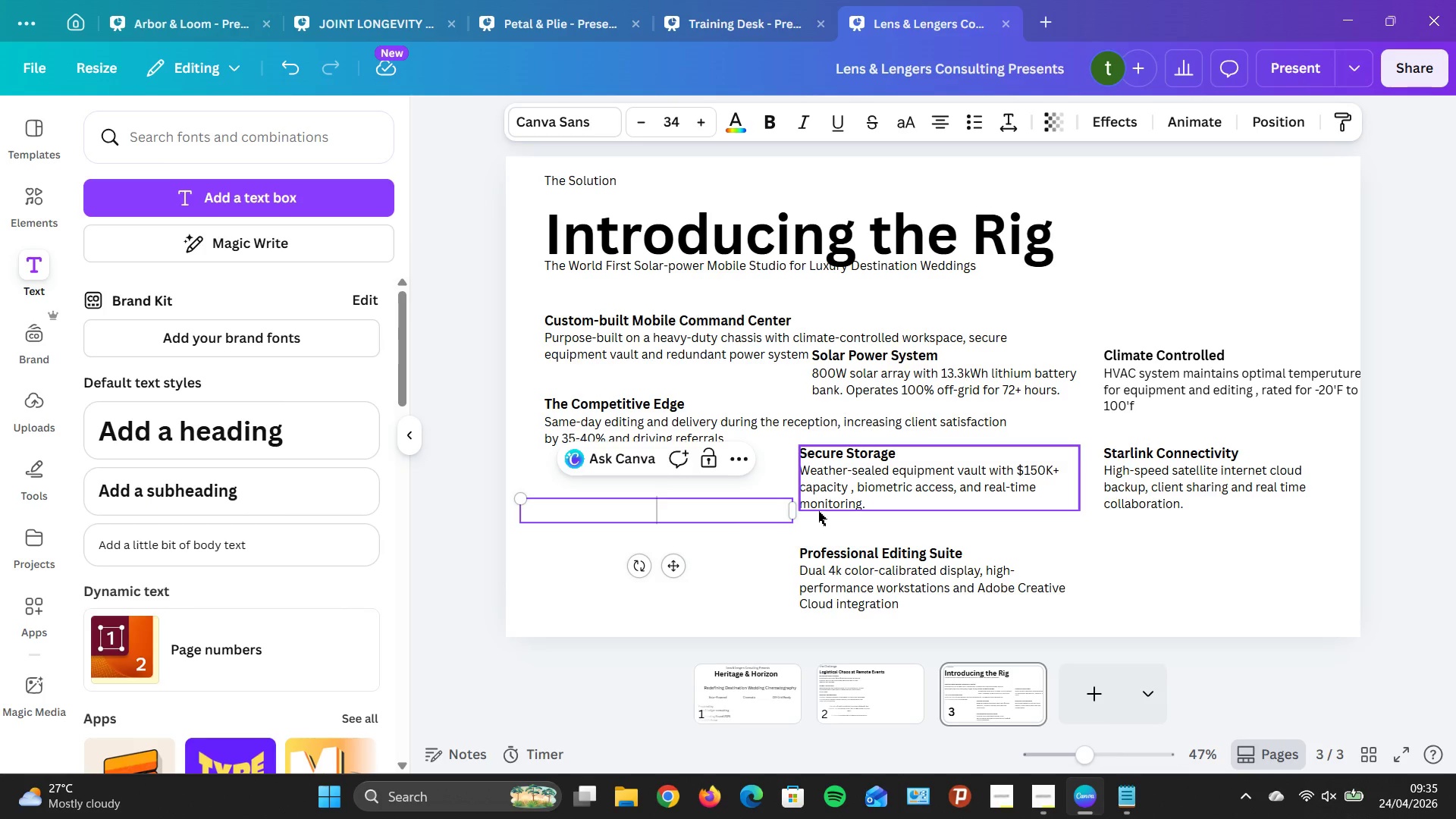 
type(Instant Dekivery)
key(Backspace)
key(Backspace)
key(Backspace)
key(Backspace)
key(Backspace)
key(Backspace)
type(livery)
 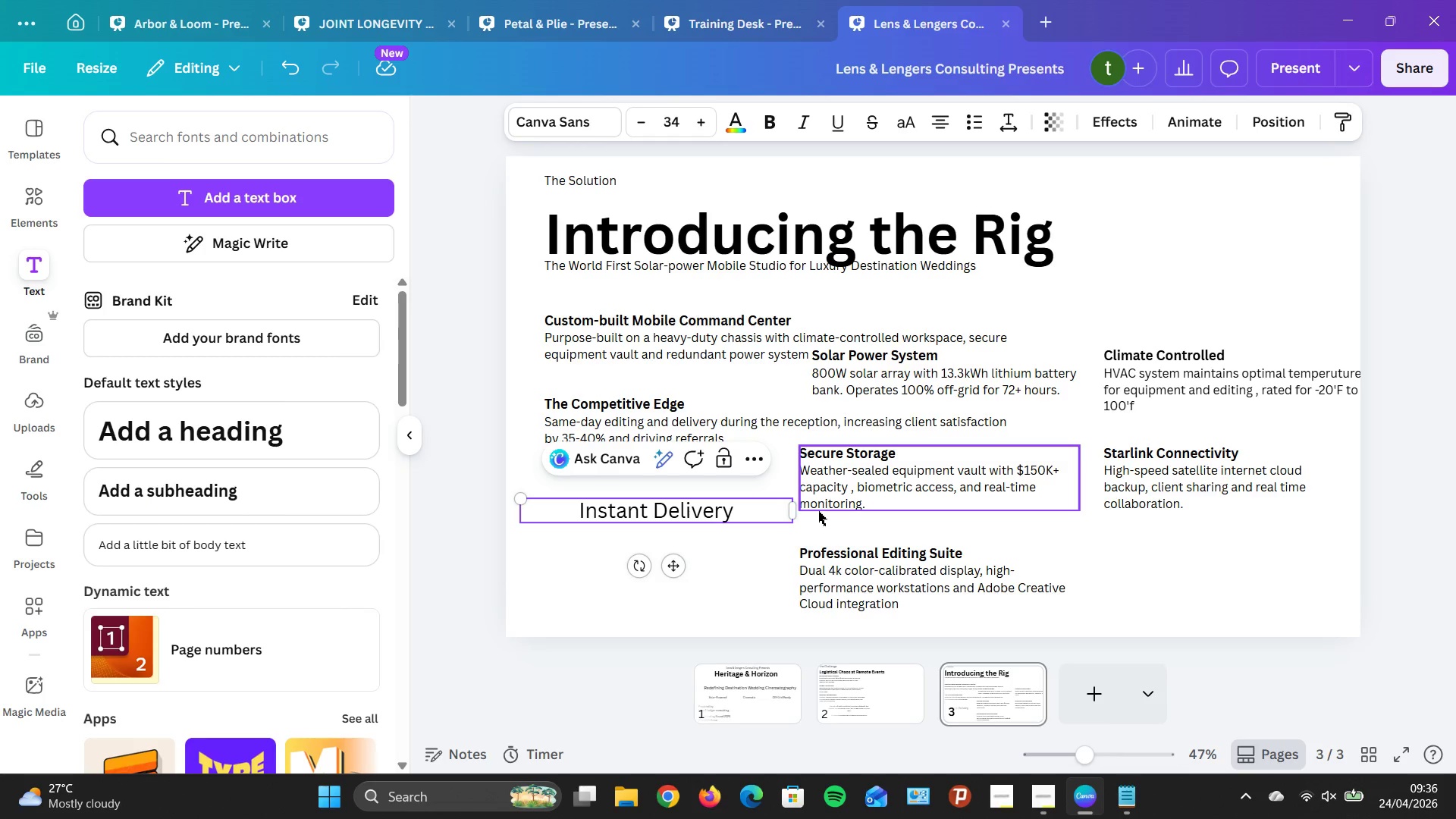 
key(Enter)
 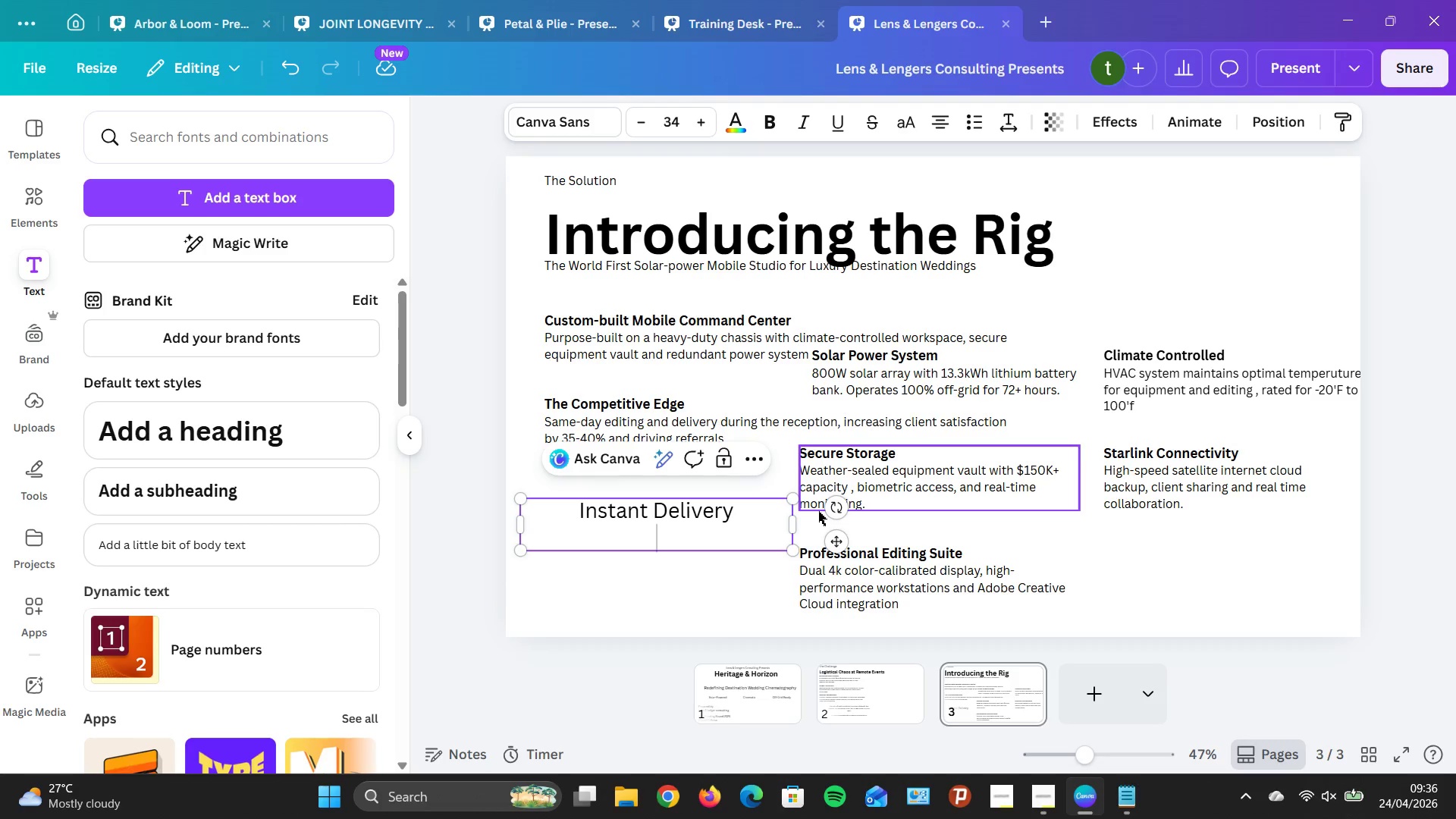 
wait(7.17)
 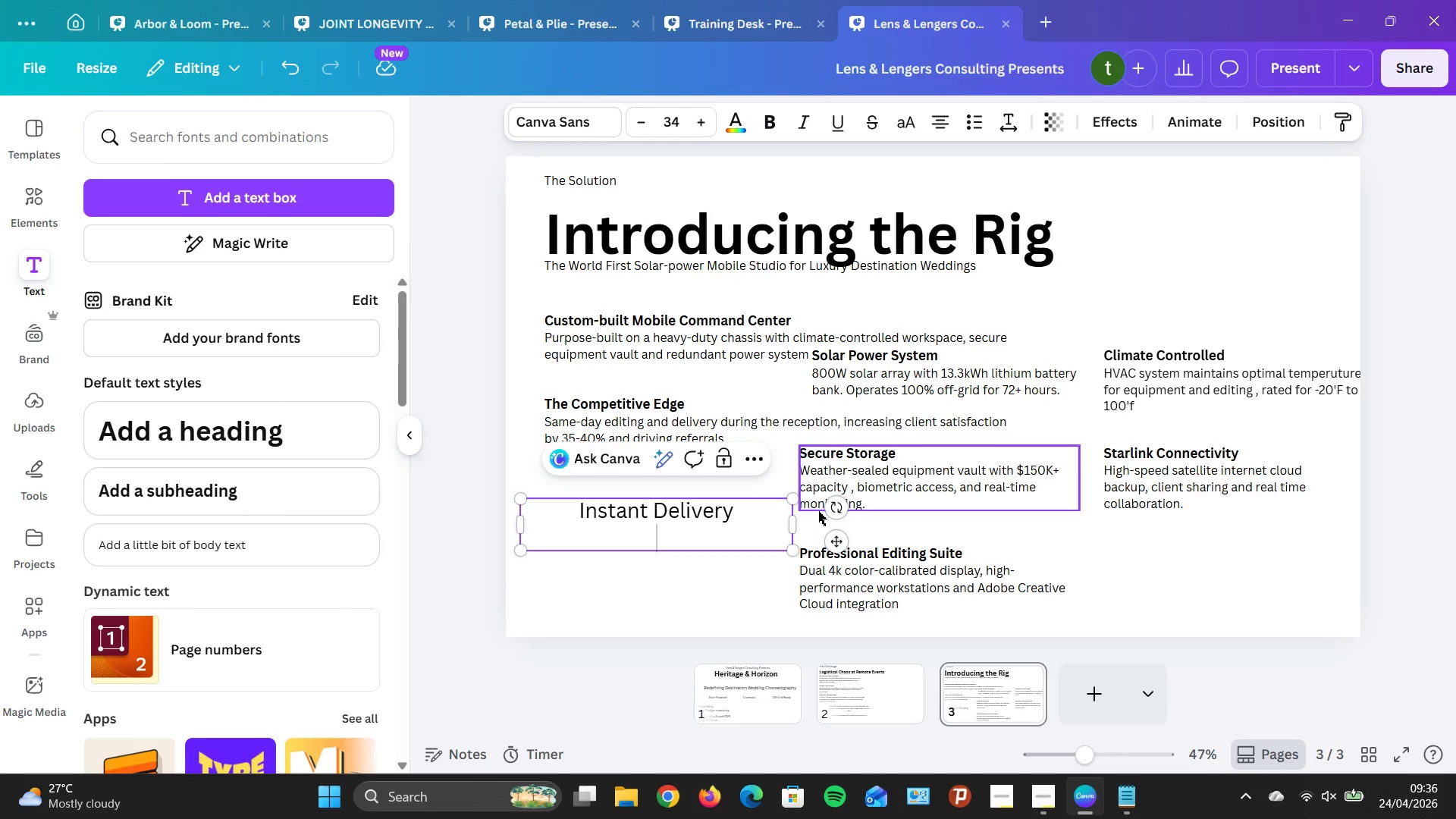 
type(Same-)
 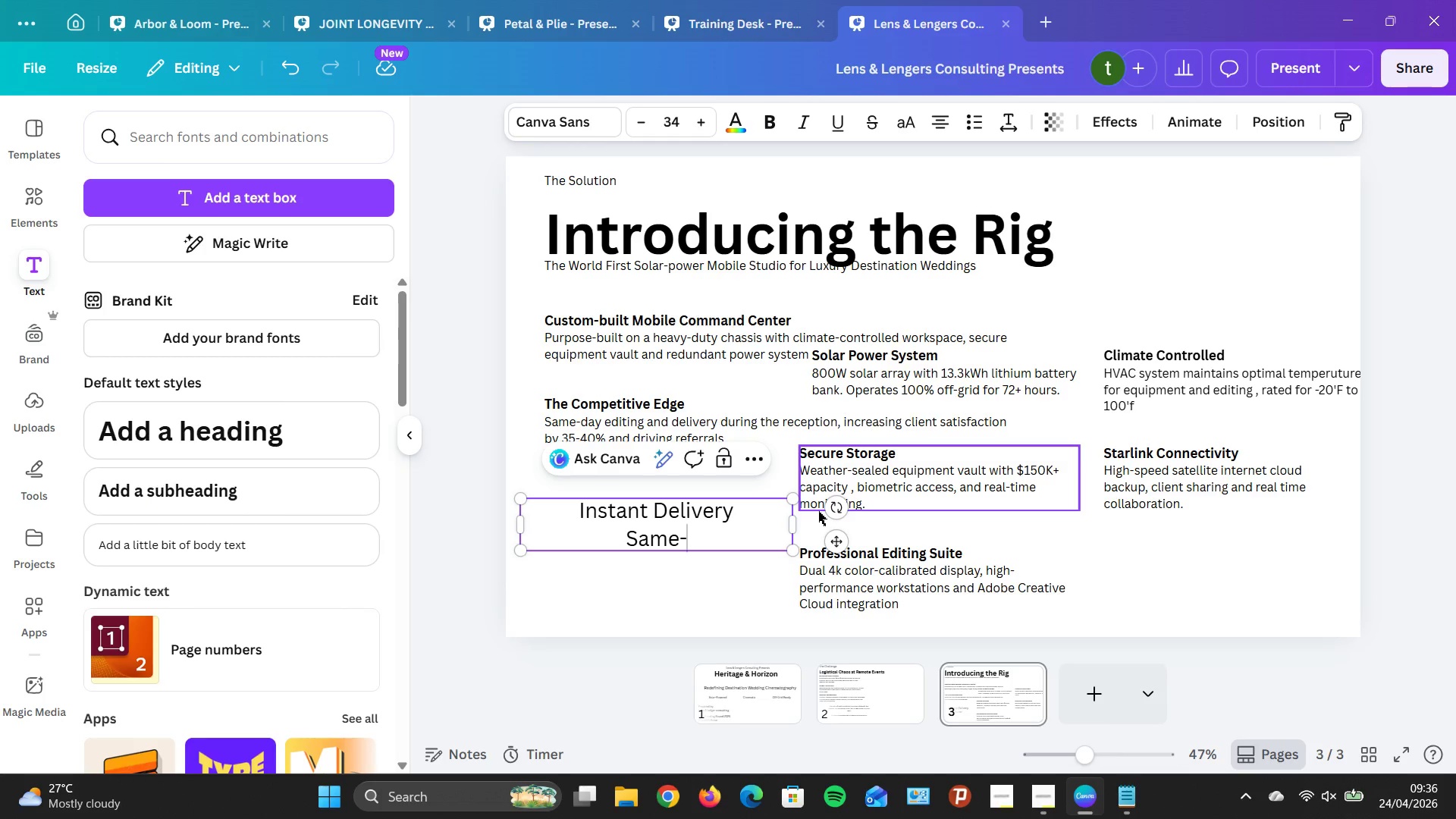 
type(day highlight reels delivered during the reception via private gallary ling)
key(Backspace)
type(ks and social media.)
 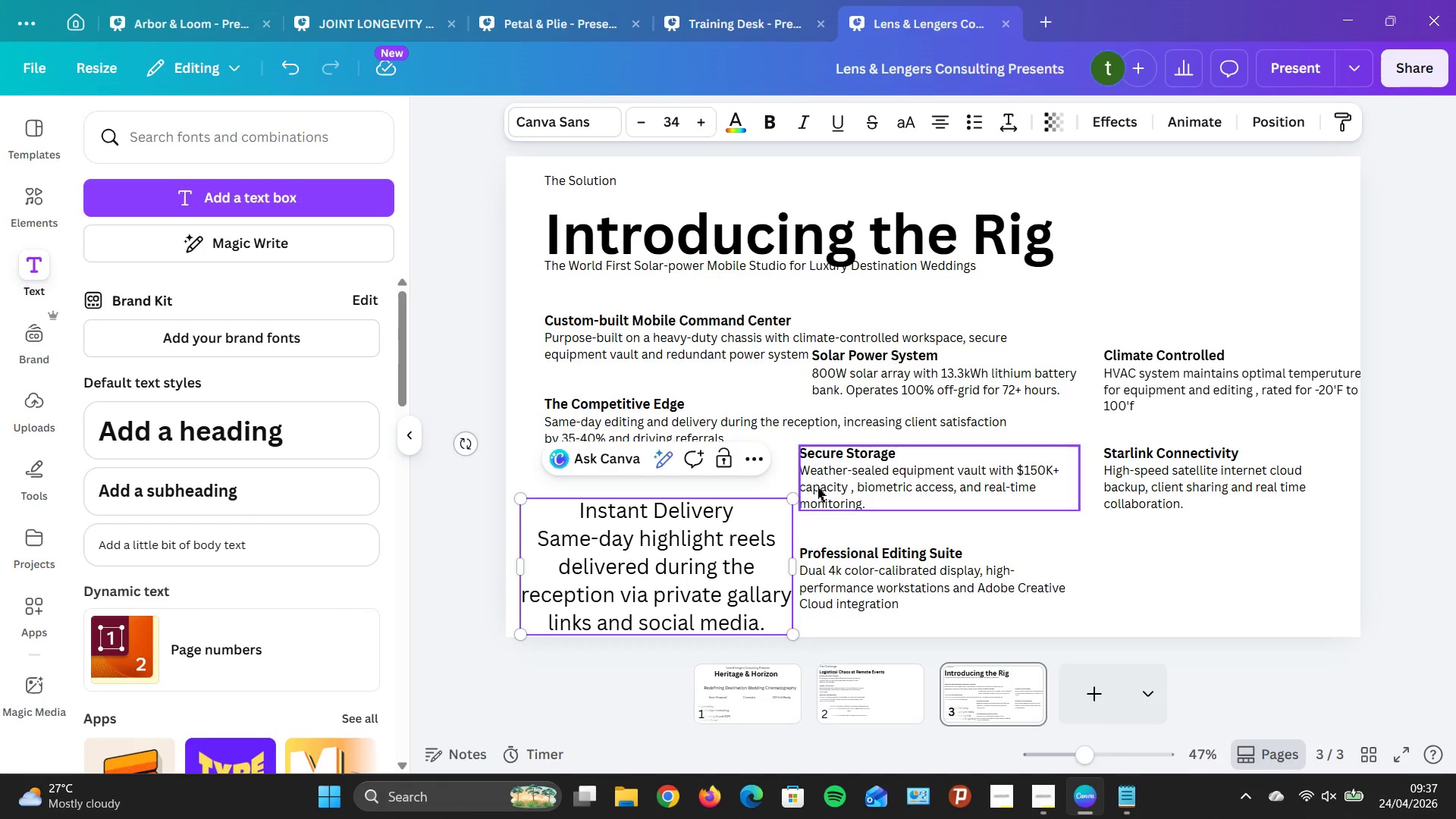 
left_click([614, 510])
 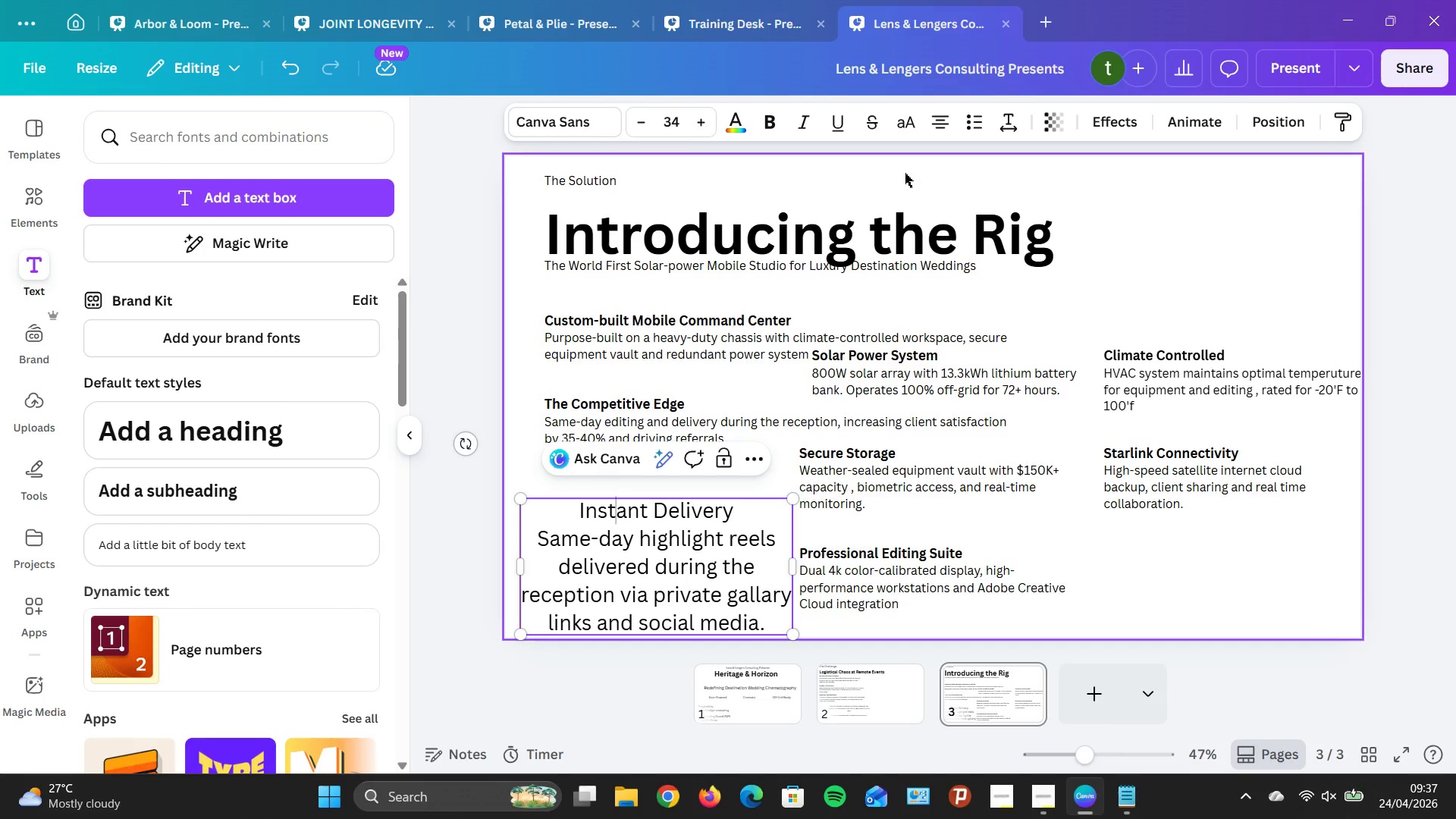 
wait(10.22)
 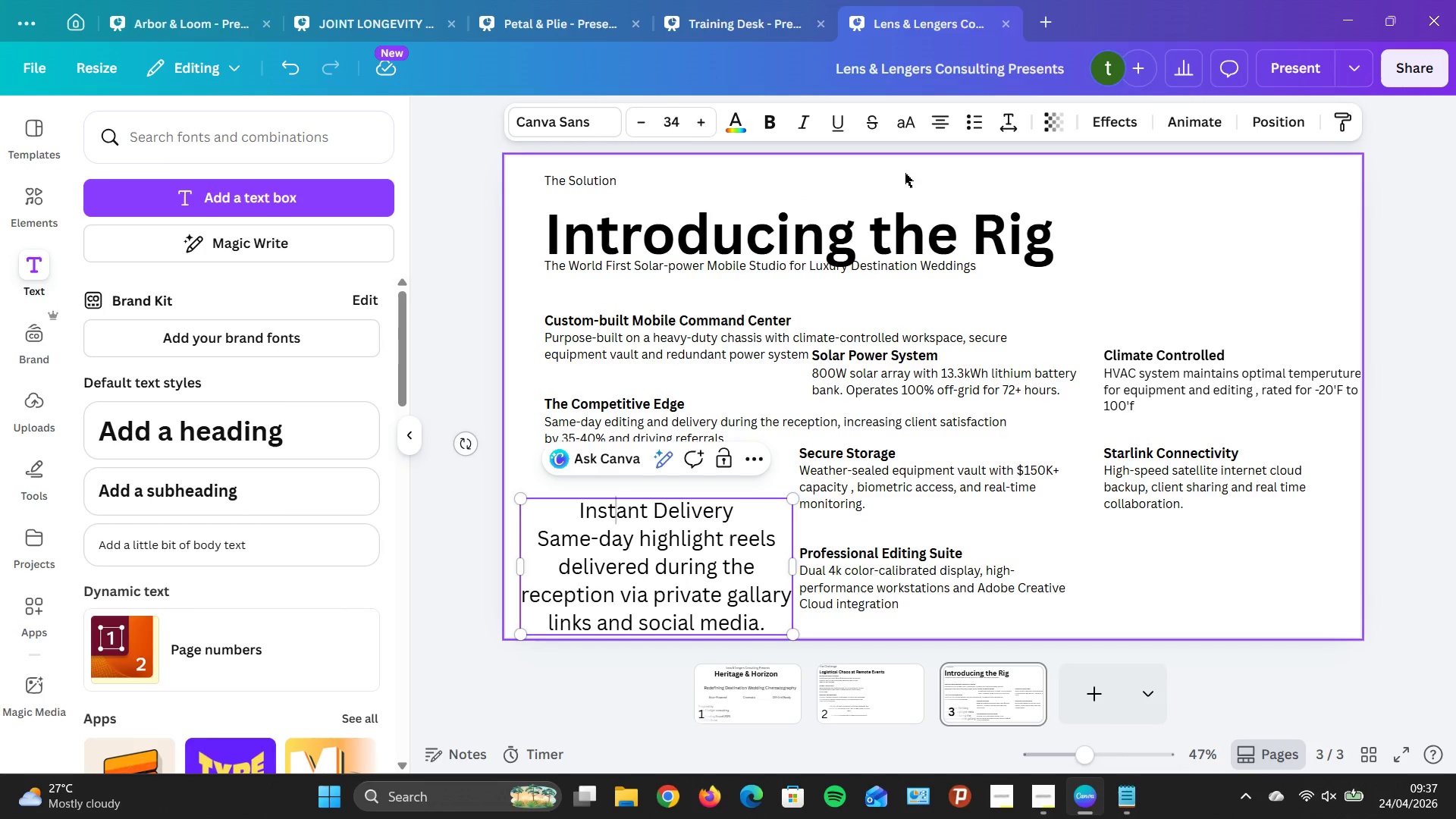 
left_click([617, 557])
 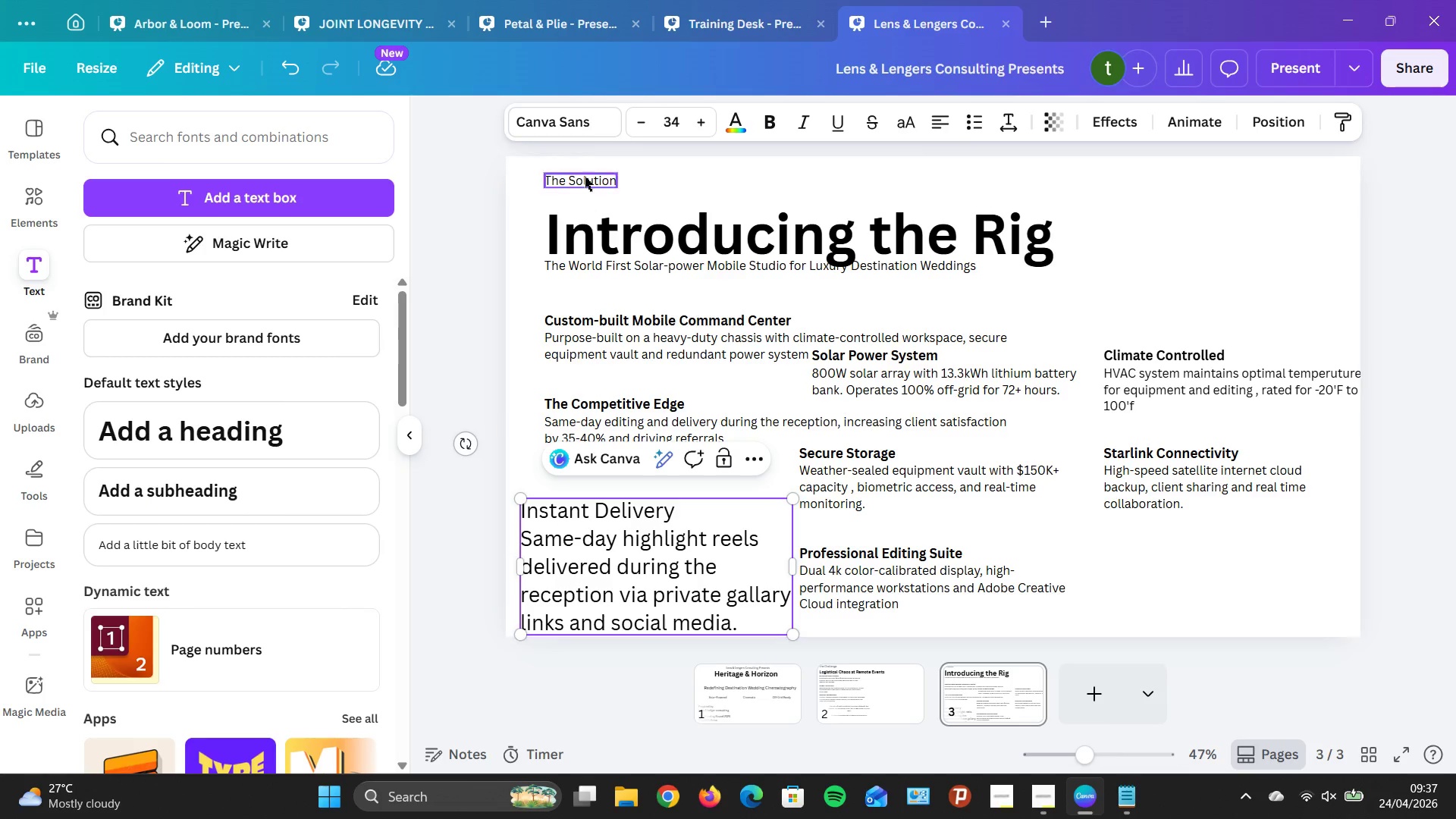 
double_click([636, 125])
 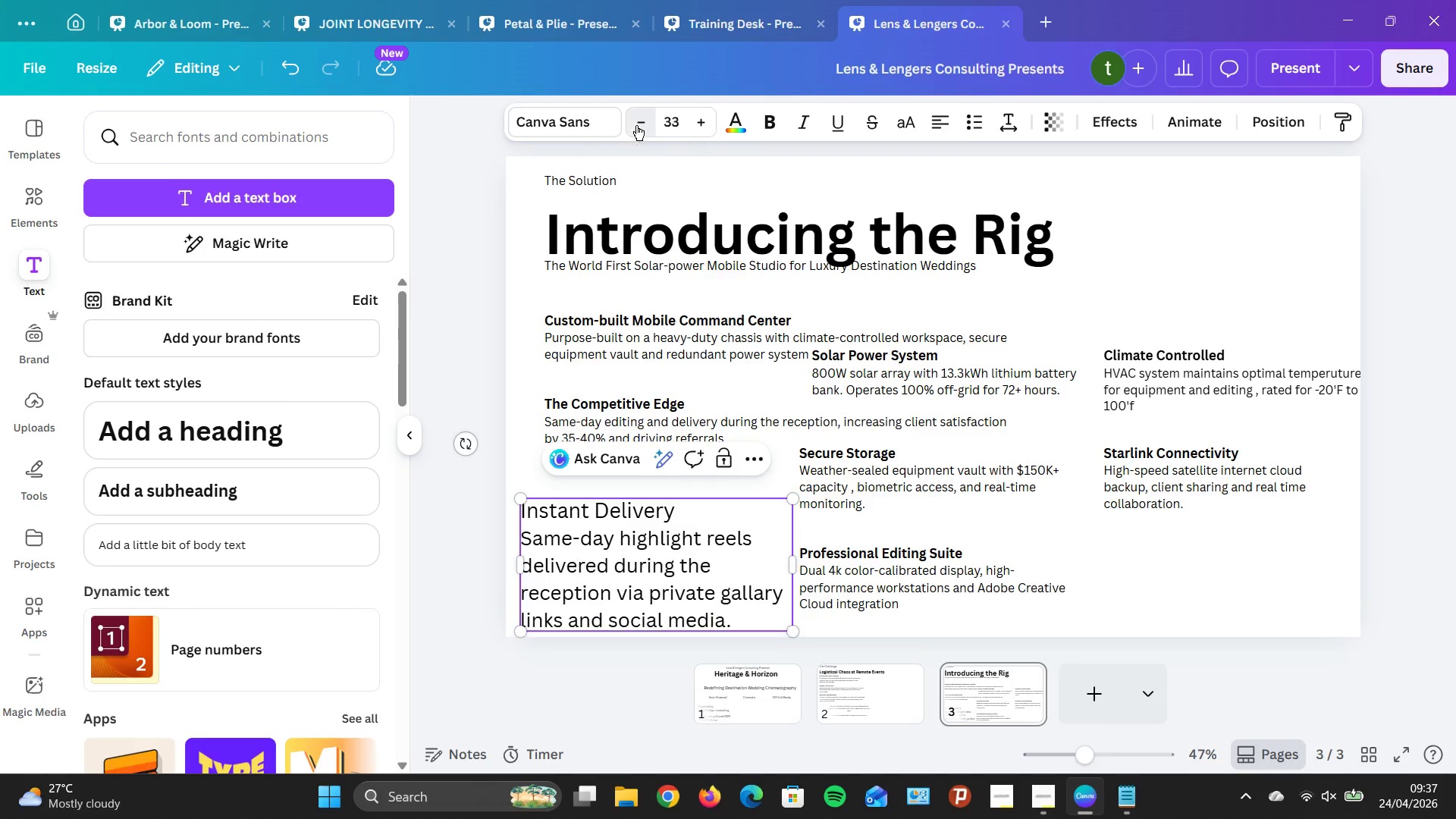 
triple_click([636, 125])
 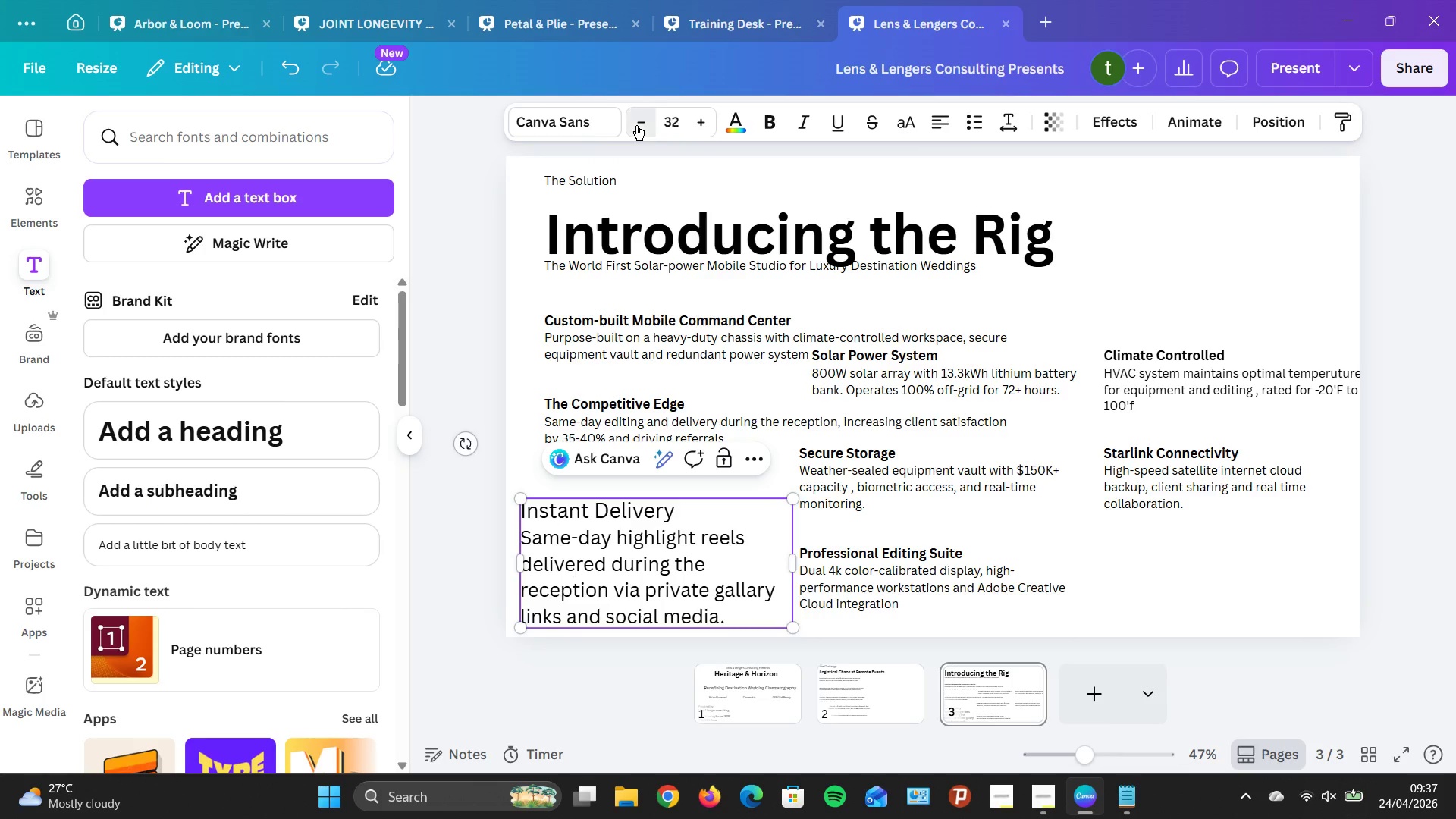 
triple_click([636, 125])
 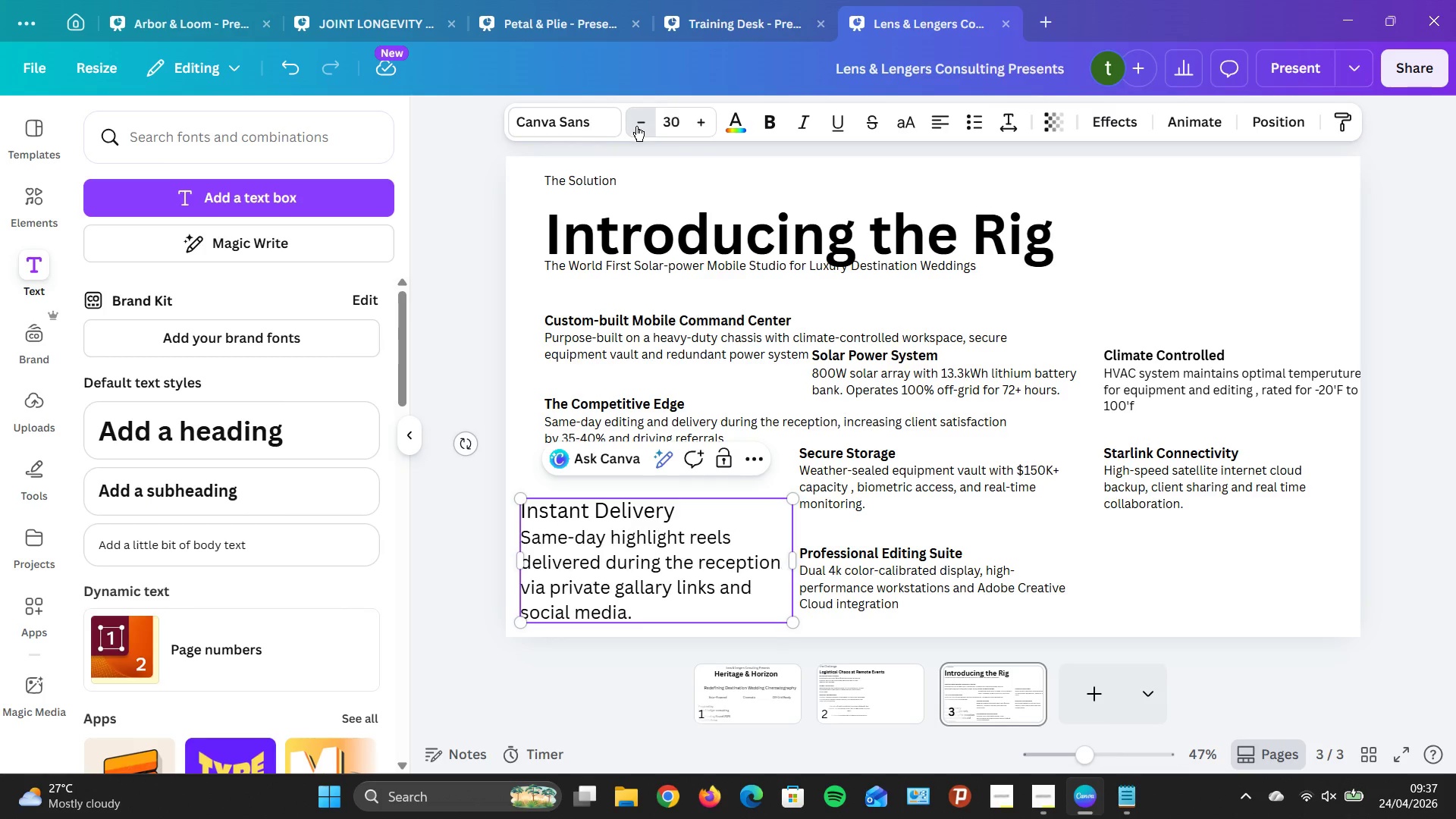 
triple_click([636, 126])
 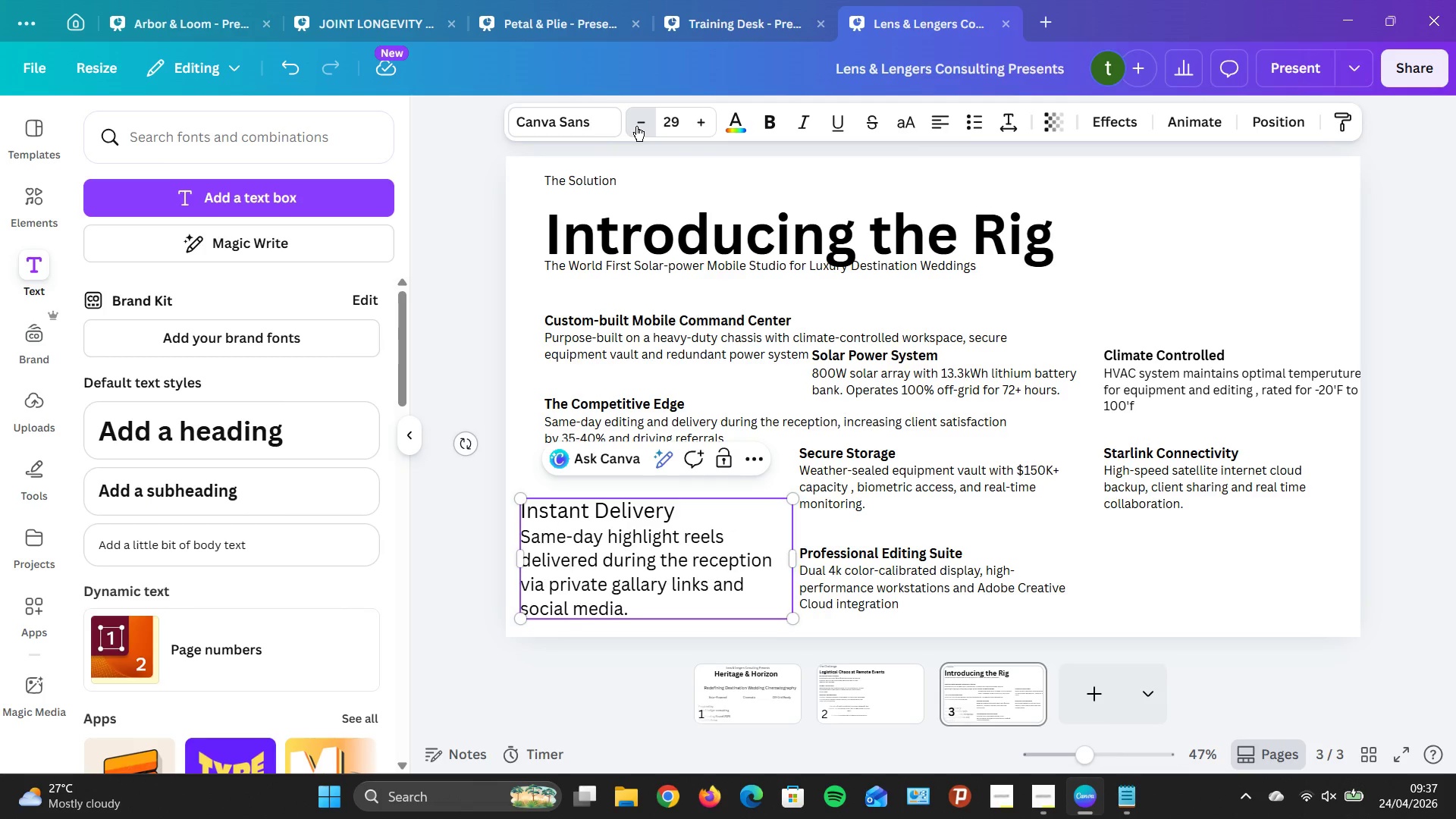 
triple_click([636, 126])
 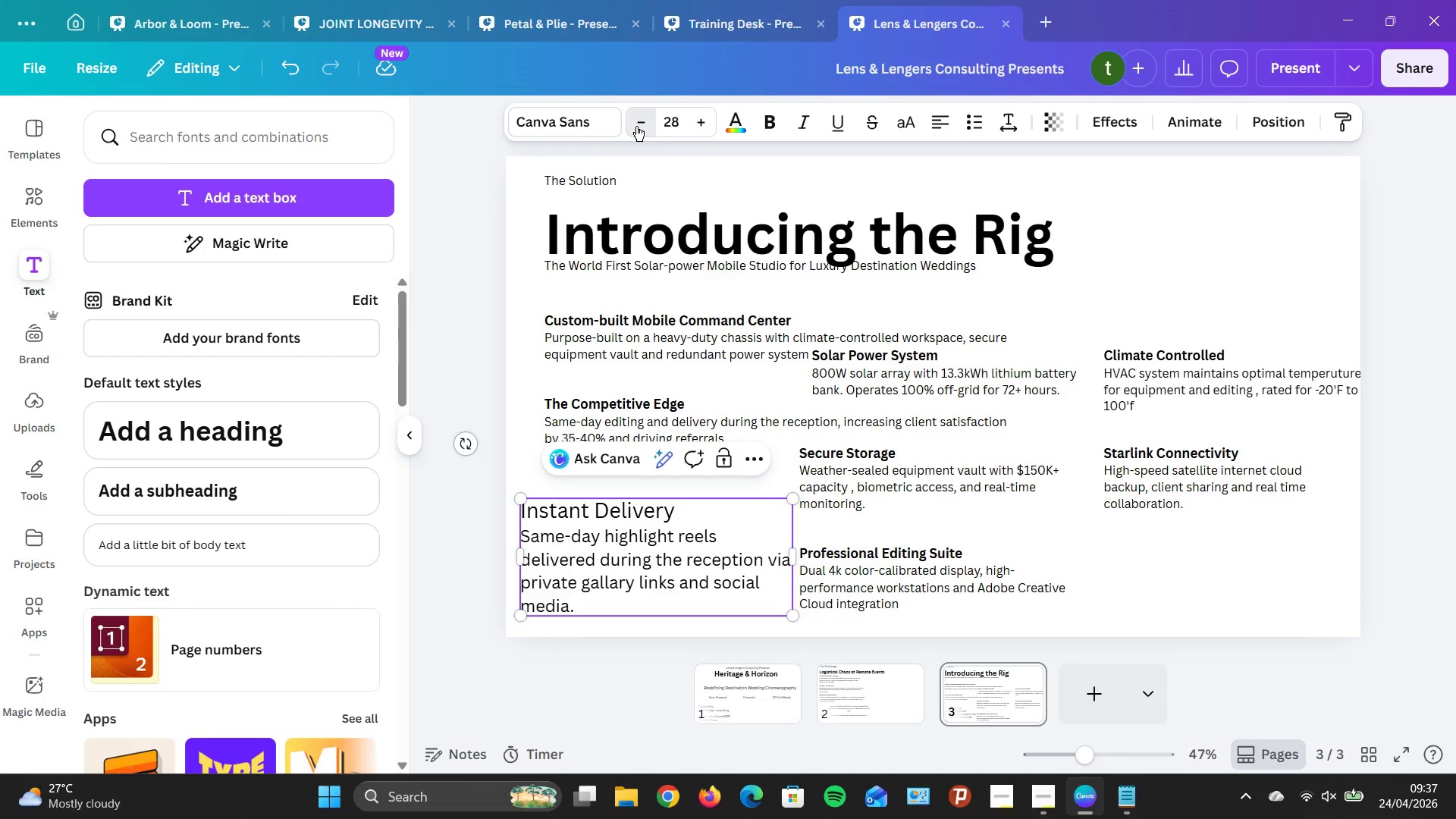 
triple_click([636, 126])
 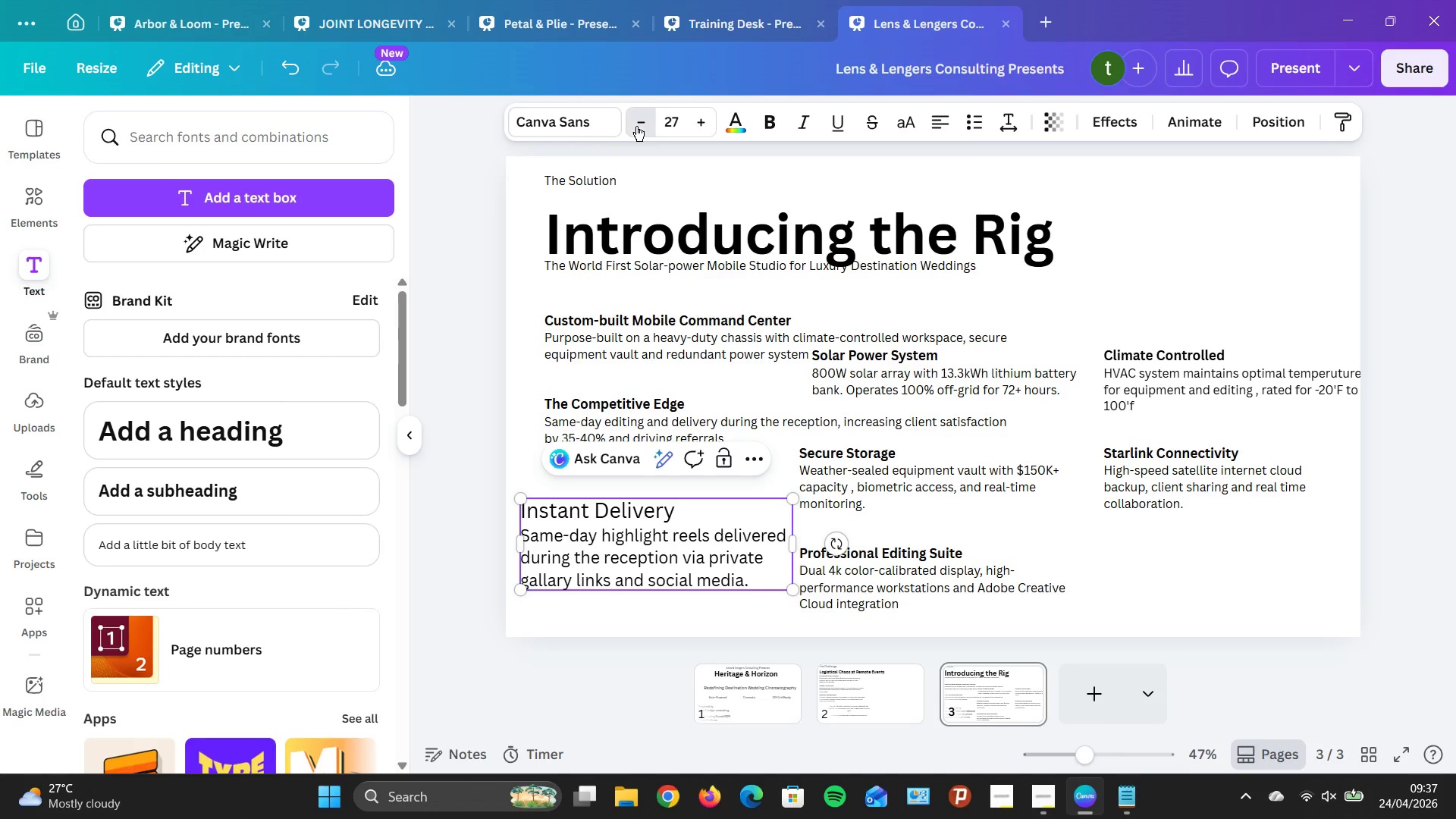 
triple_click([636, 126])
 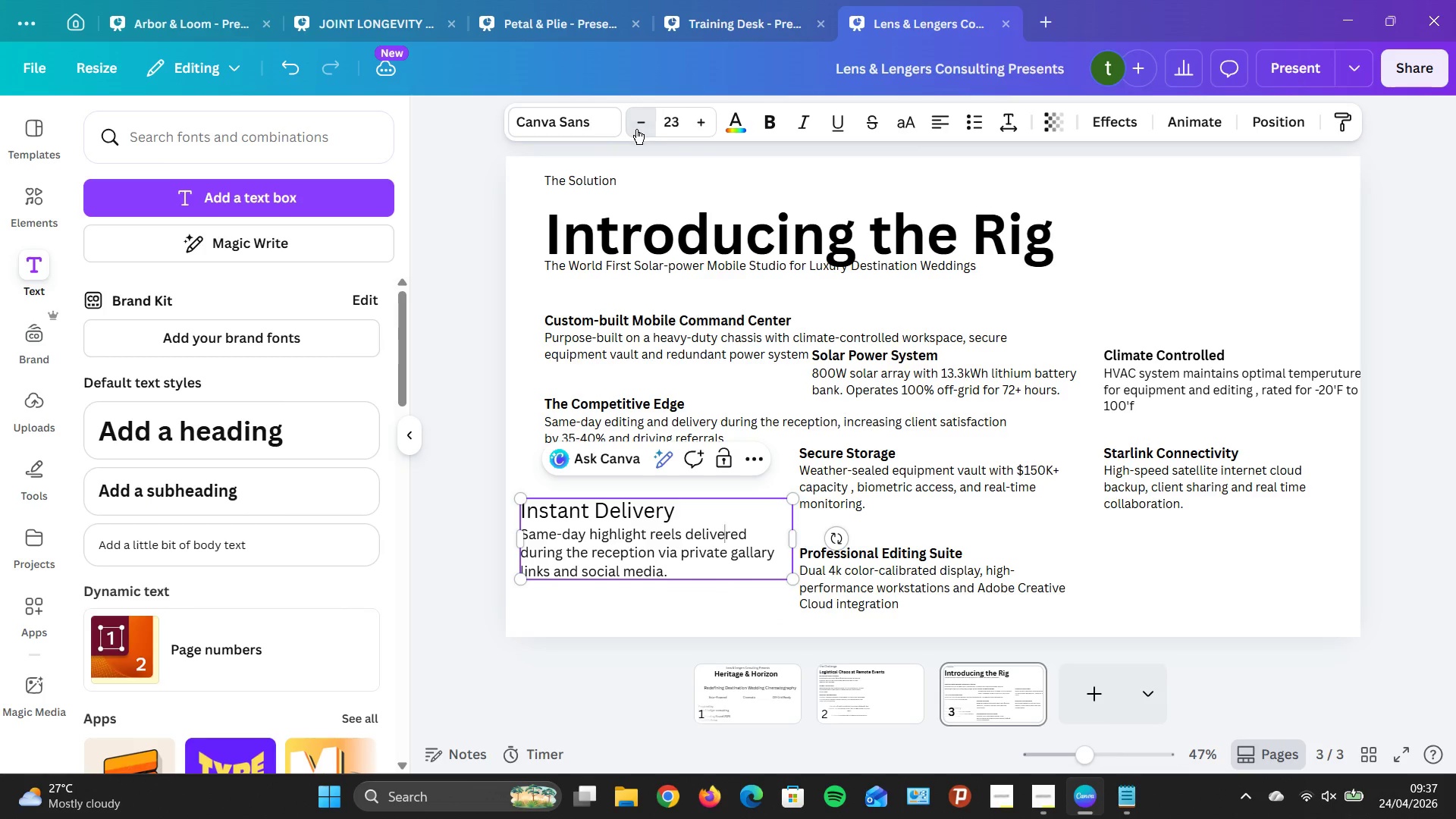 
triple_click([636, 130])
 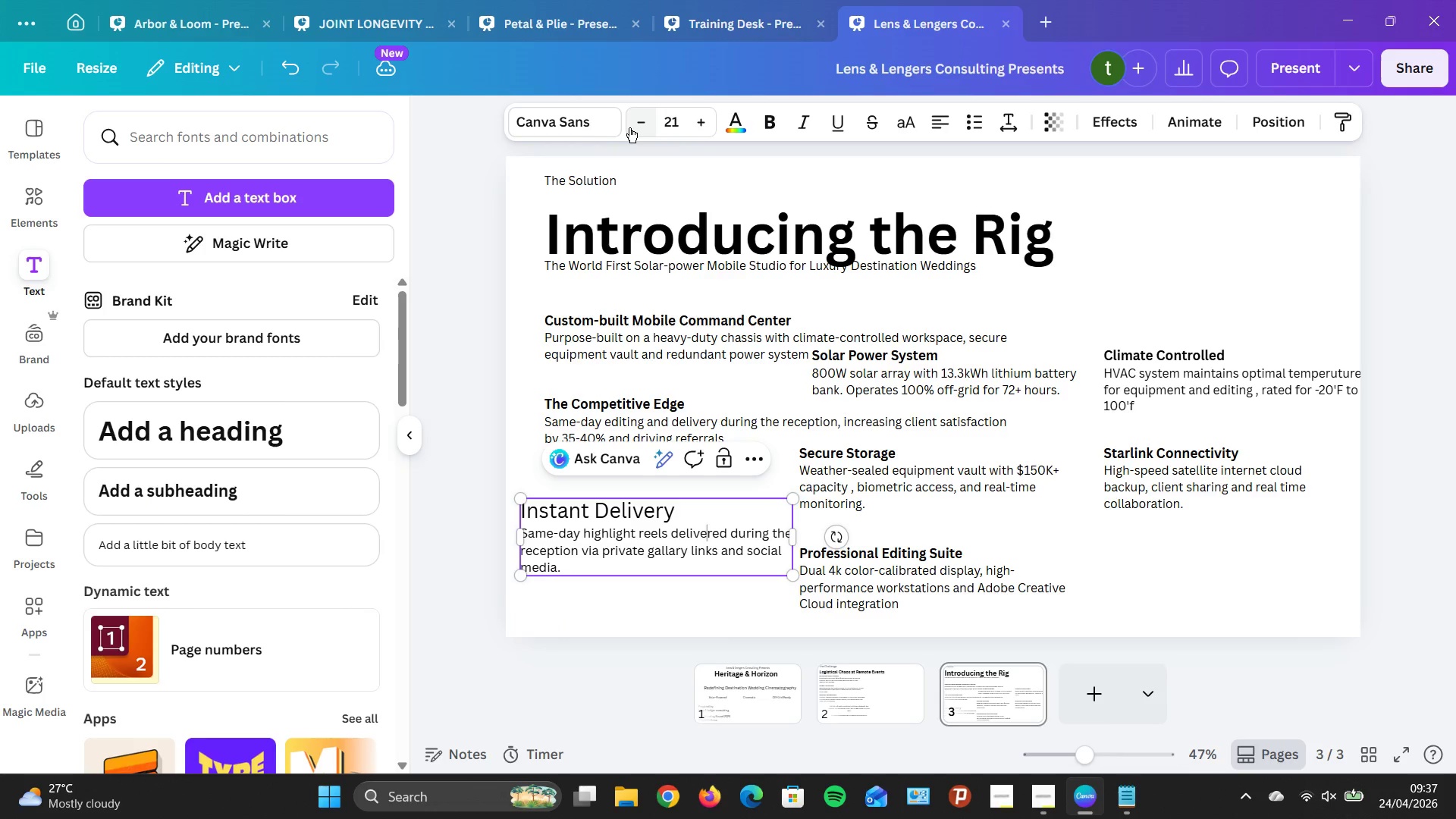 
triple_click([629, 127])
 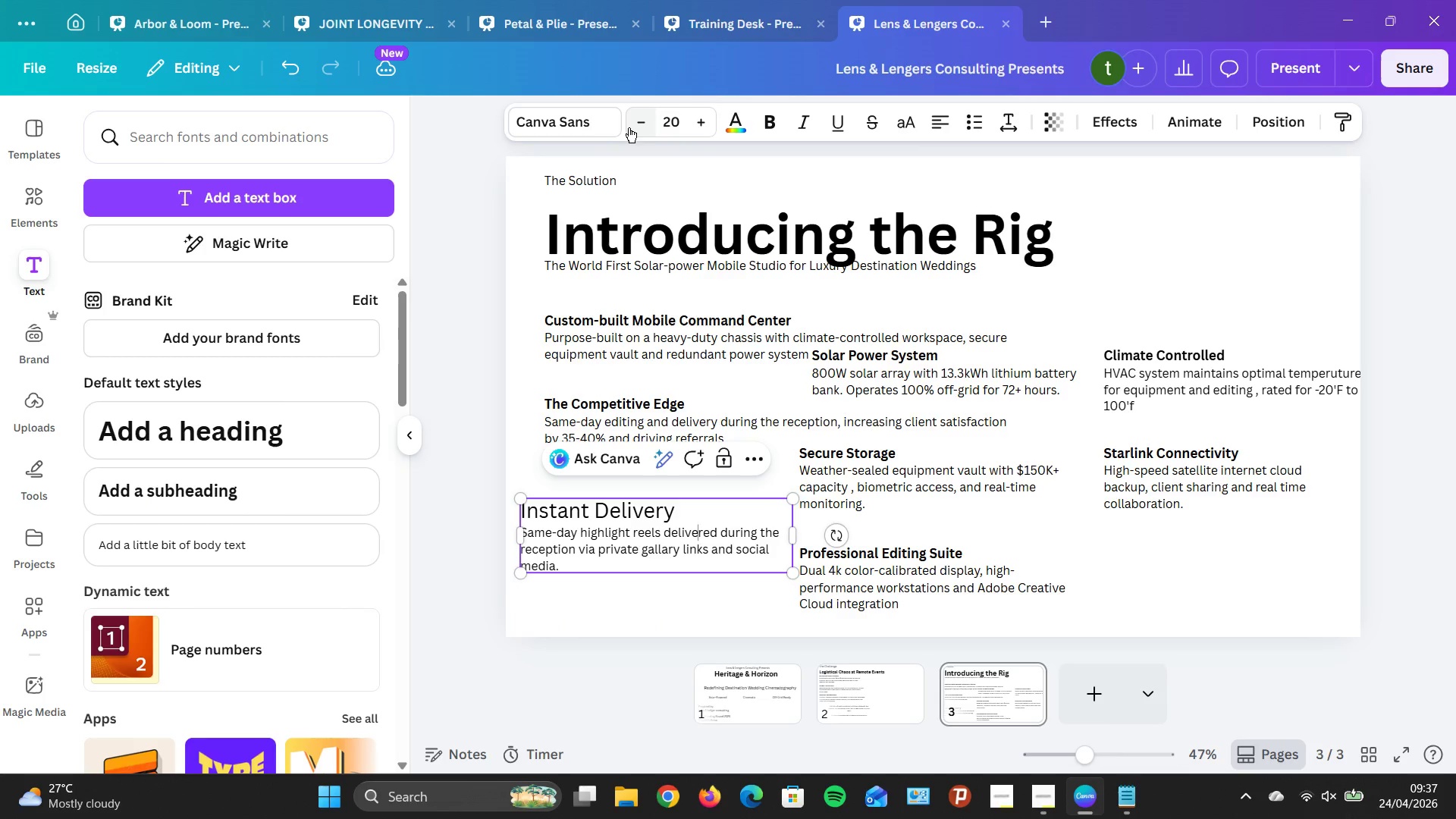 
left_click([629, 127])
 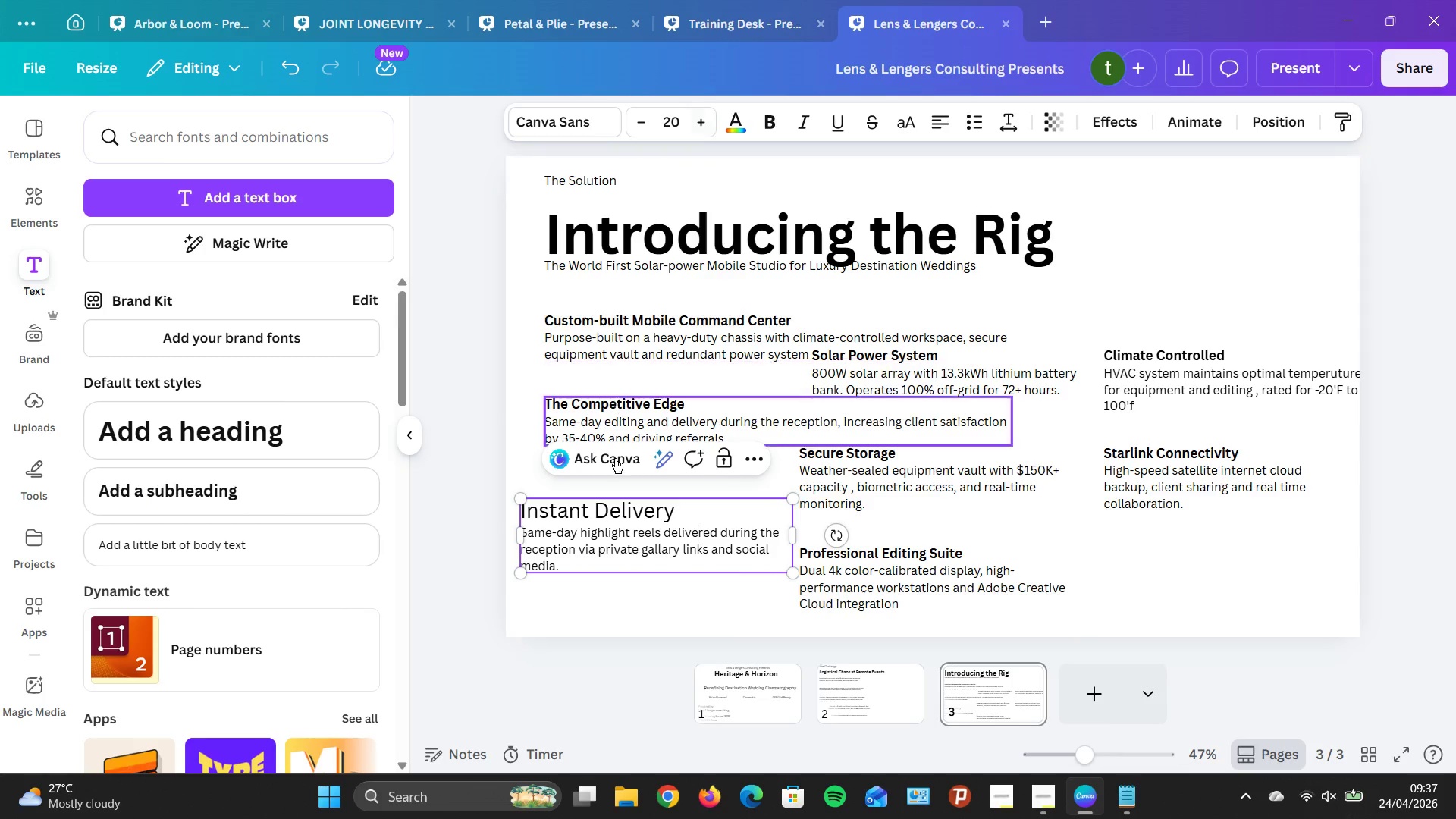 
left_click([667, 505])
 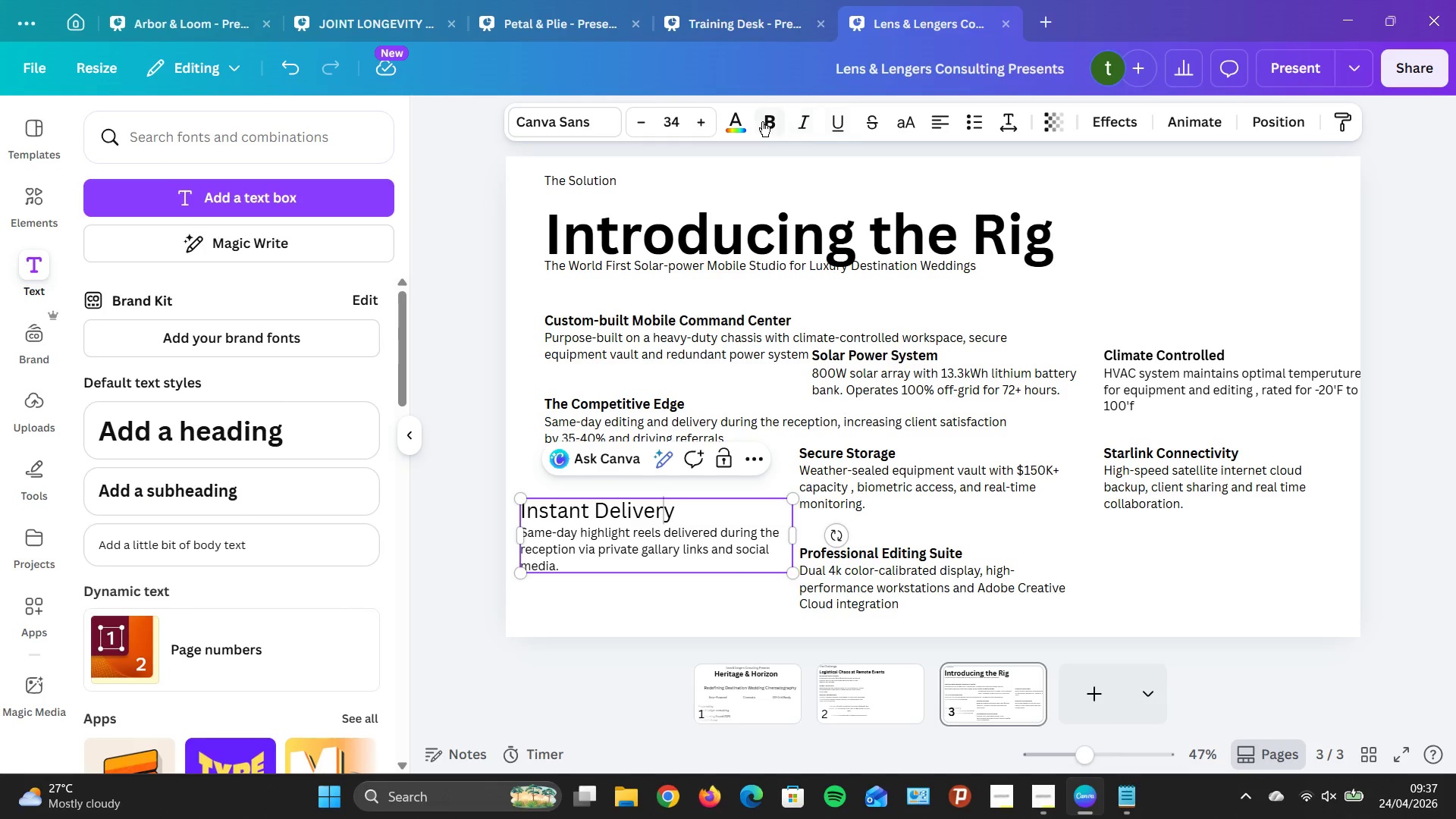 
left_click([764, 121])
 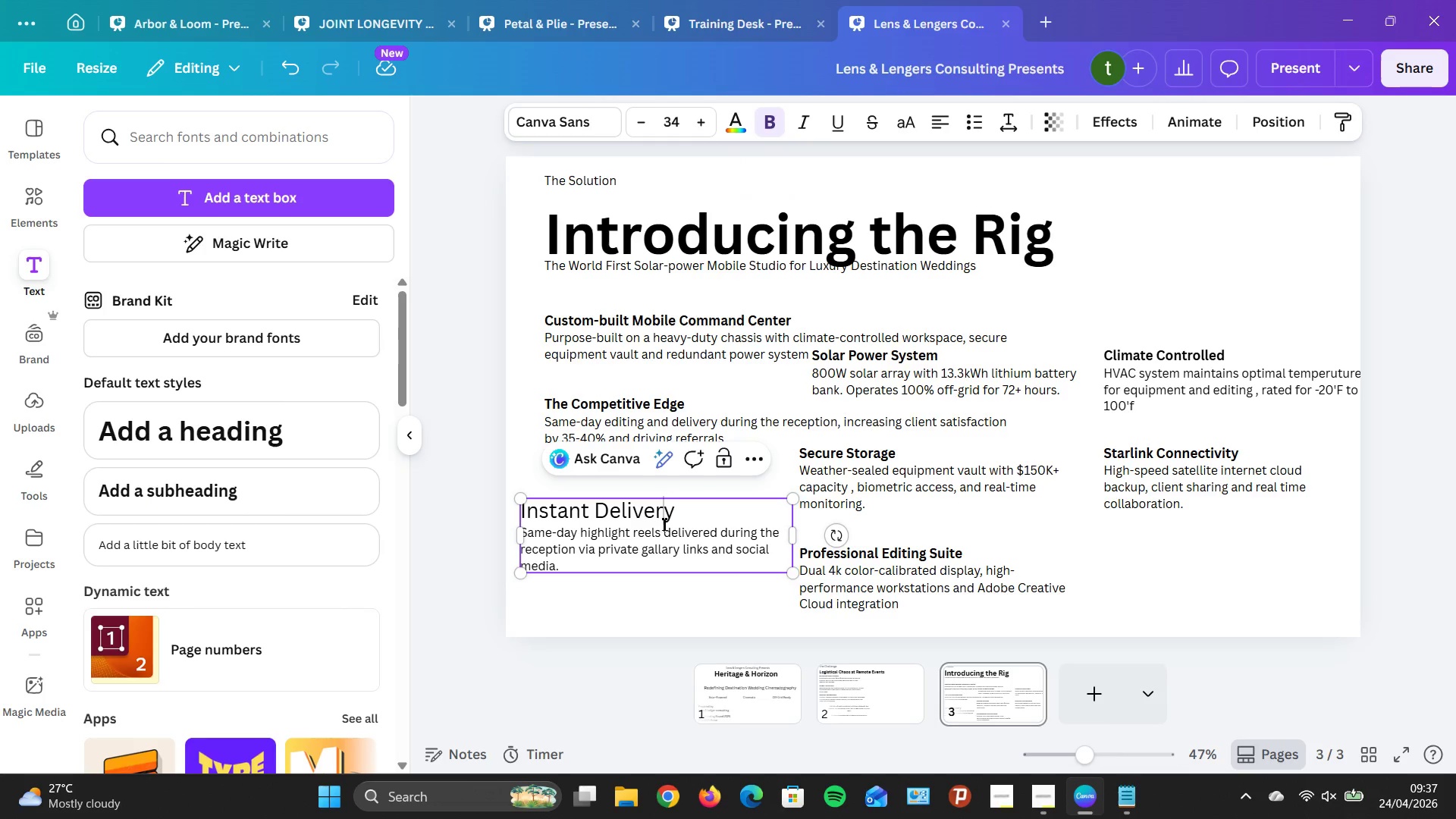 
left_click_drag(start_coordinate=[678, 516], to_coordinate=[518, 510])
 